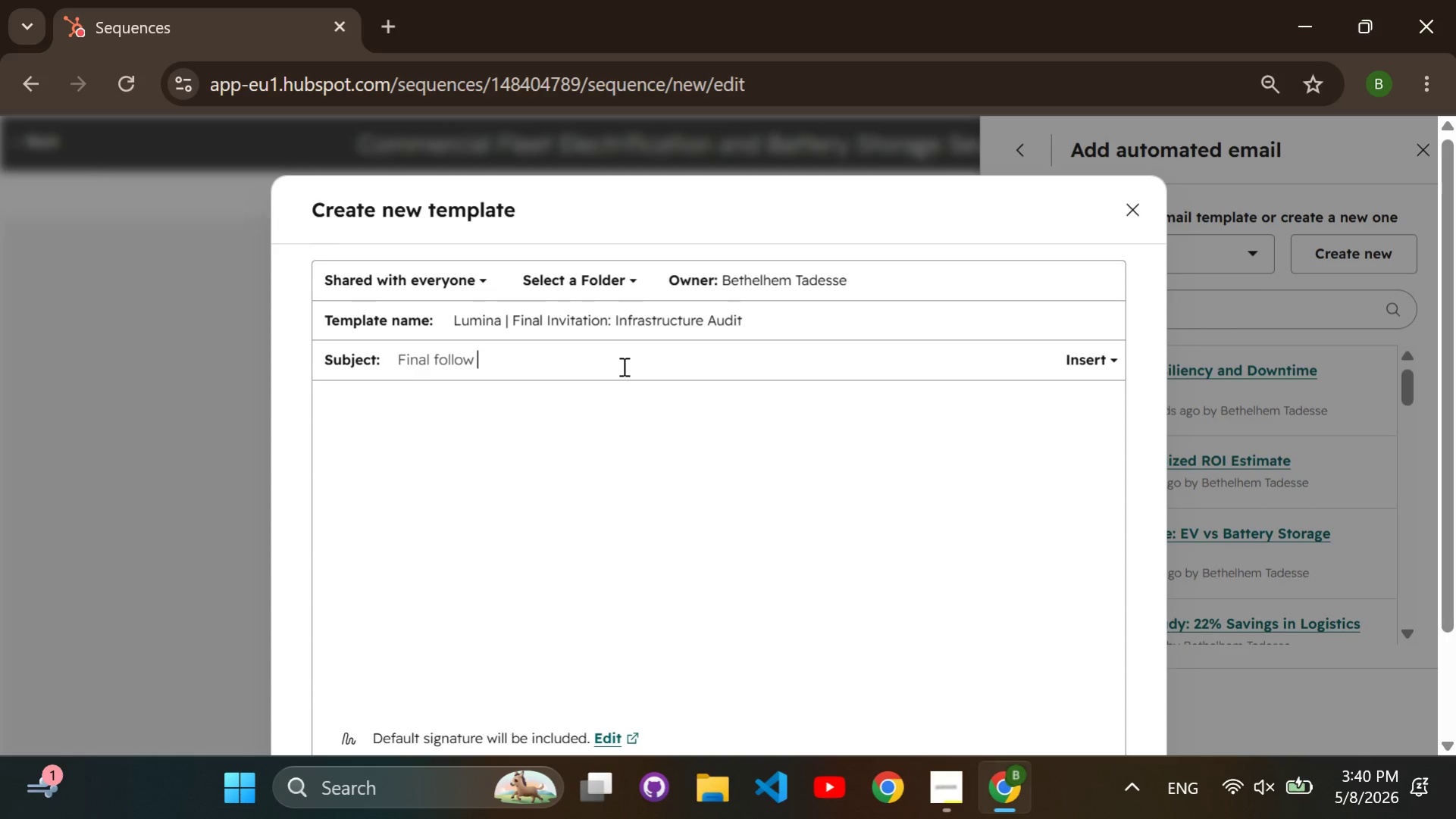 
type(up regar)
 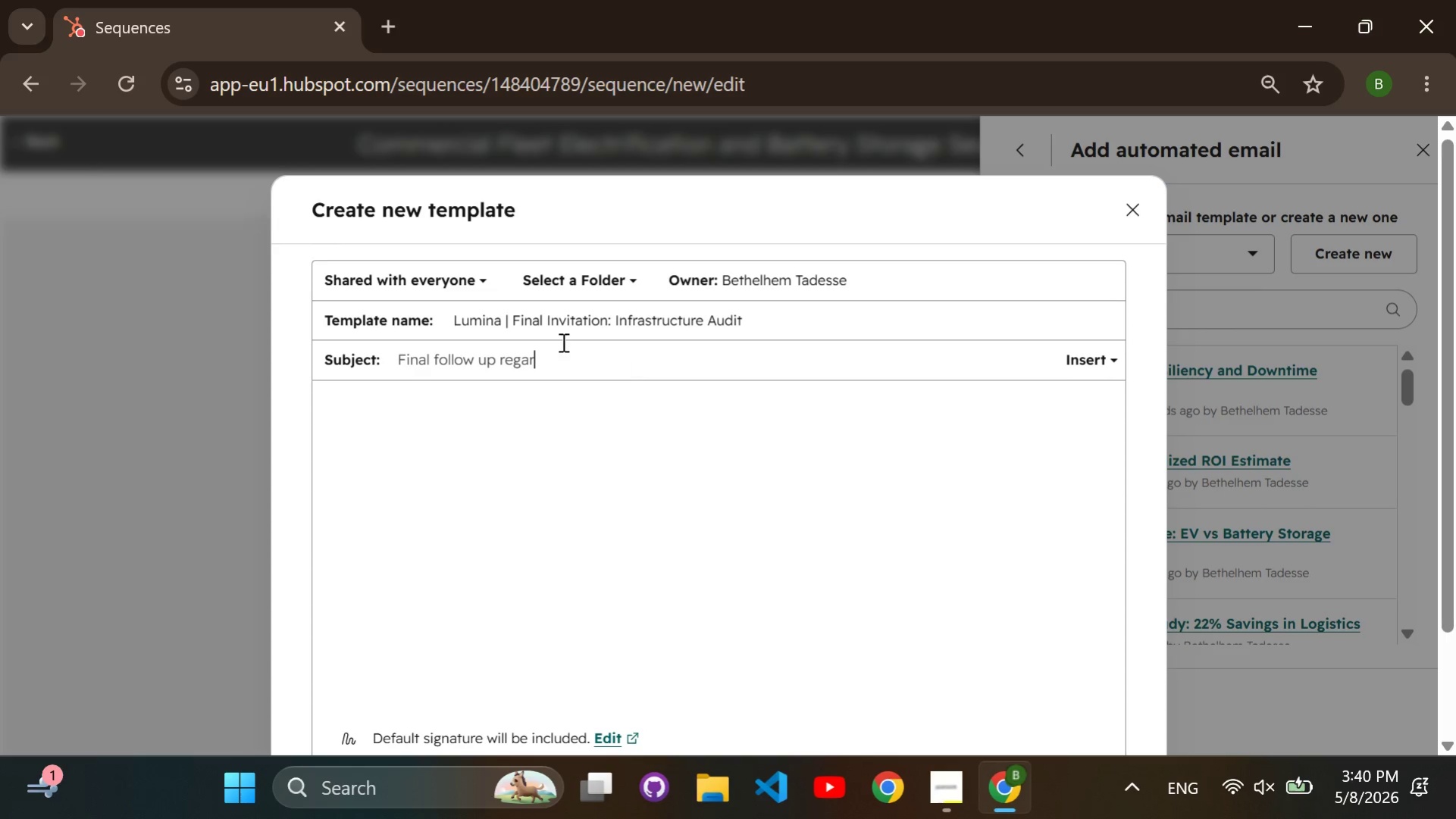 
type(ding energy optimaix)
key(Backspace)
type(zation opportunity)
 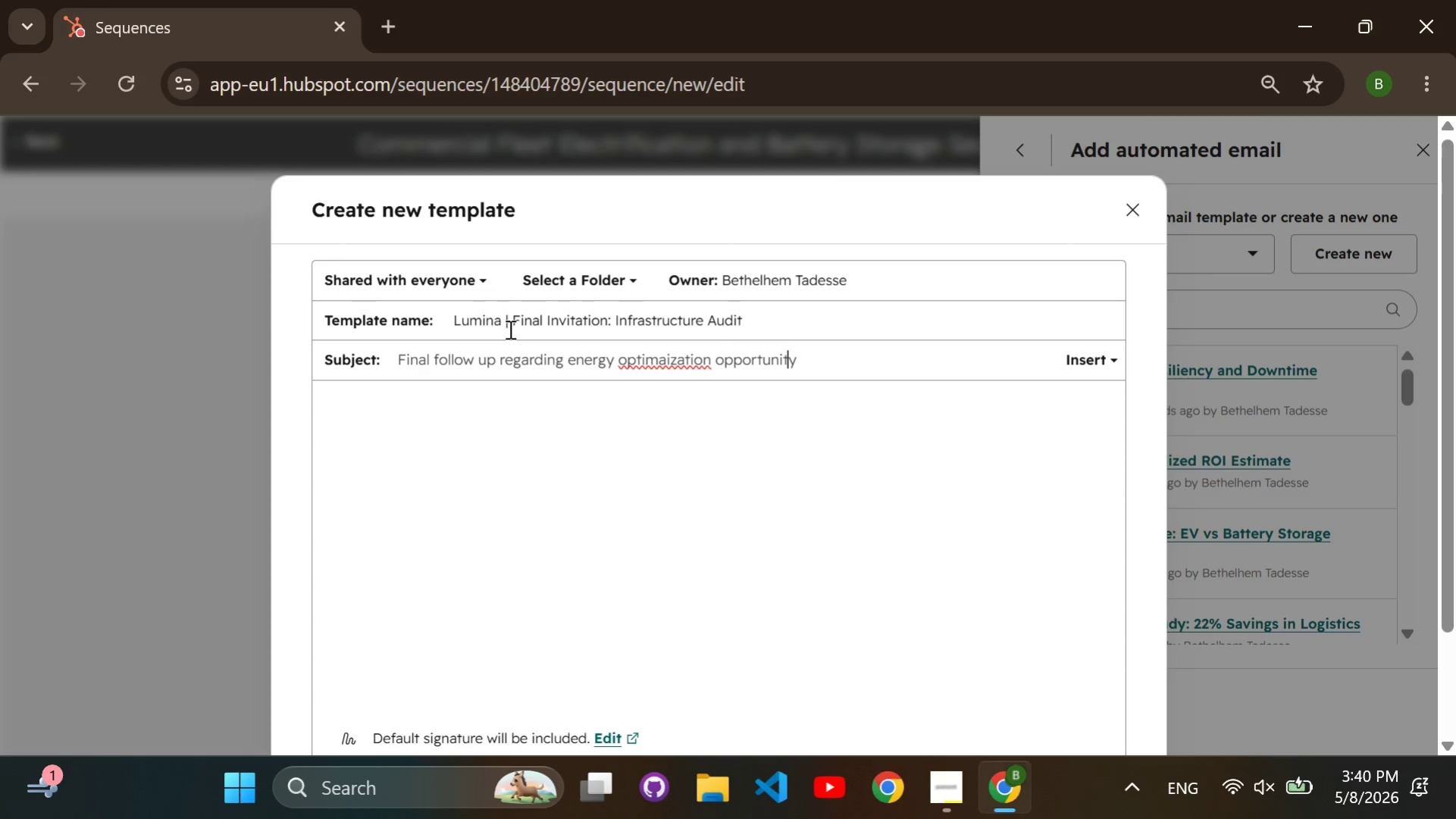 
hold_key(key=ArrowLeft, duration=1.17)
 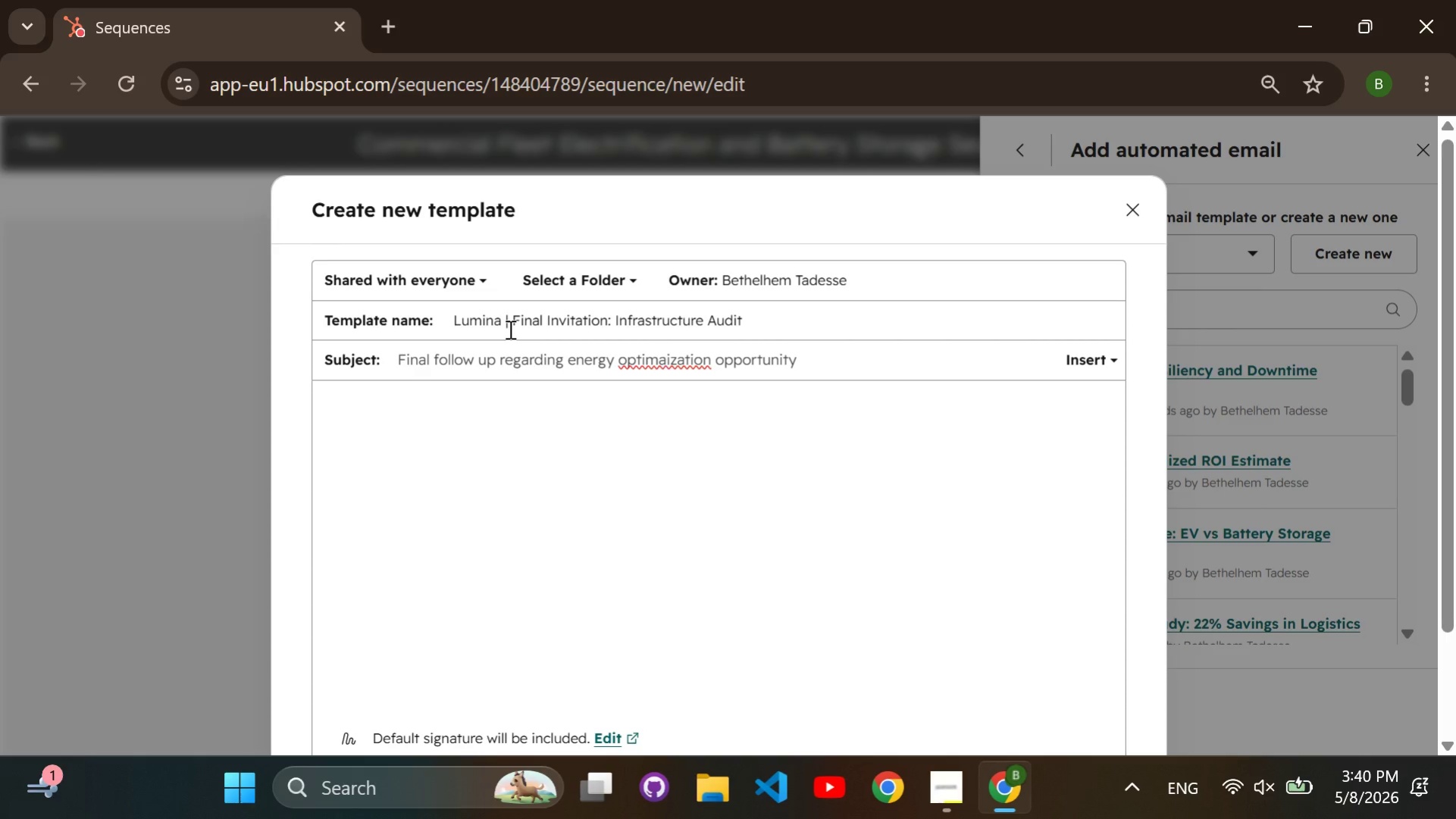 
hold_key(key=ArrowLeft, duration=0.31)
 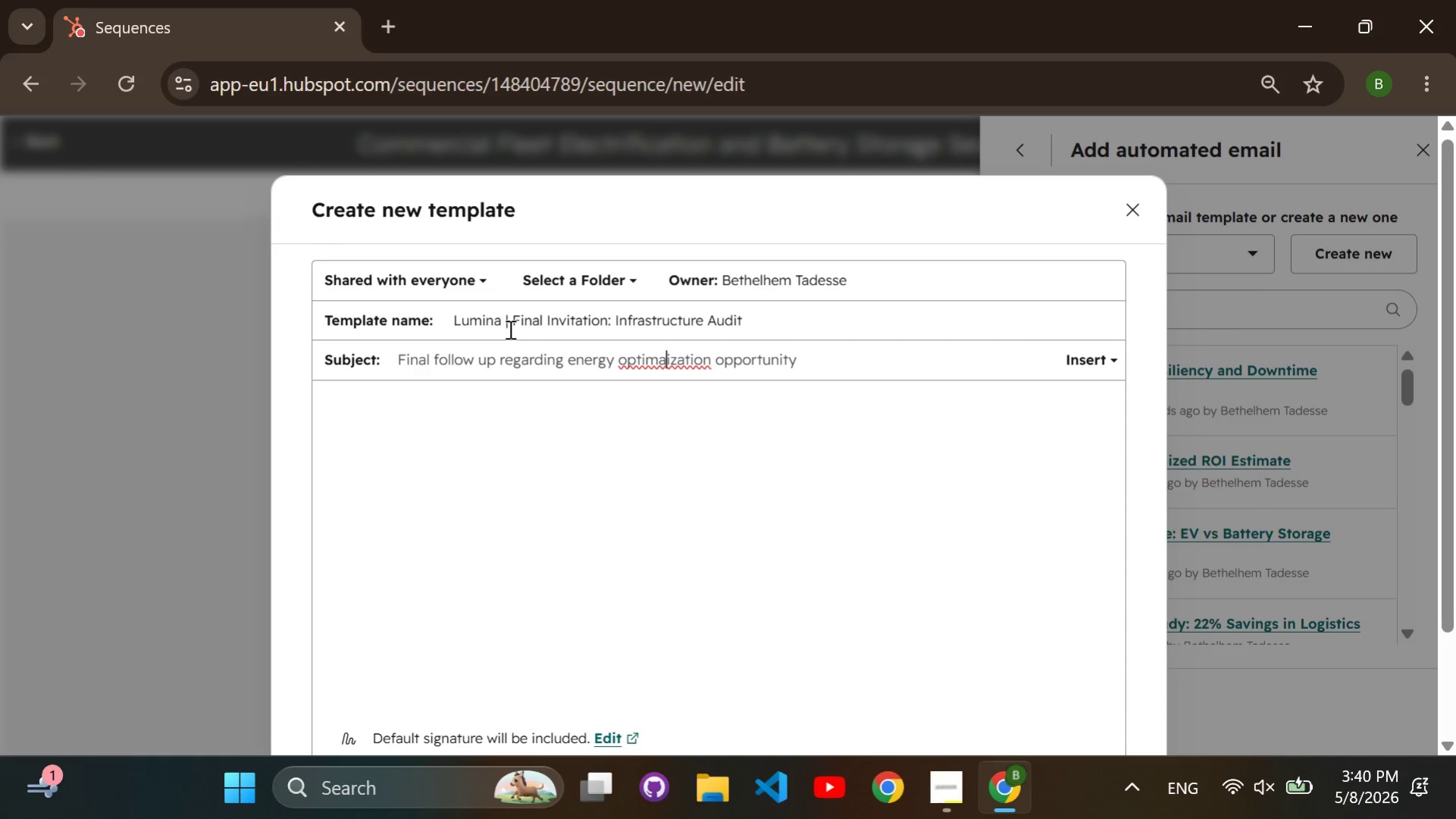 
key(Backspace)
 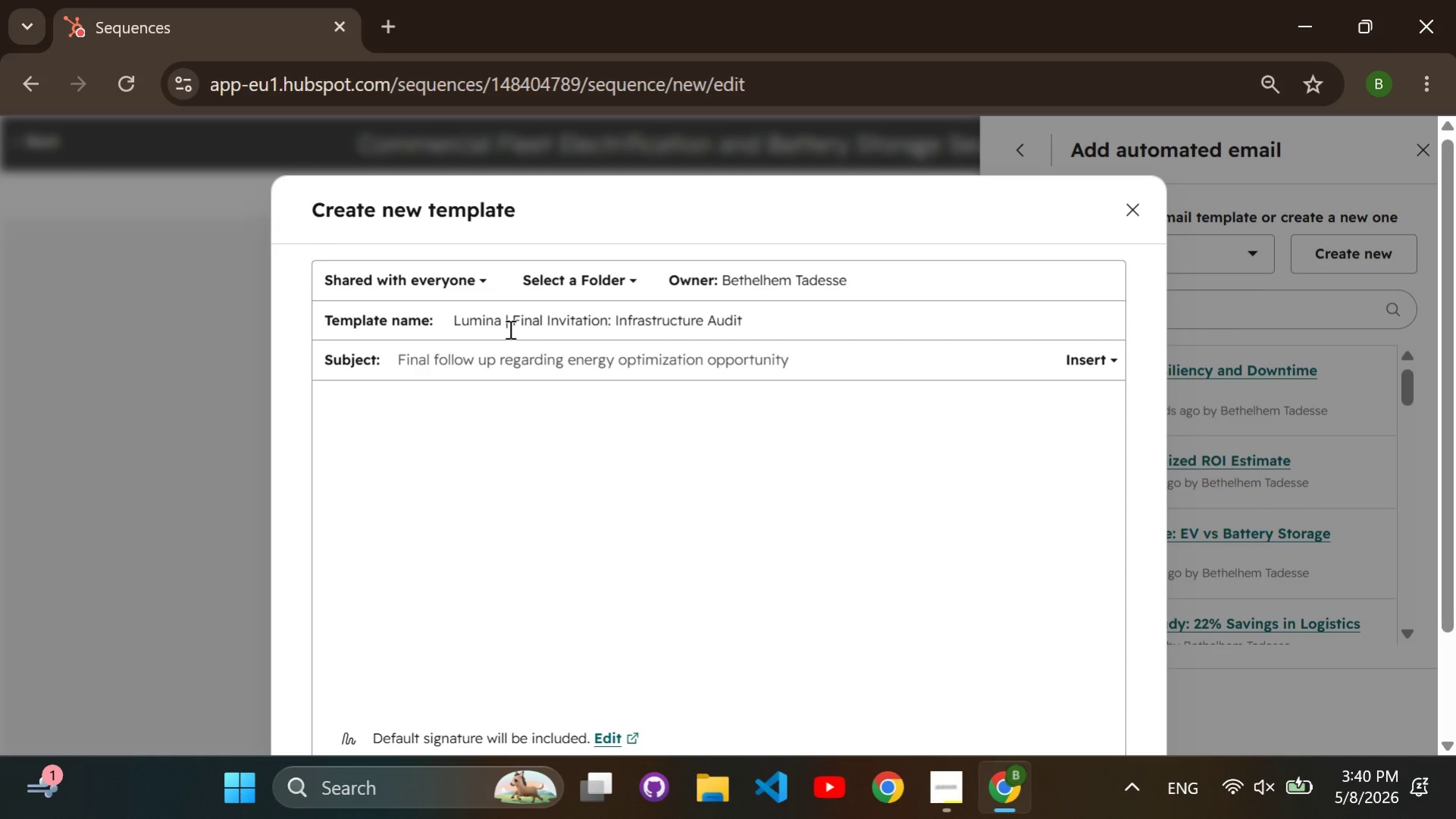 
hold_key(key=ArrowRight, duration=0.78)
 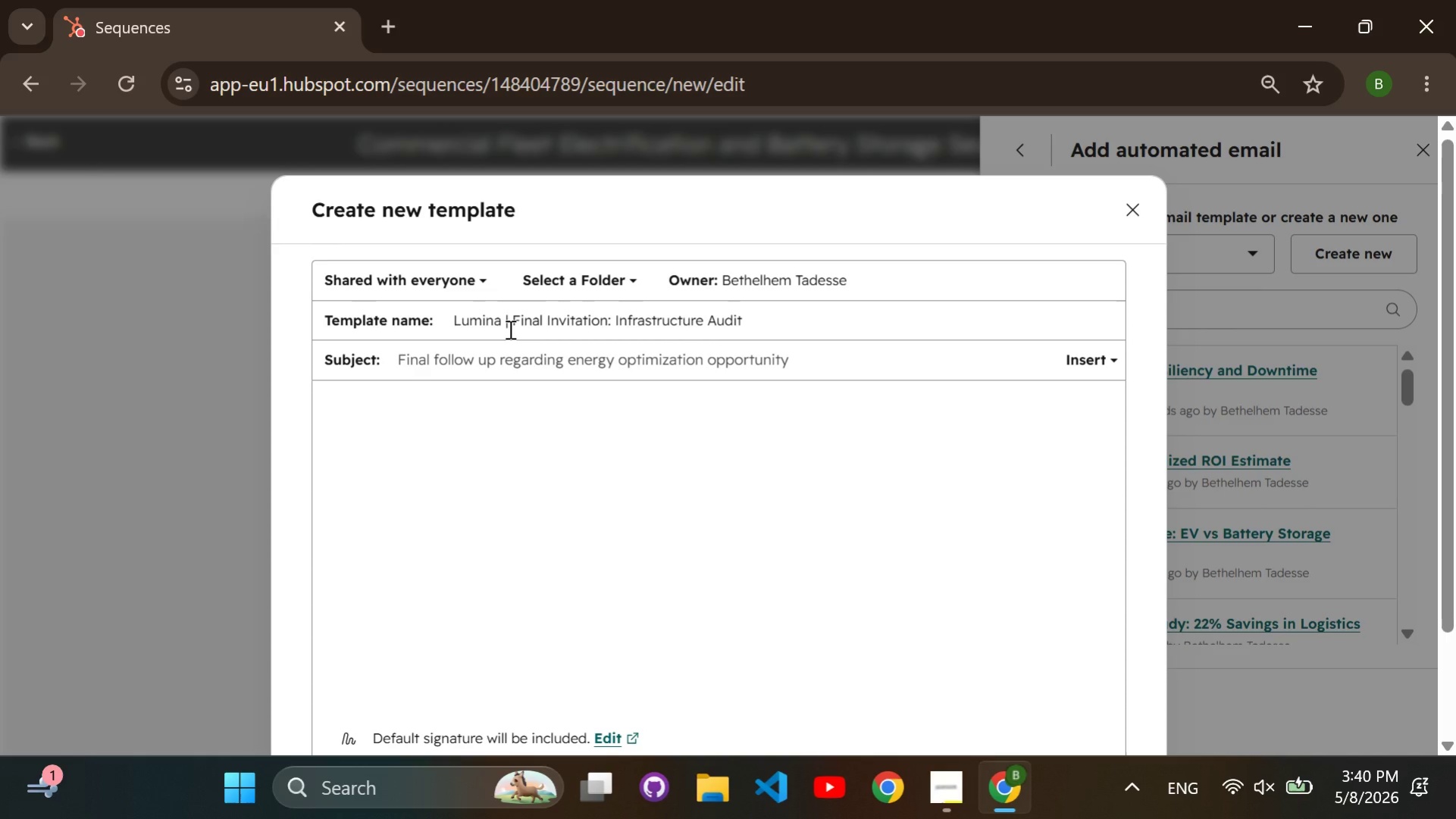 
key(ArrowRight)
 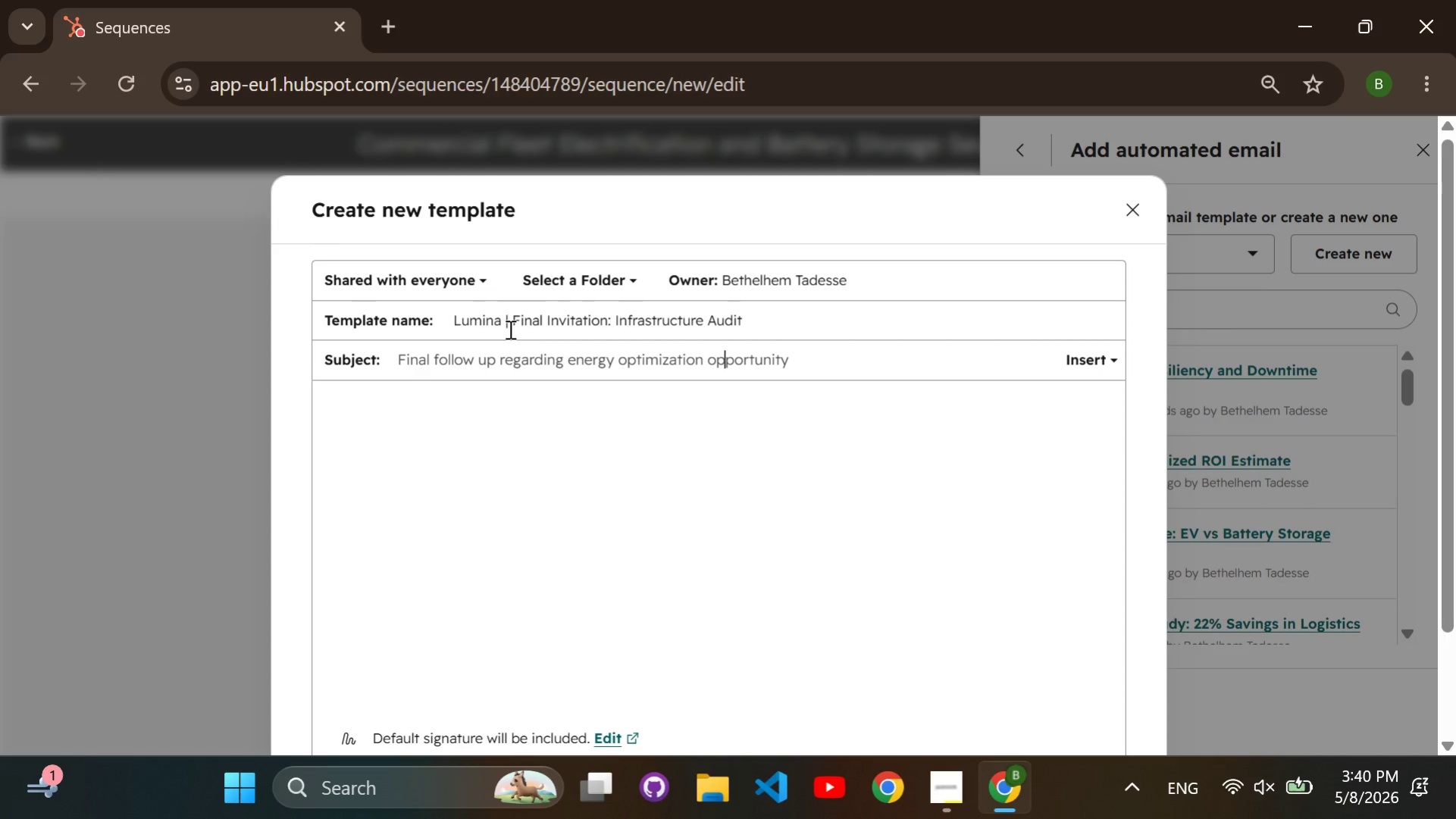 
key(ArrowRight)
 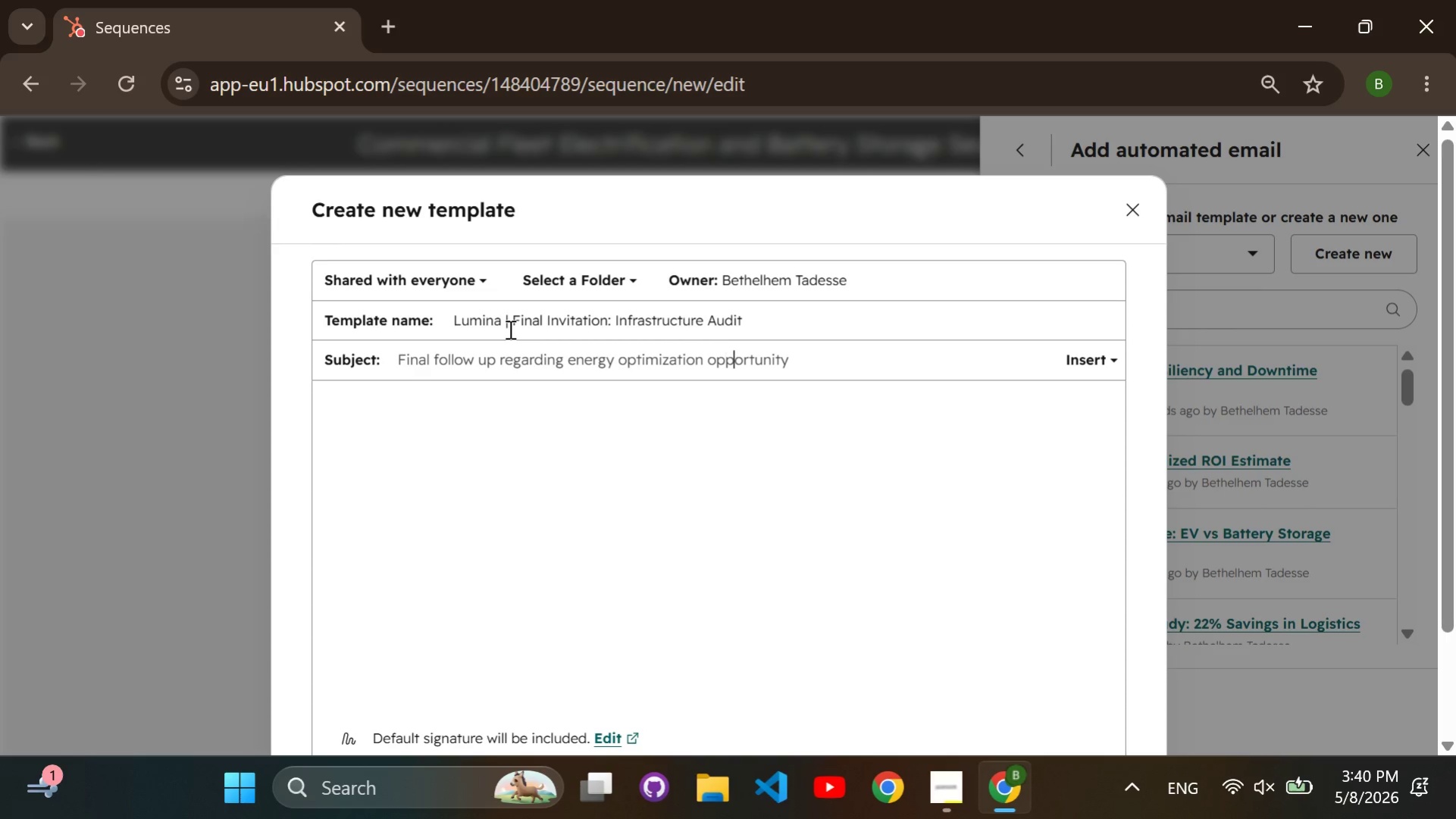 
key(ArrowRight)
 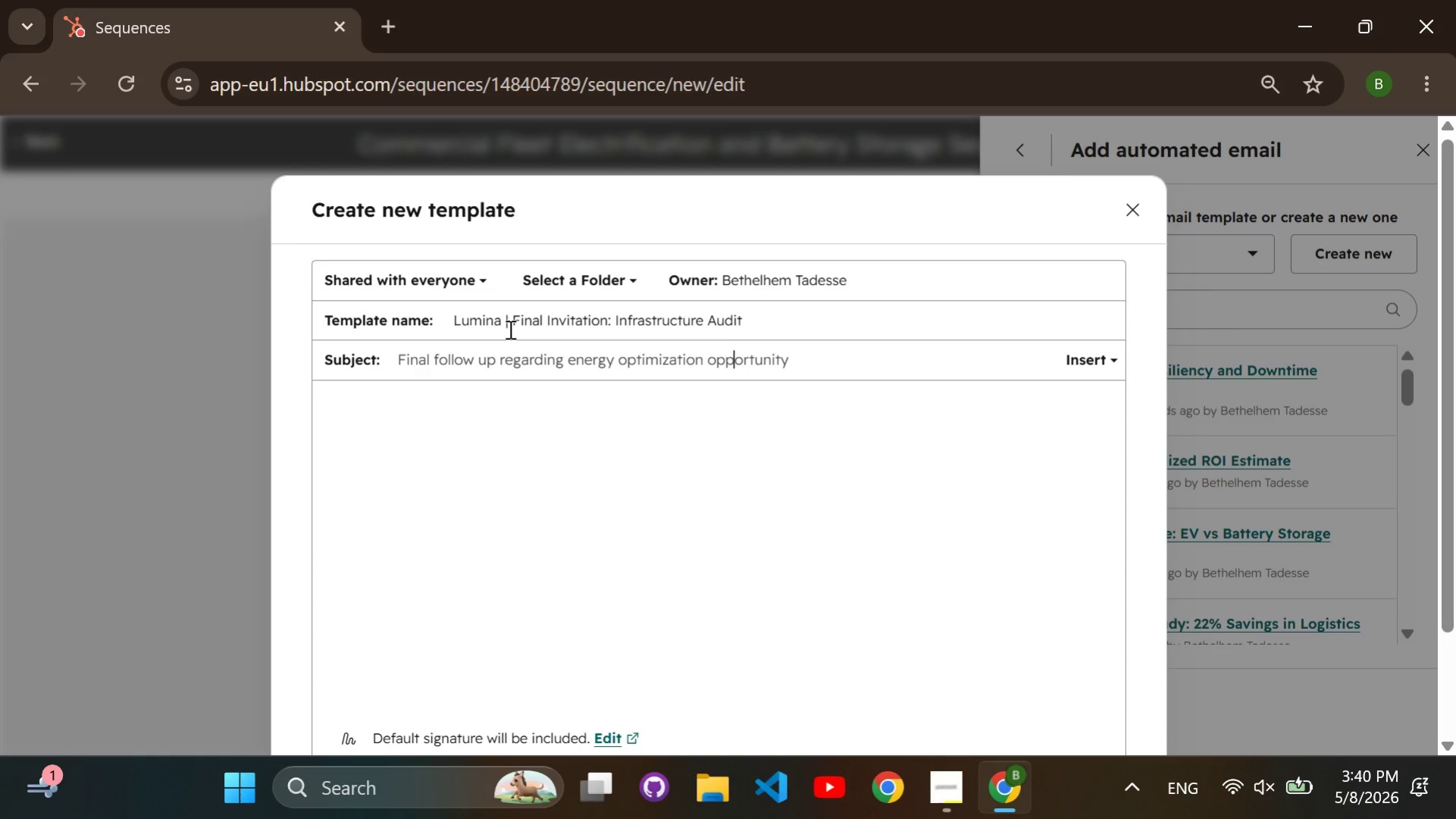 
key(ArrowRight)
 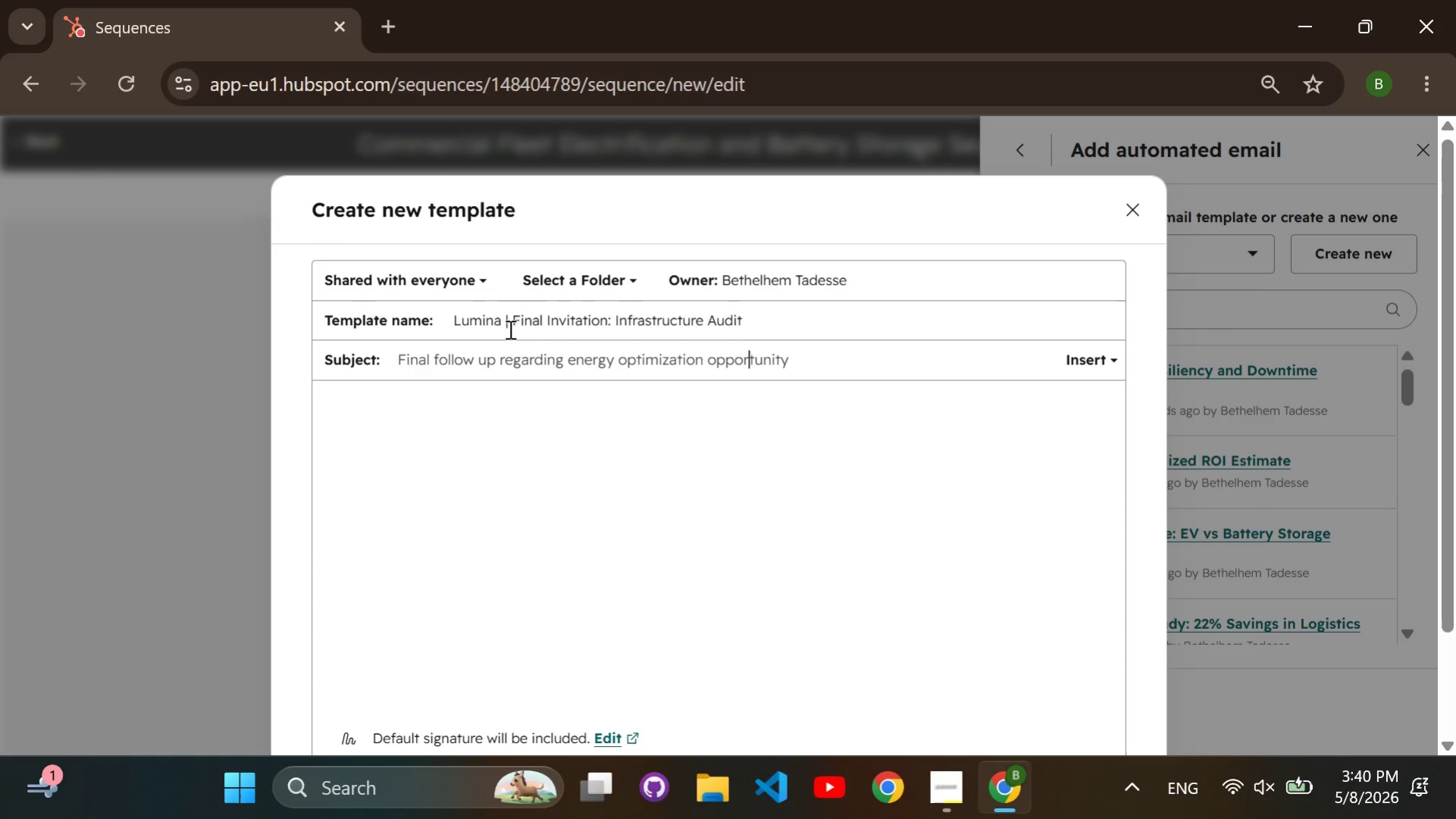 
key(ArrowRight)
 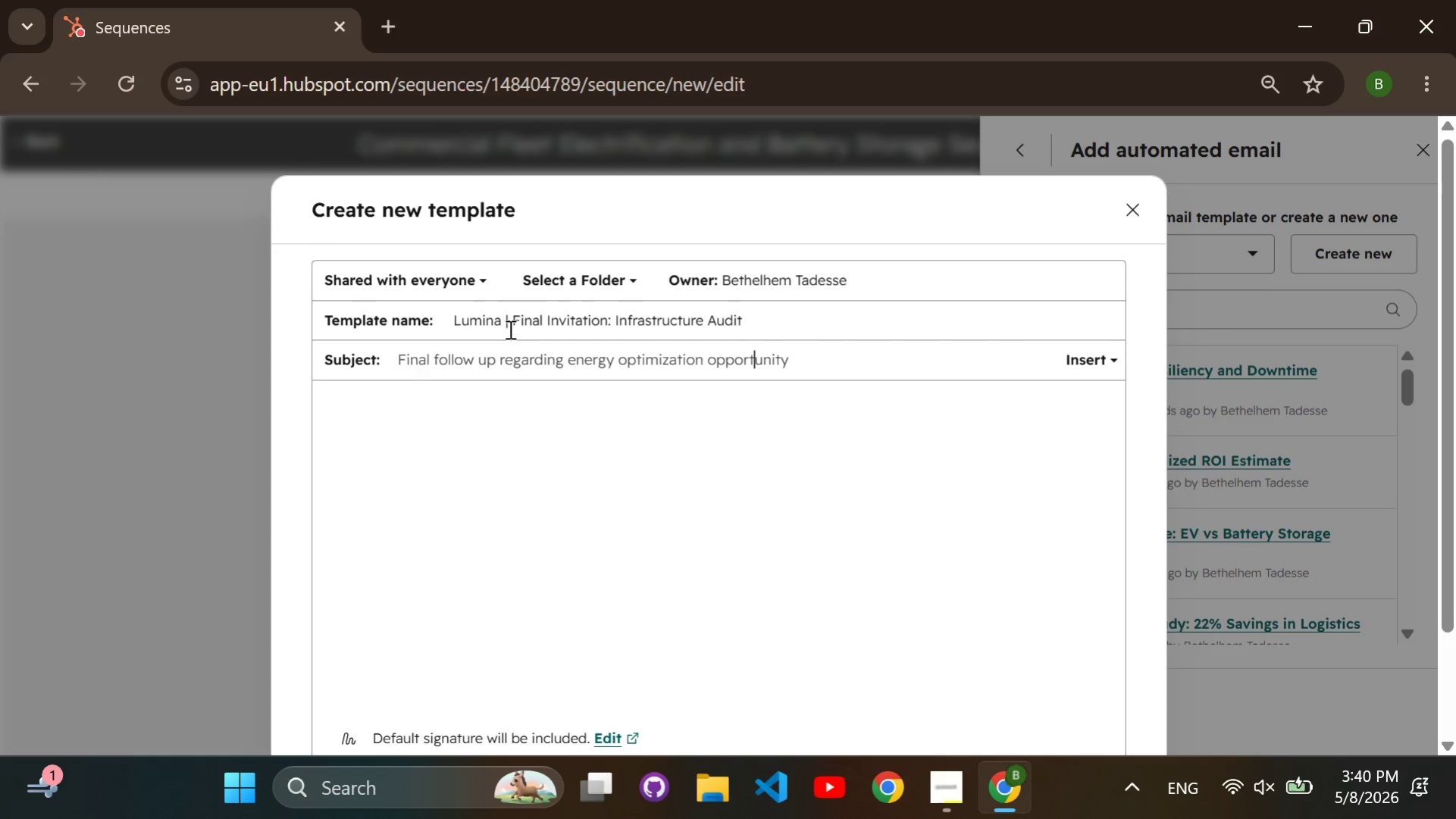 
key(ArrowRight)
 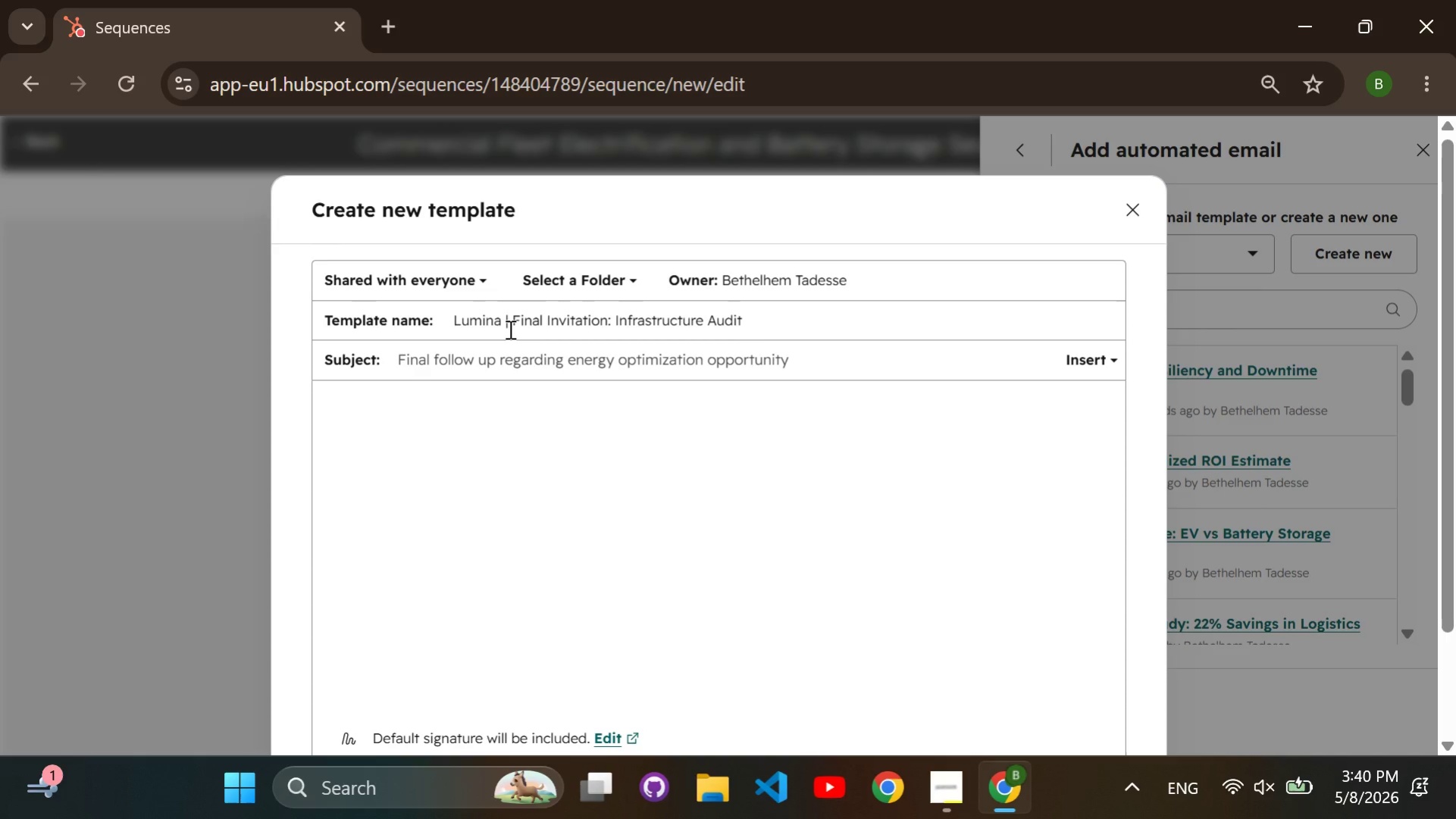 
key(ArrowRight)
 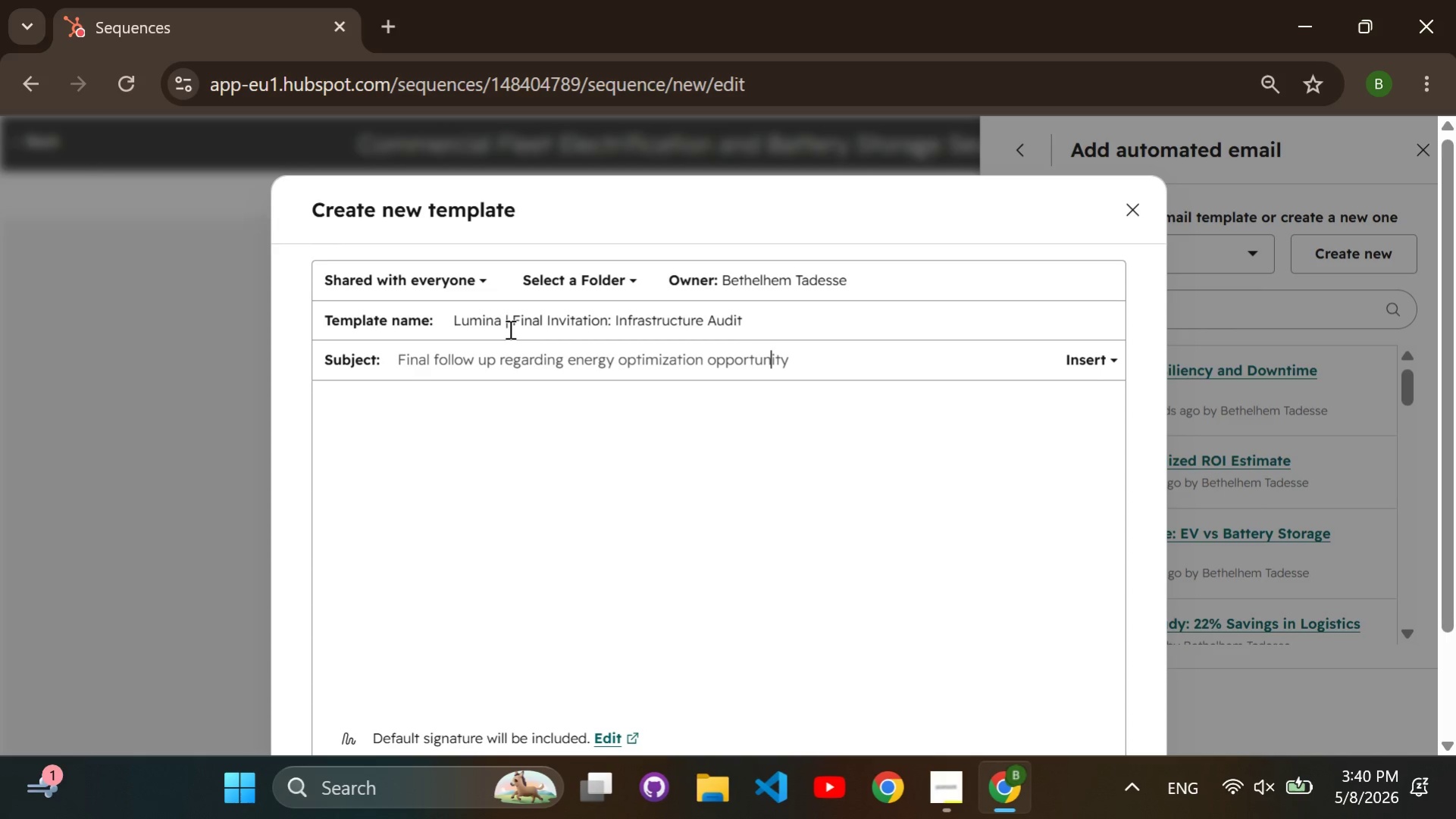 
key(ArrowRight)
 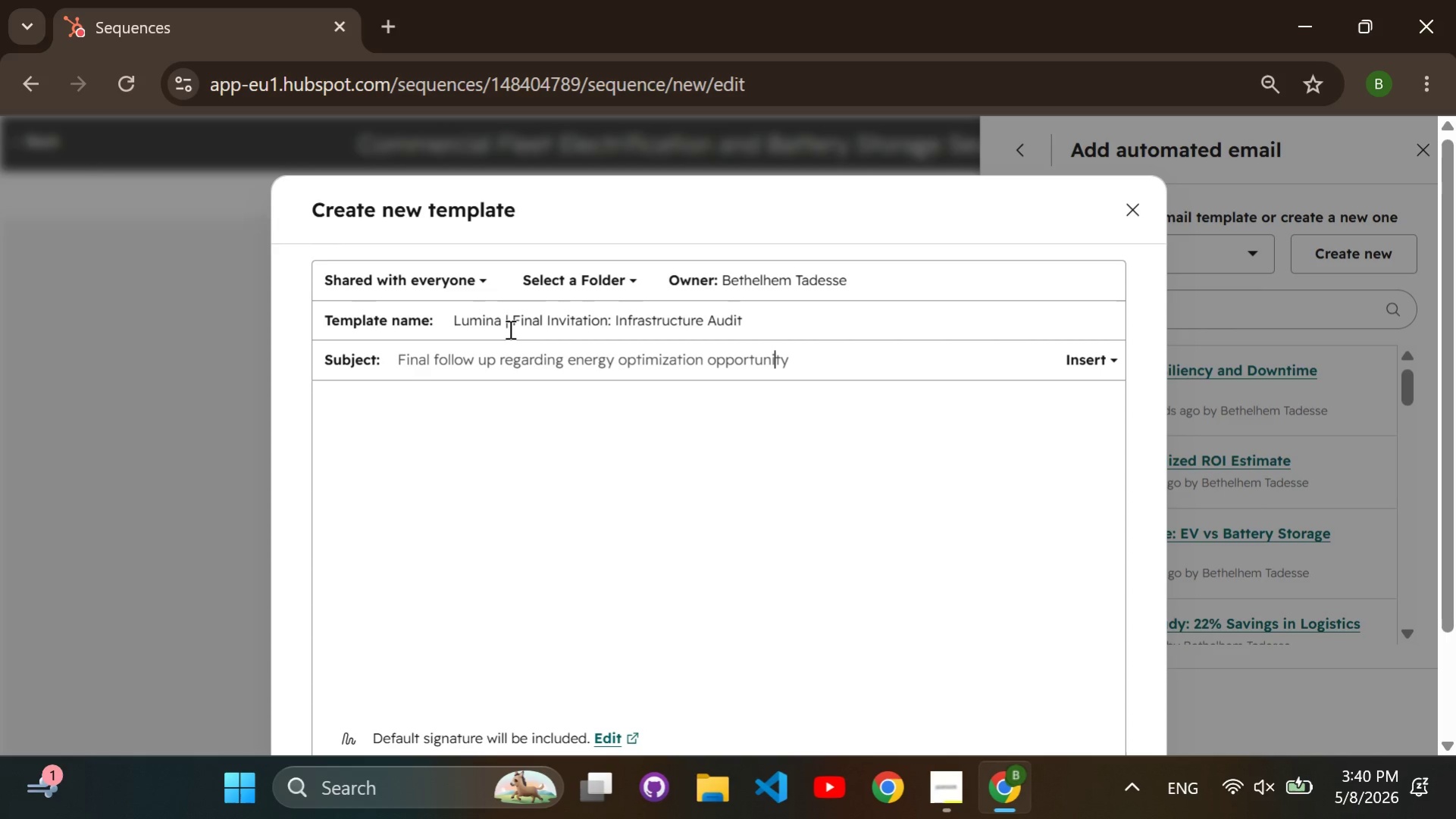 
key(ArrowRight)
 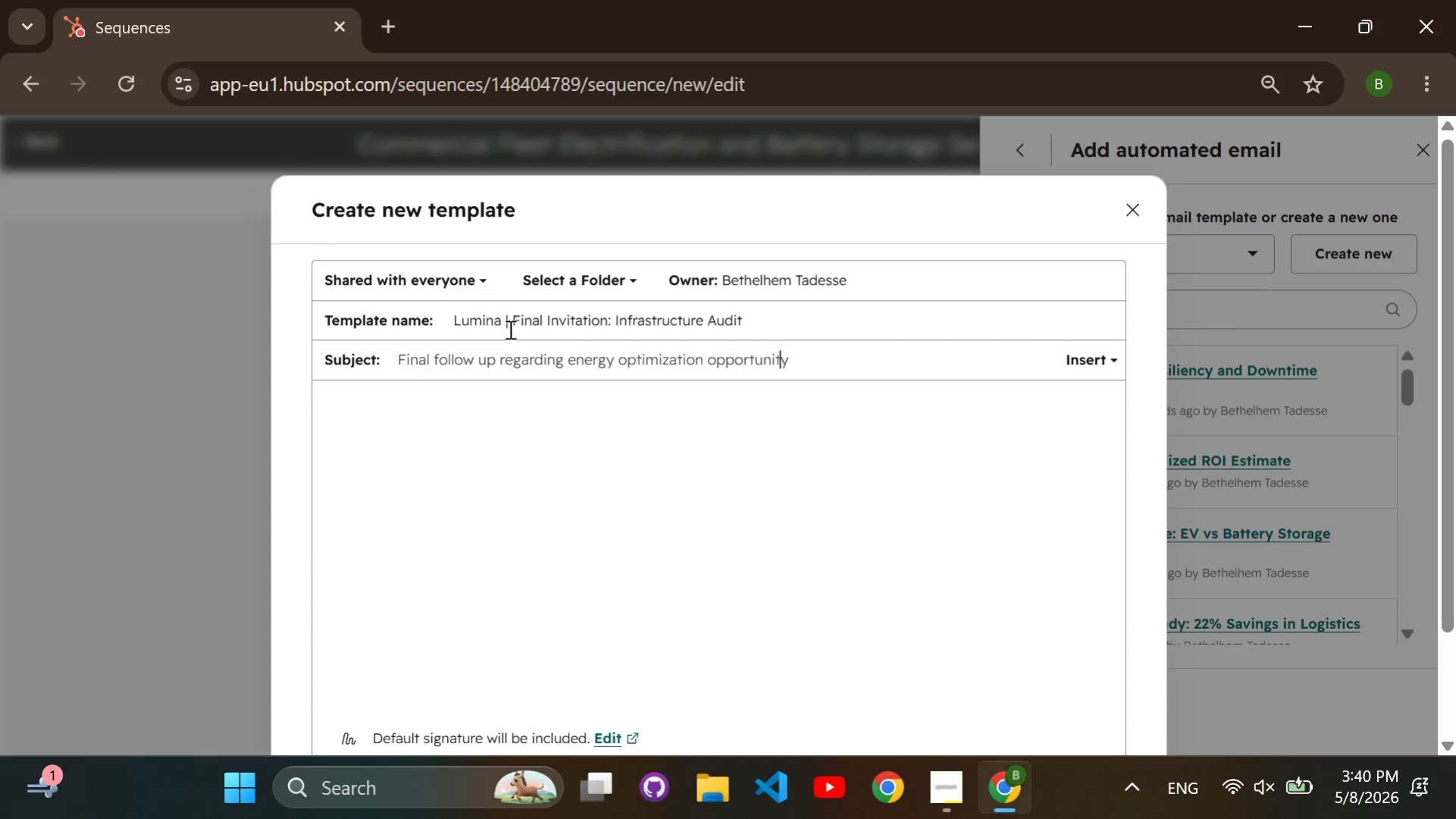 
key(ArrowRight)
 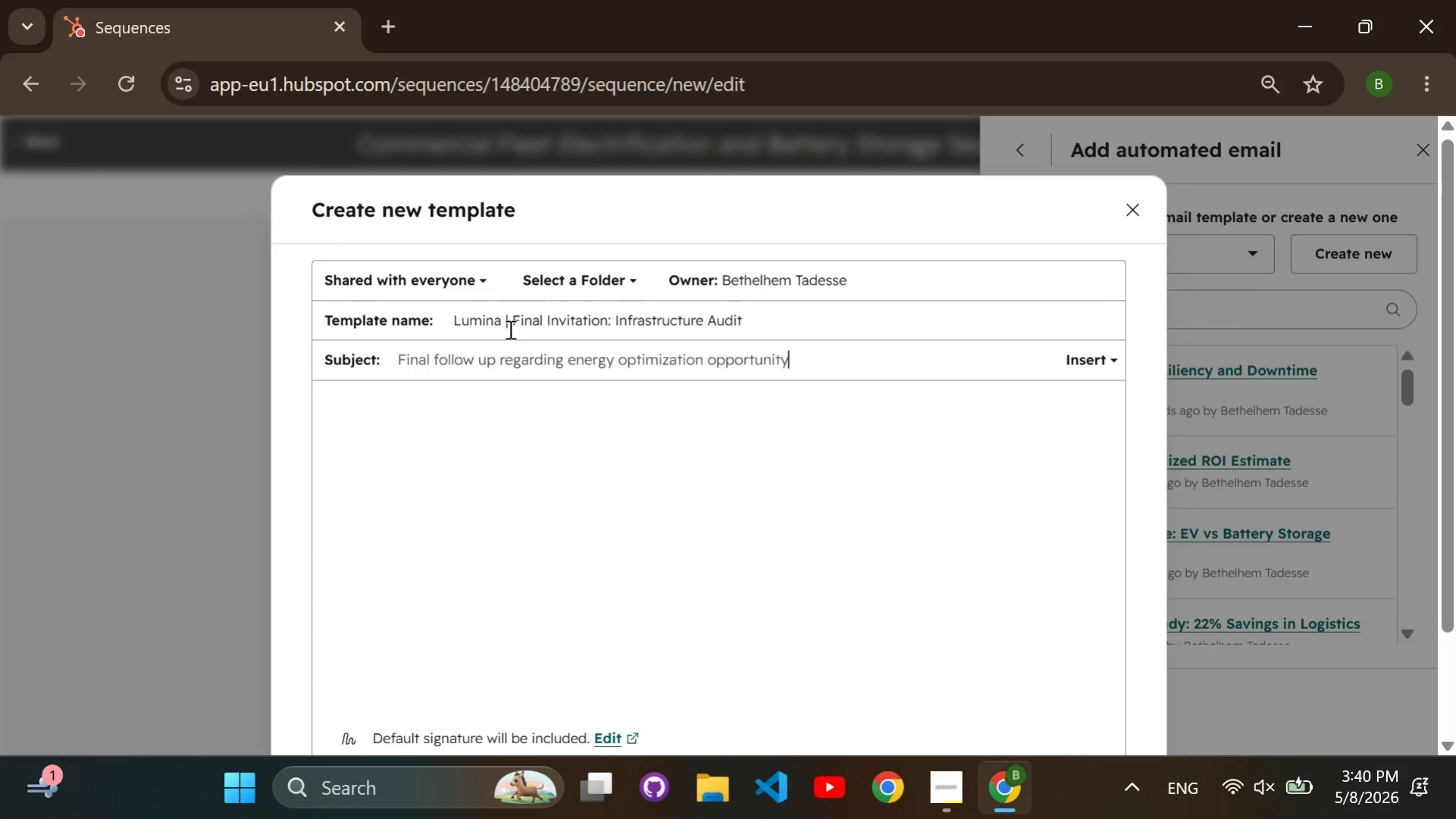 
key(ArrowRight)
 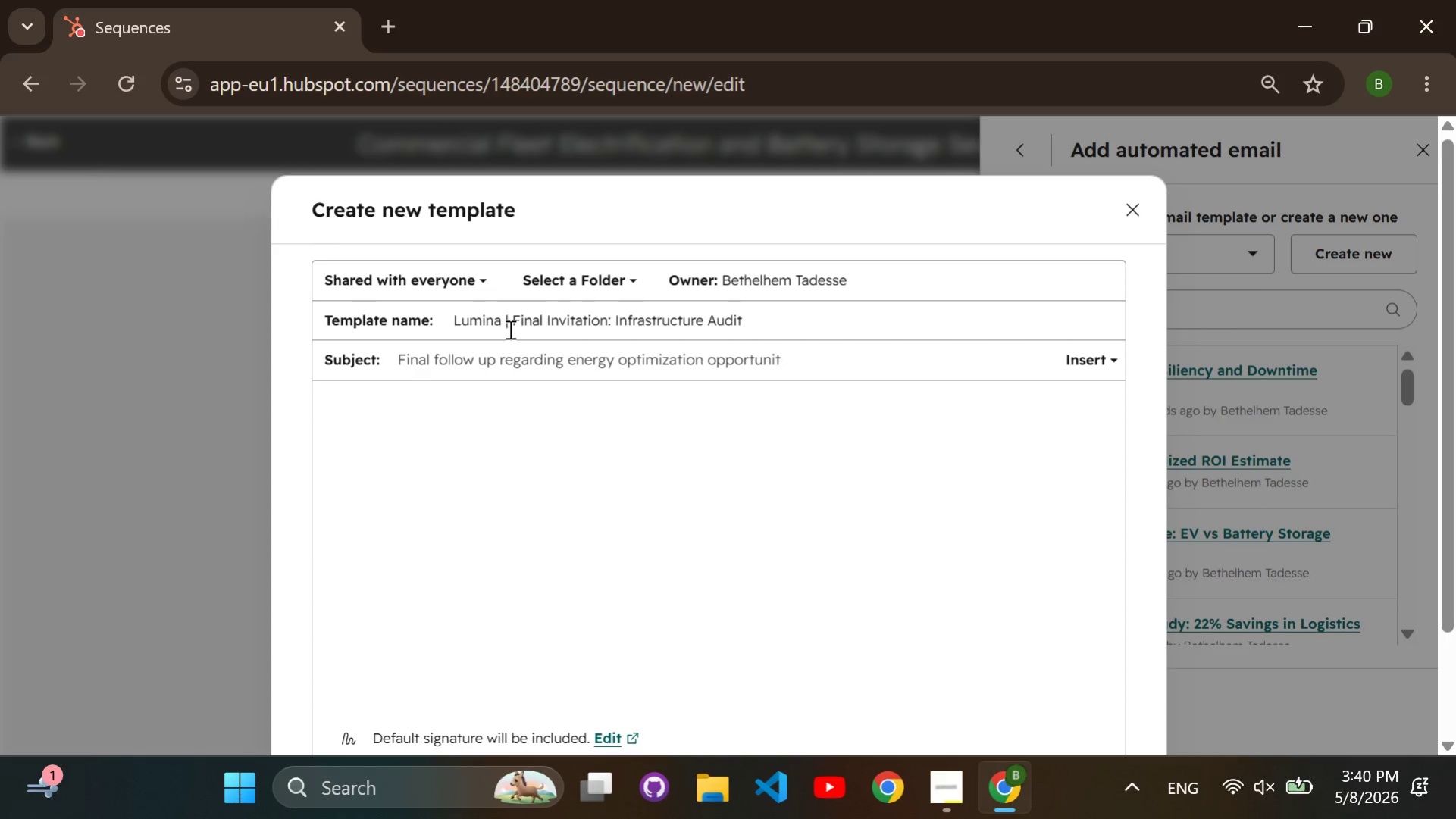 
key(Backspace)
type(ies)
 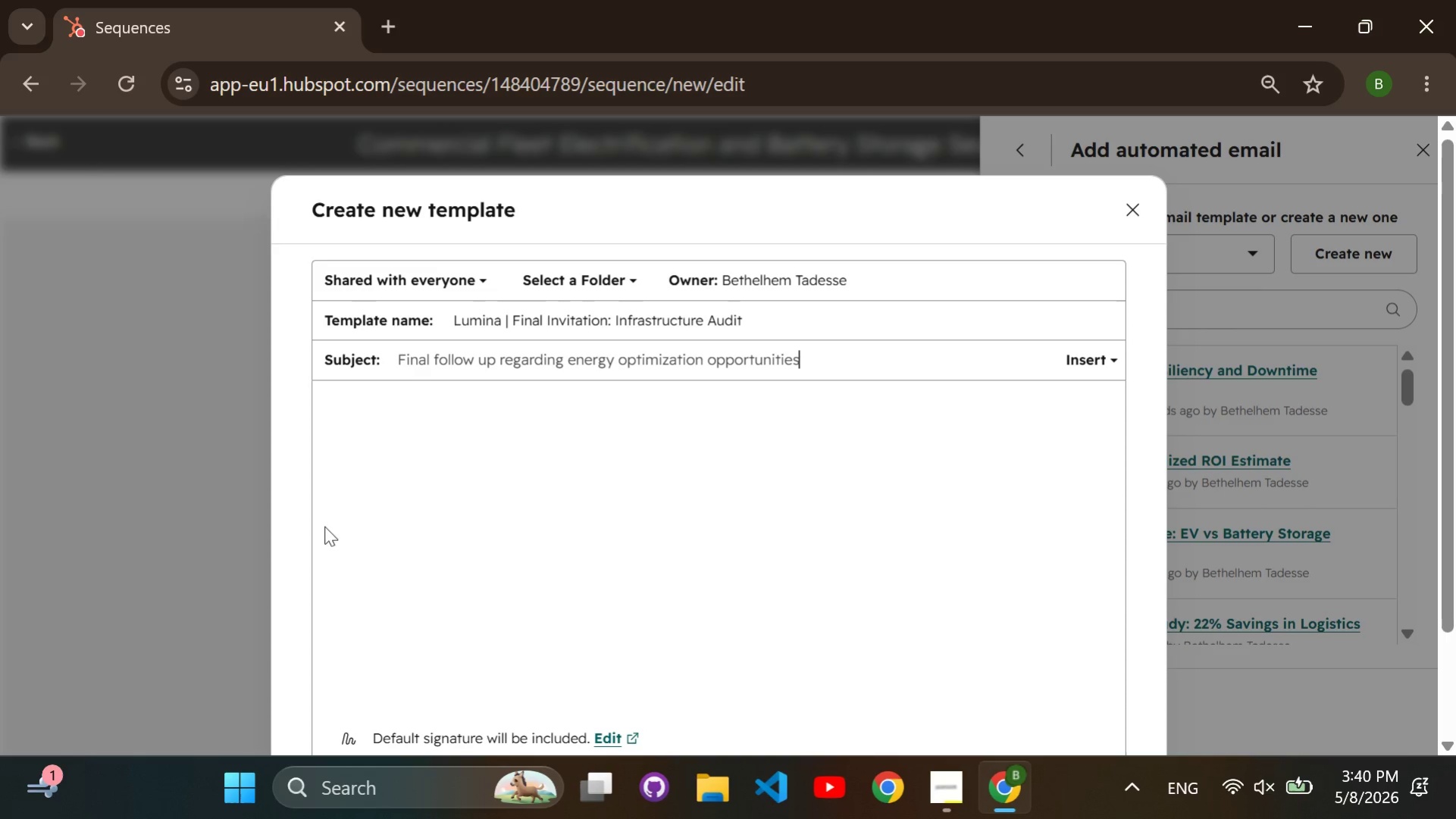 
left_click_drag(start_coordinate=[518, 517], to_coordinate=[522, 517])
 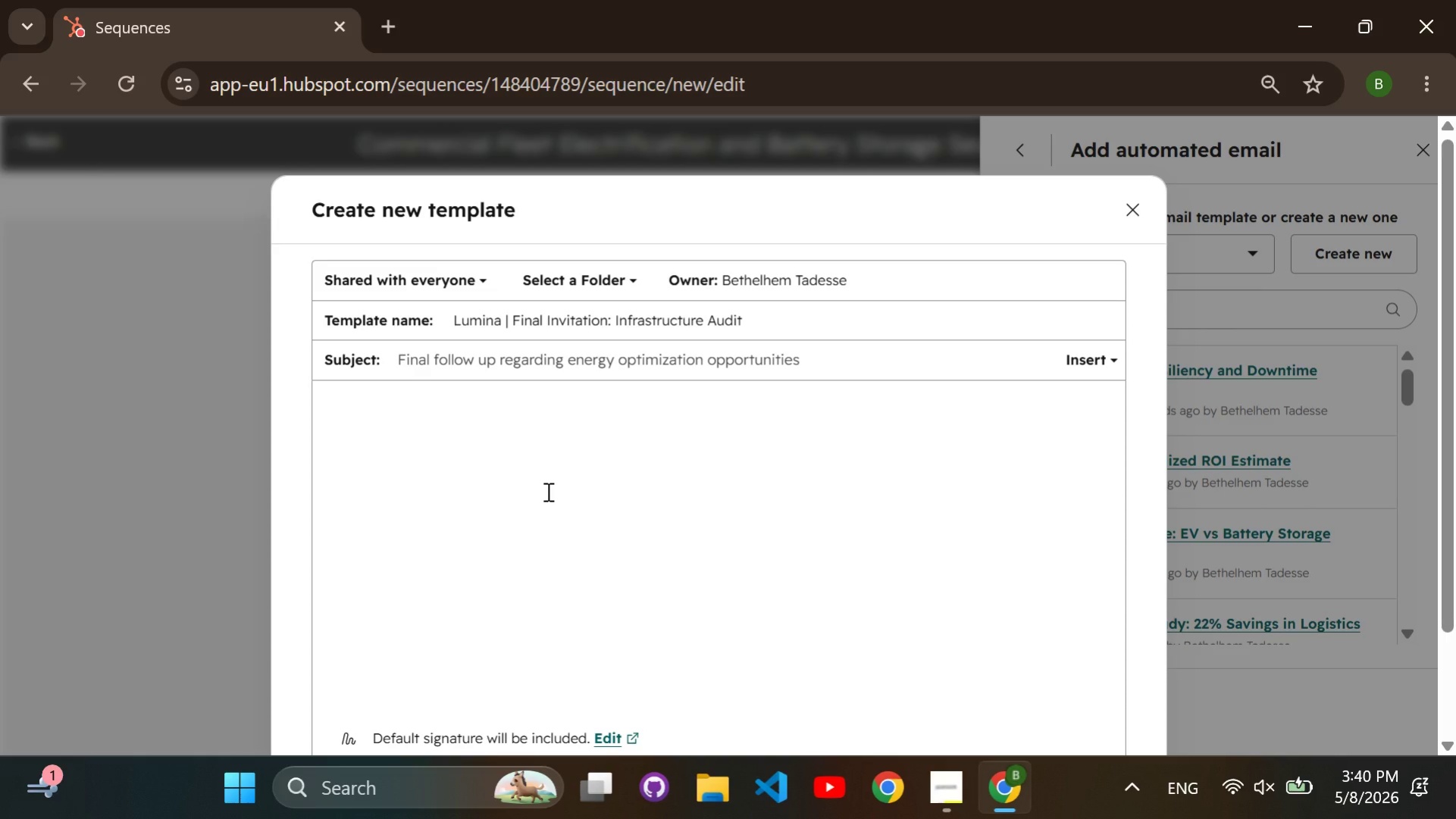 
key(CapsLock)
 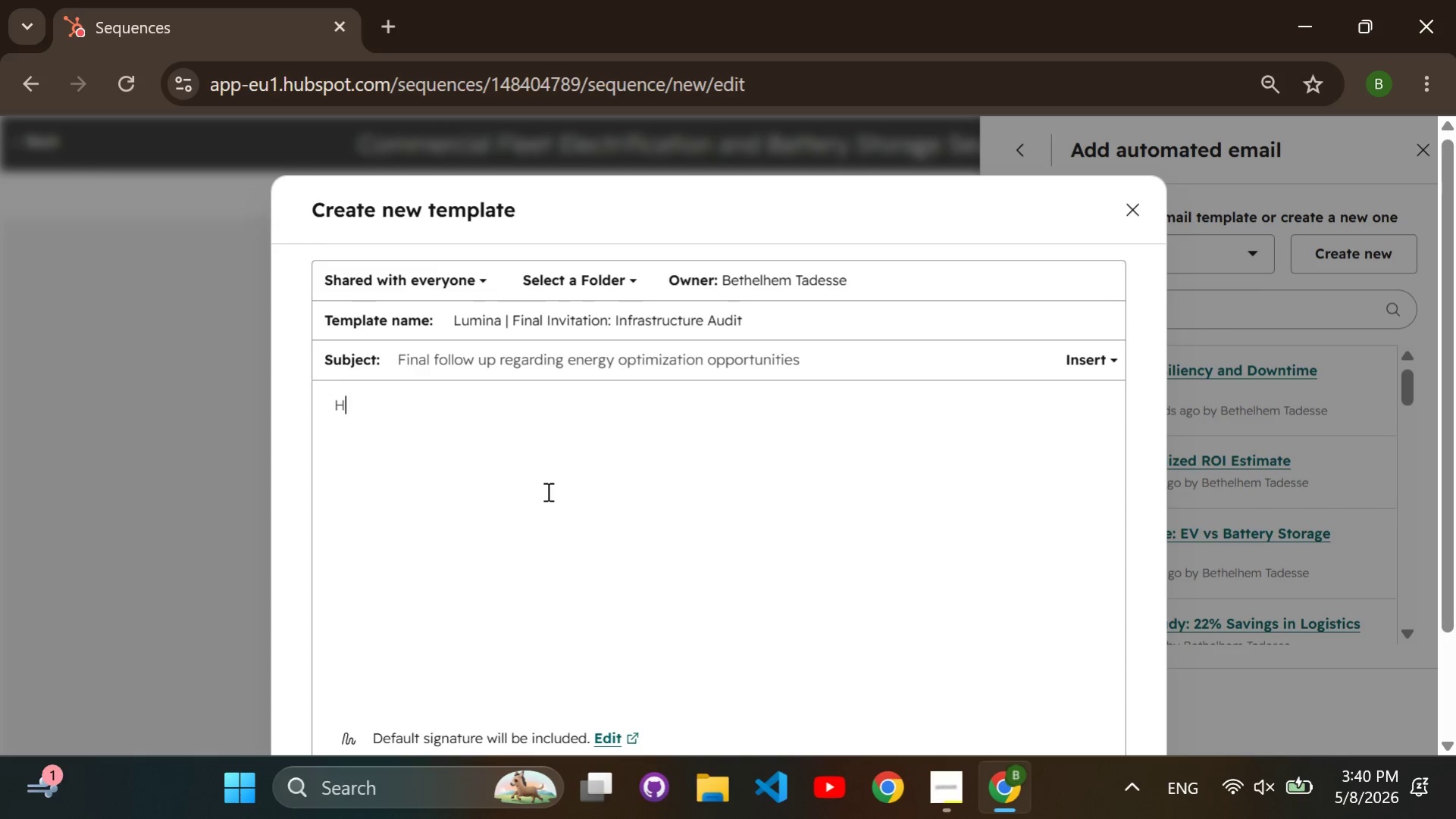 
key(H)
 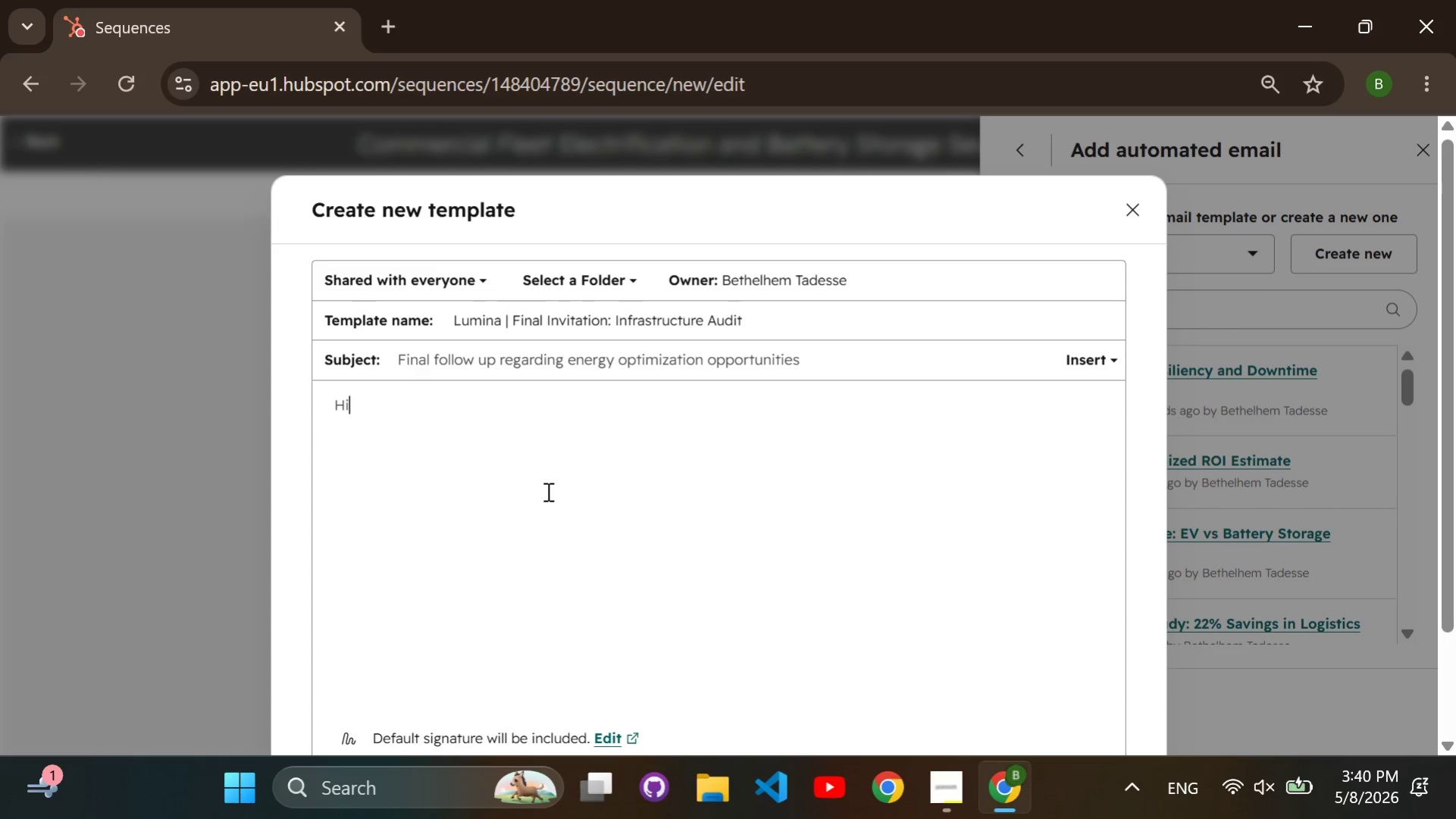 
key(CapsLock)
 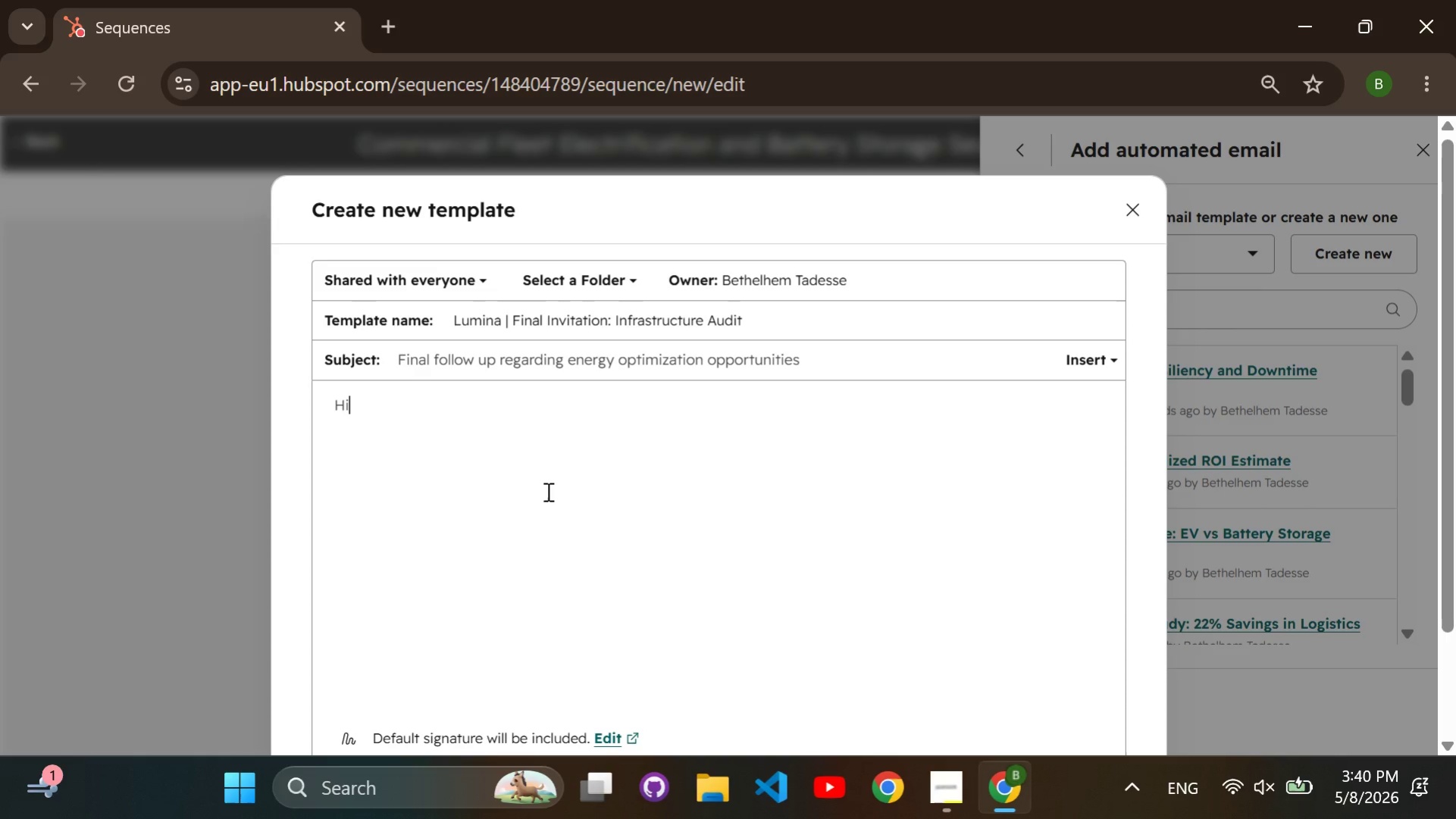 
key(I)
 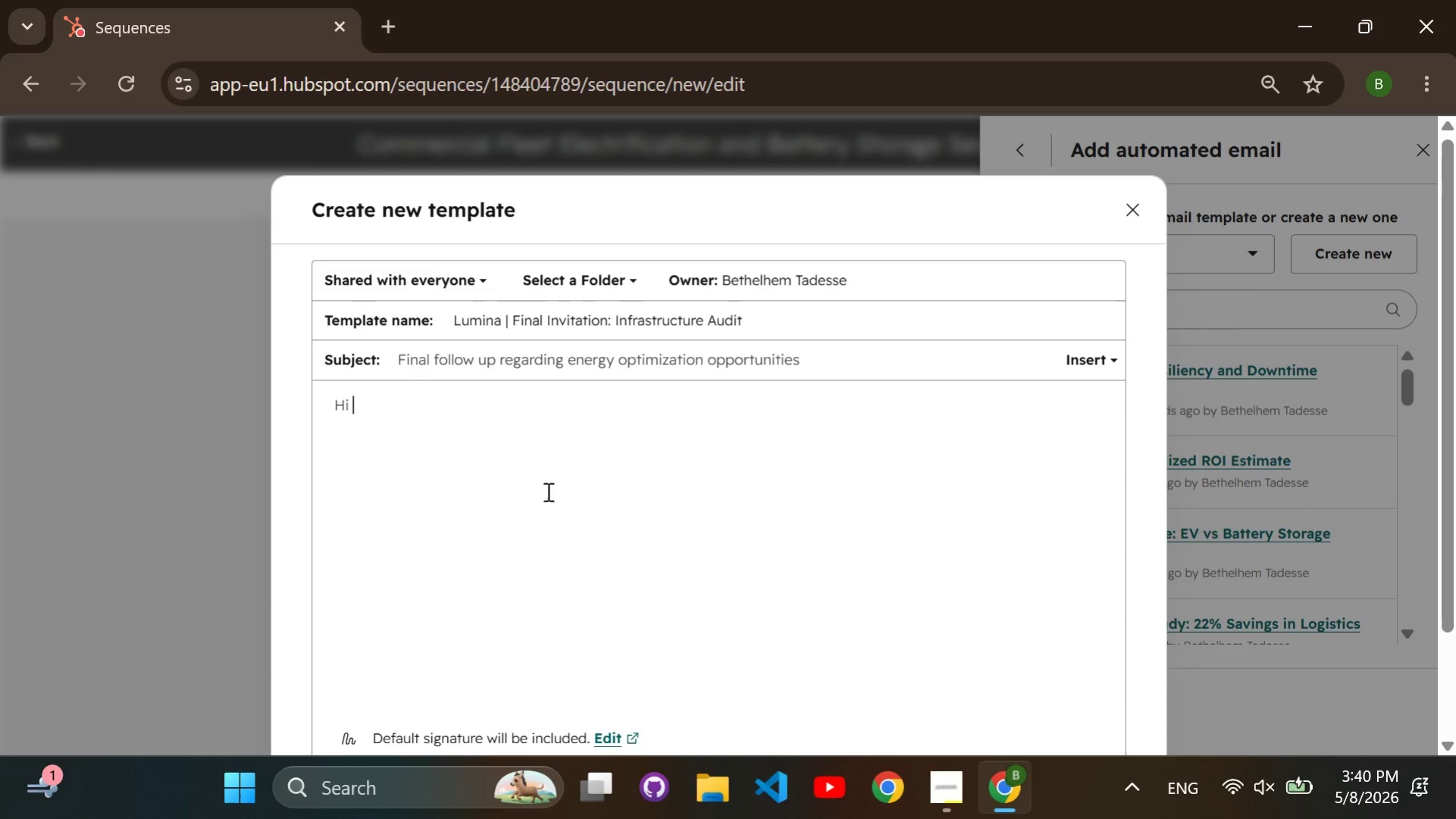 
key(Space)
 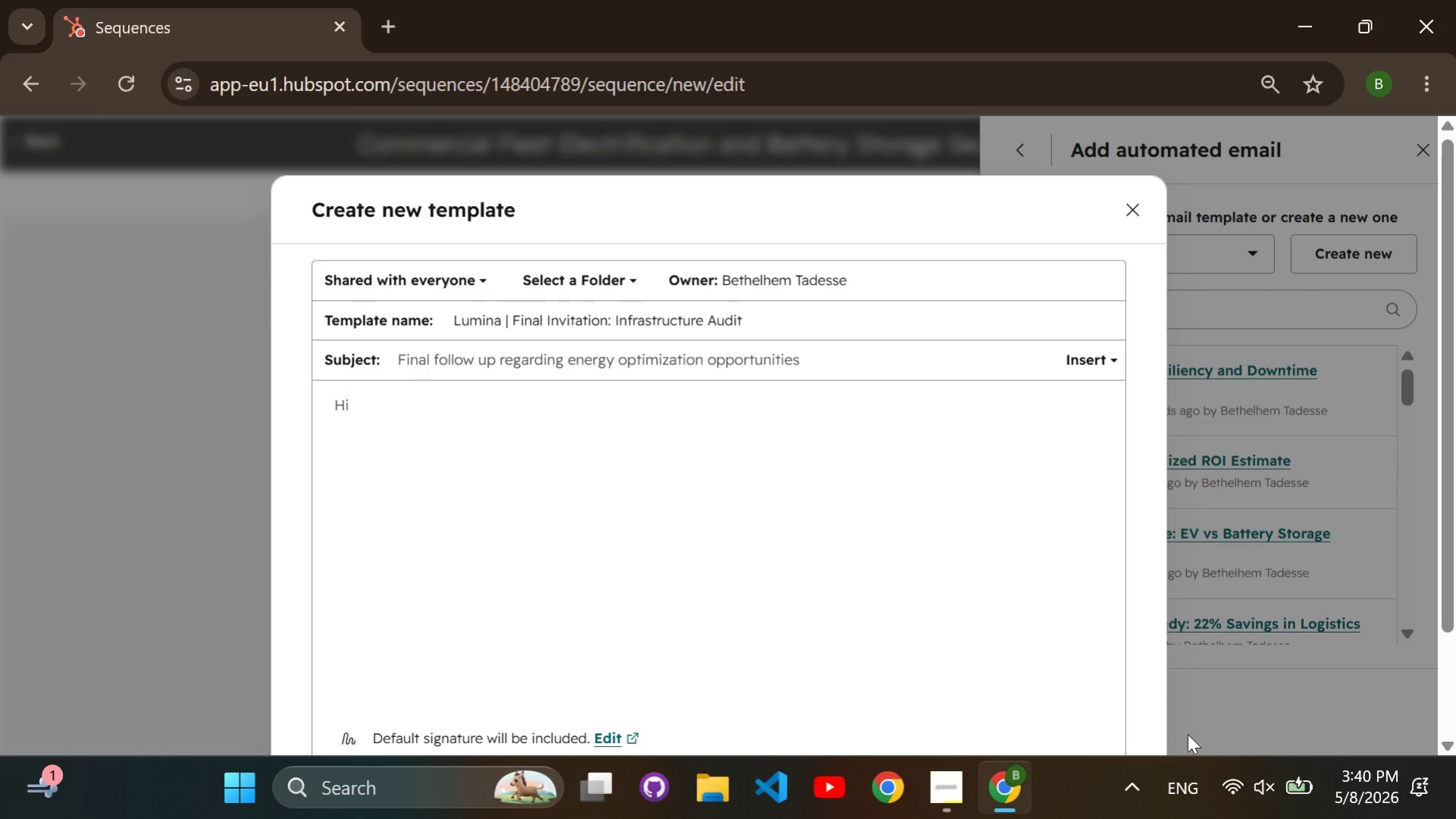 
scroll: coordinate [571, 511], scroll_direction: down, amount: 3.0
 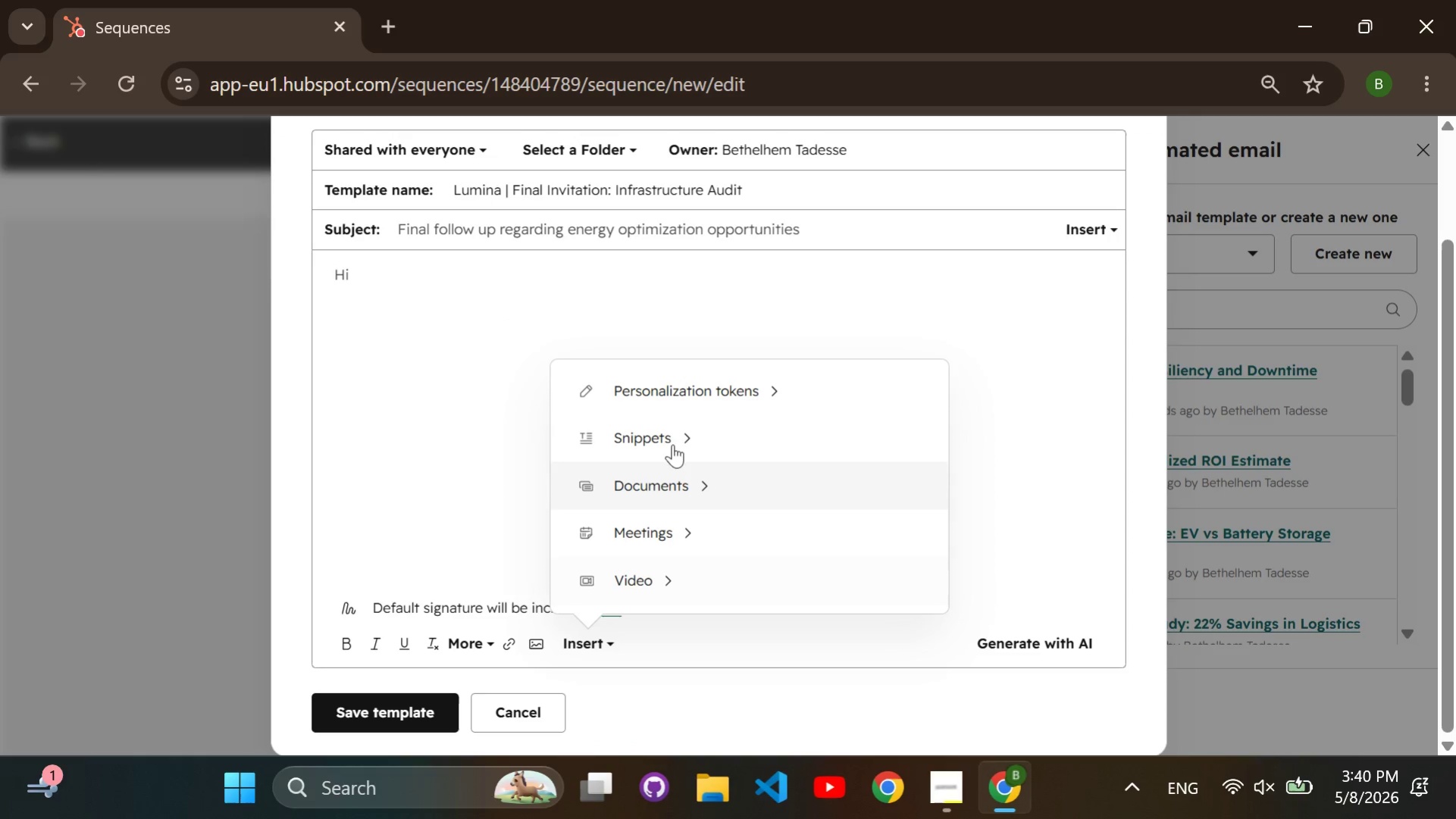 
left_click([674, 395])
 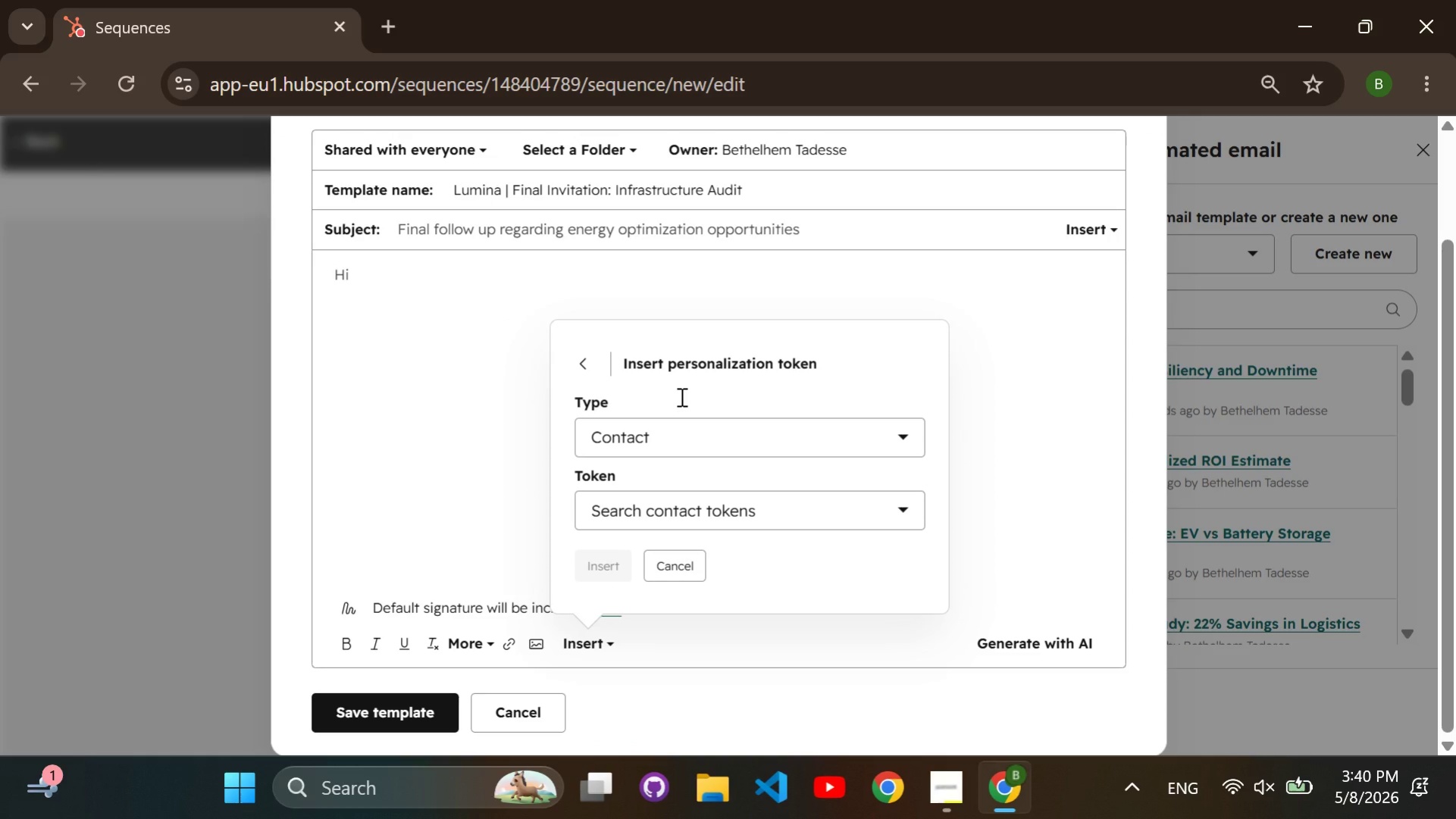 
key(F)
 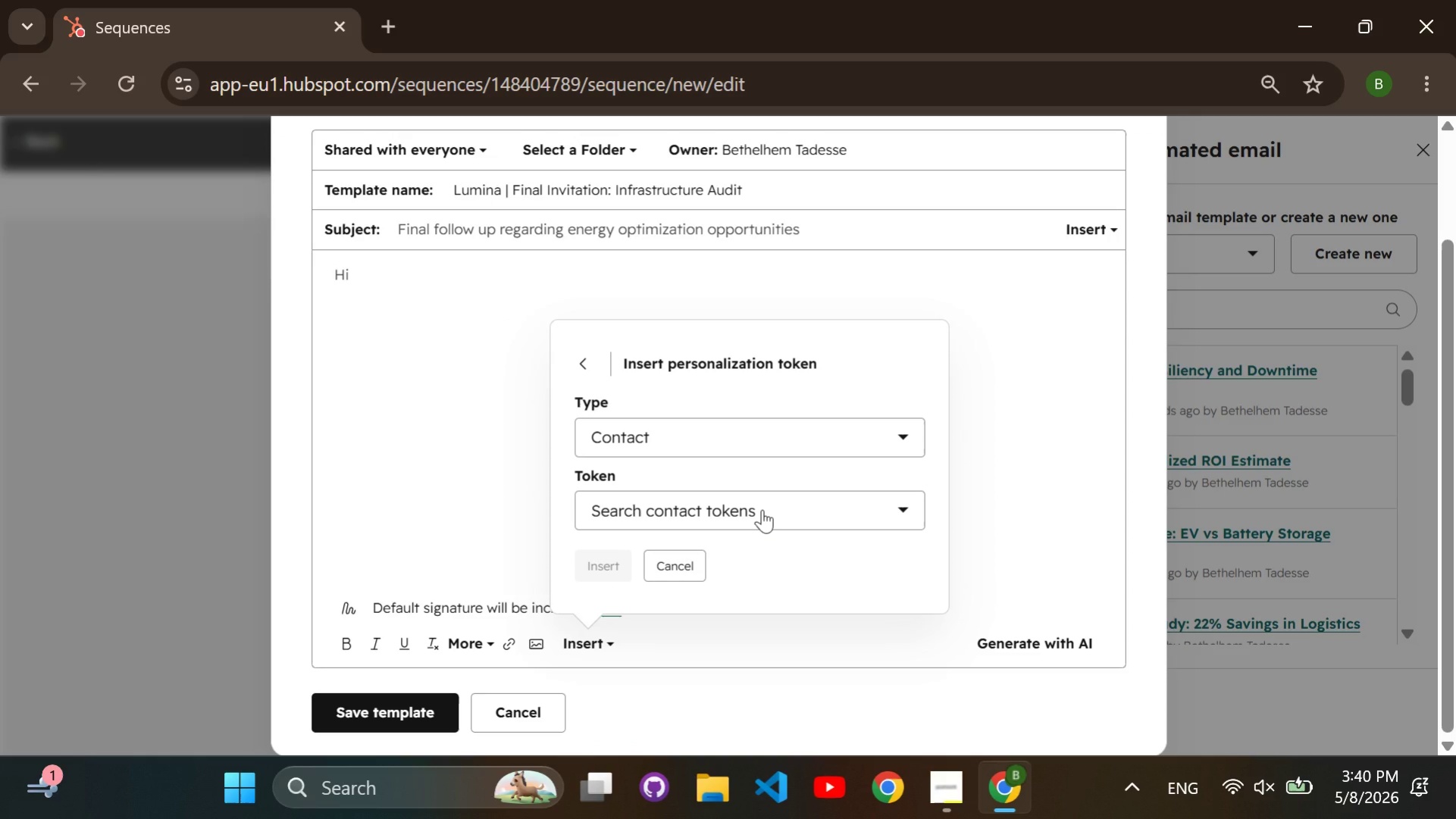 
left_click([762, 509])
 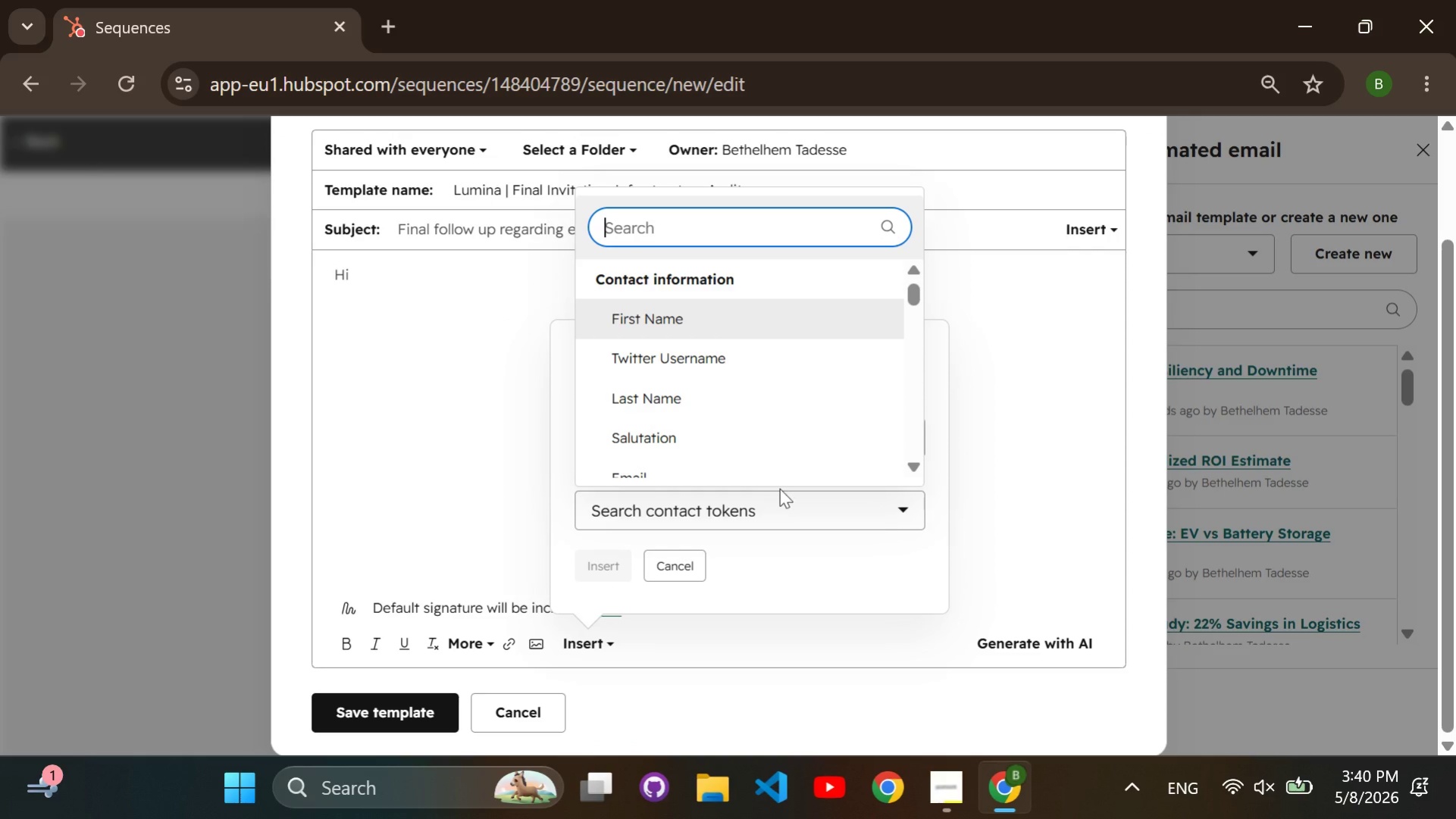 
left_click([779, 488])
 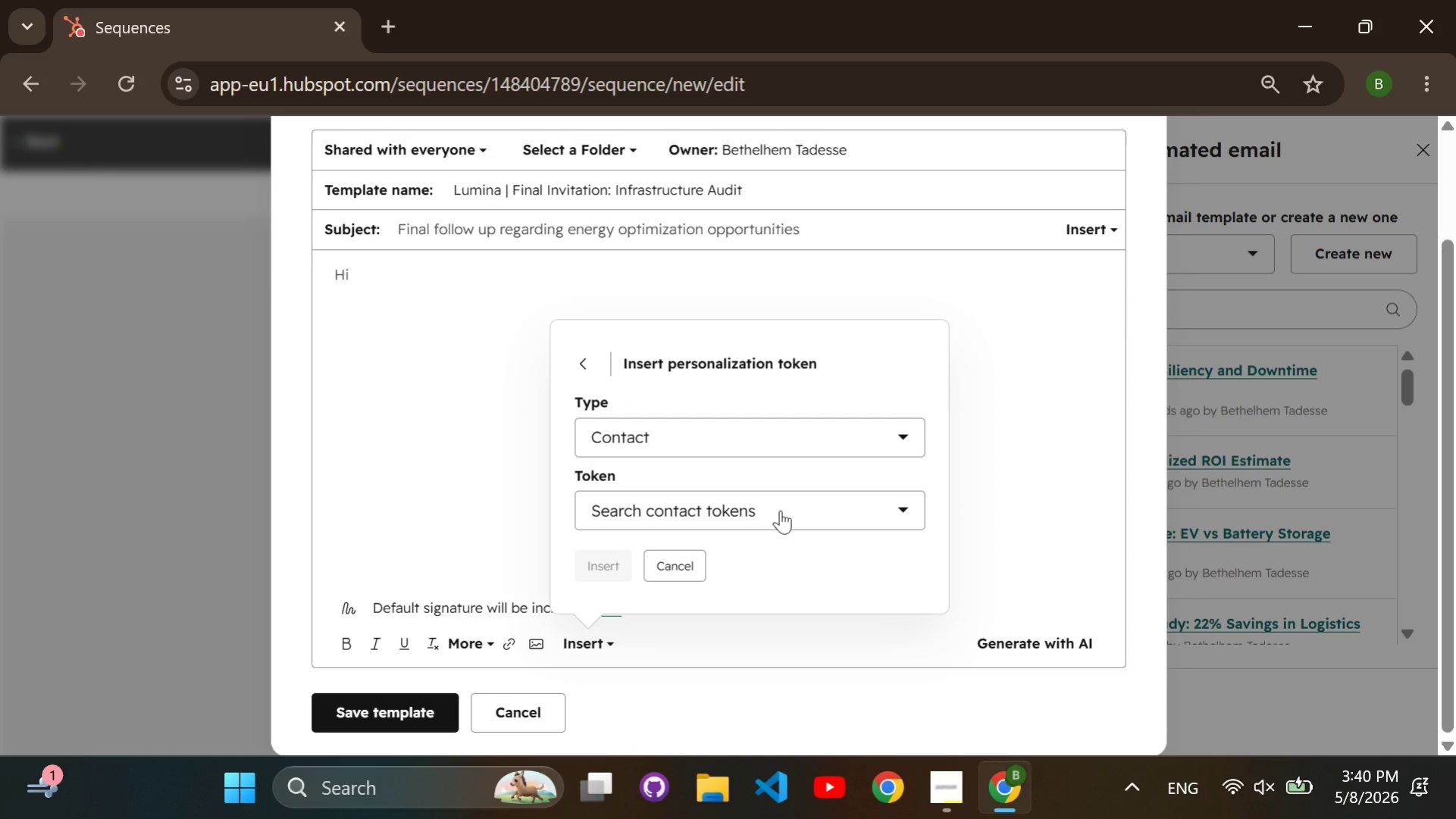 
left_click([780, 510])
 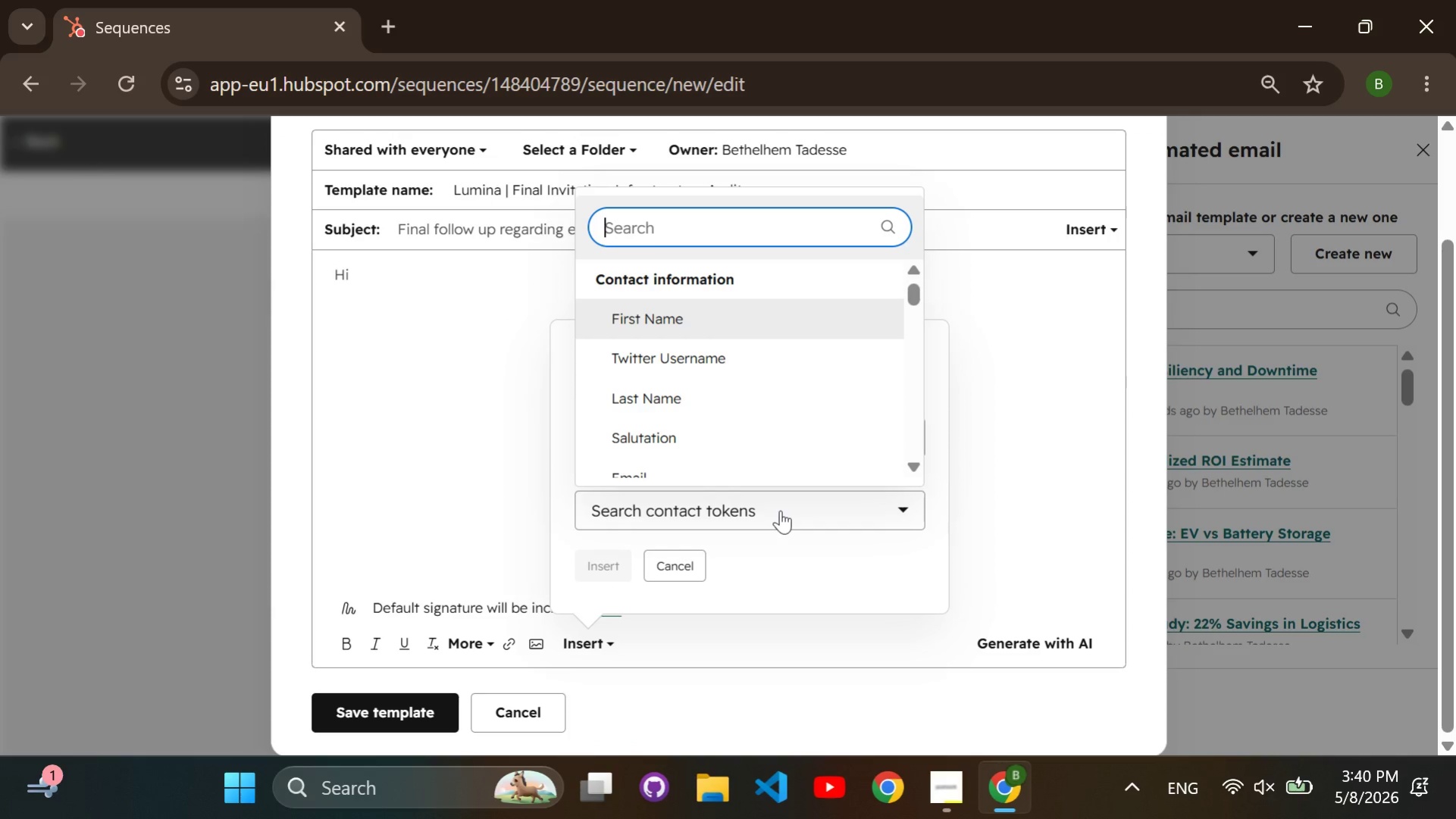 
type(first a)
key(Backspace)
type( naem)
key(Backspace)
key(Backspace)
key(Backspace)
key(Backspace)
key(Backspace)
 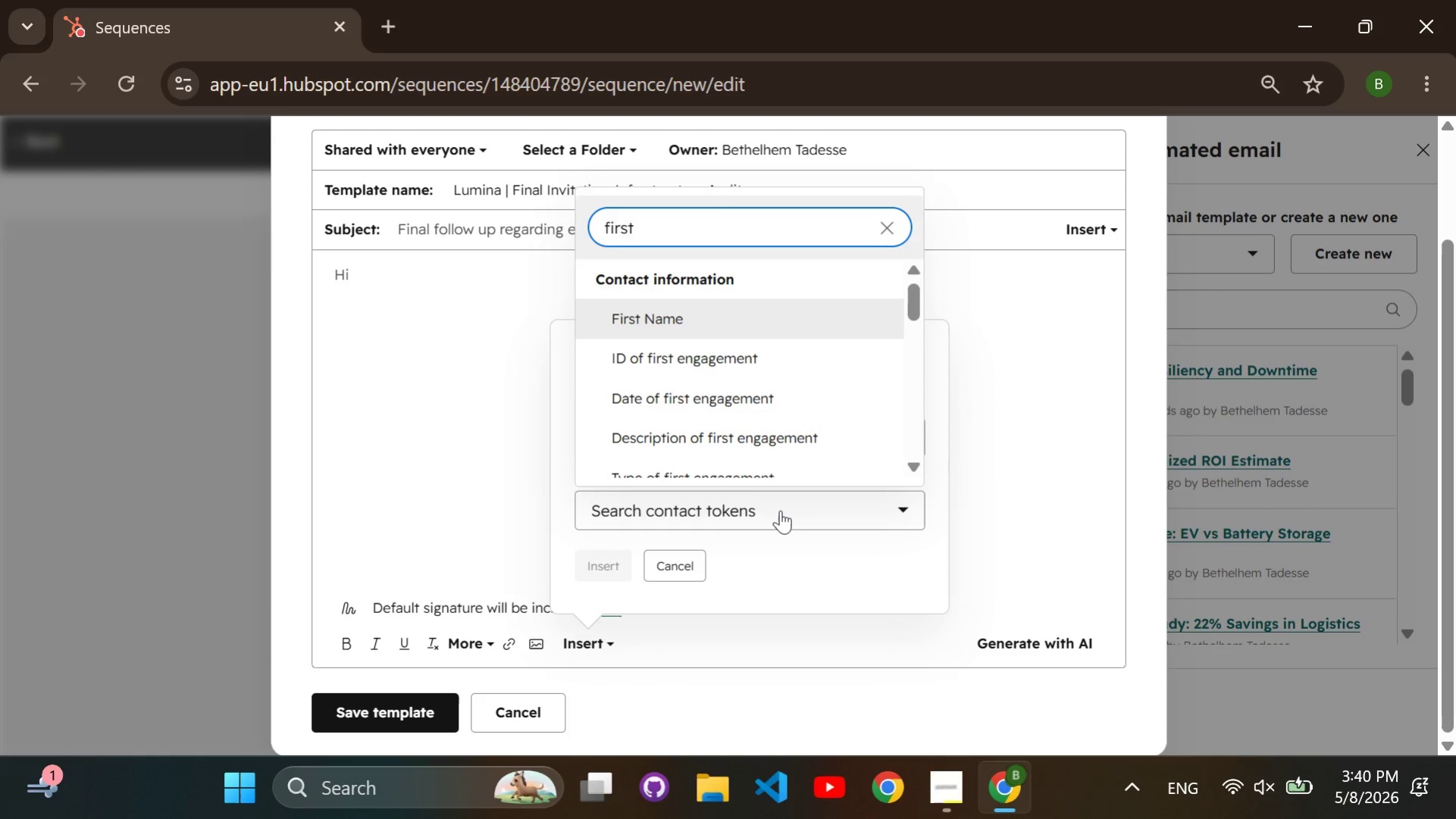 
key(Enter)
 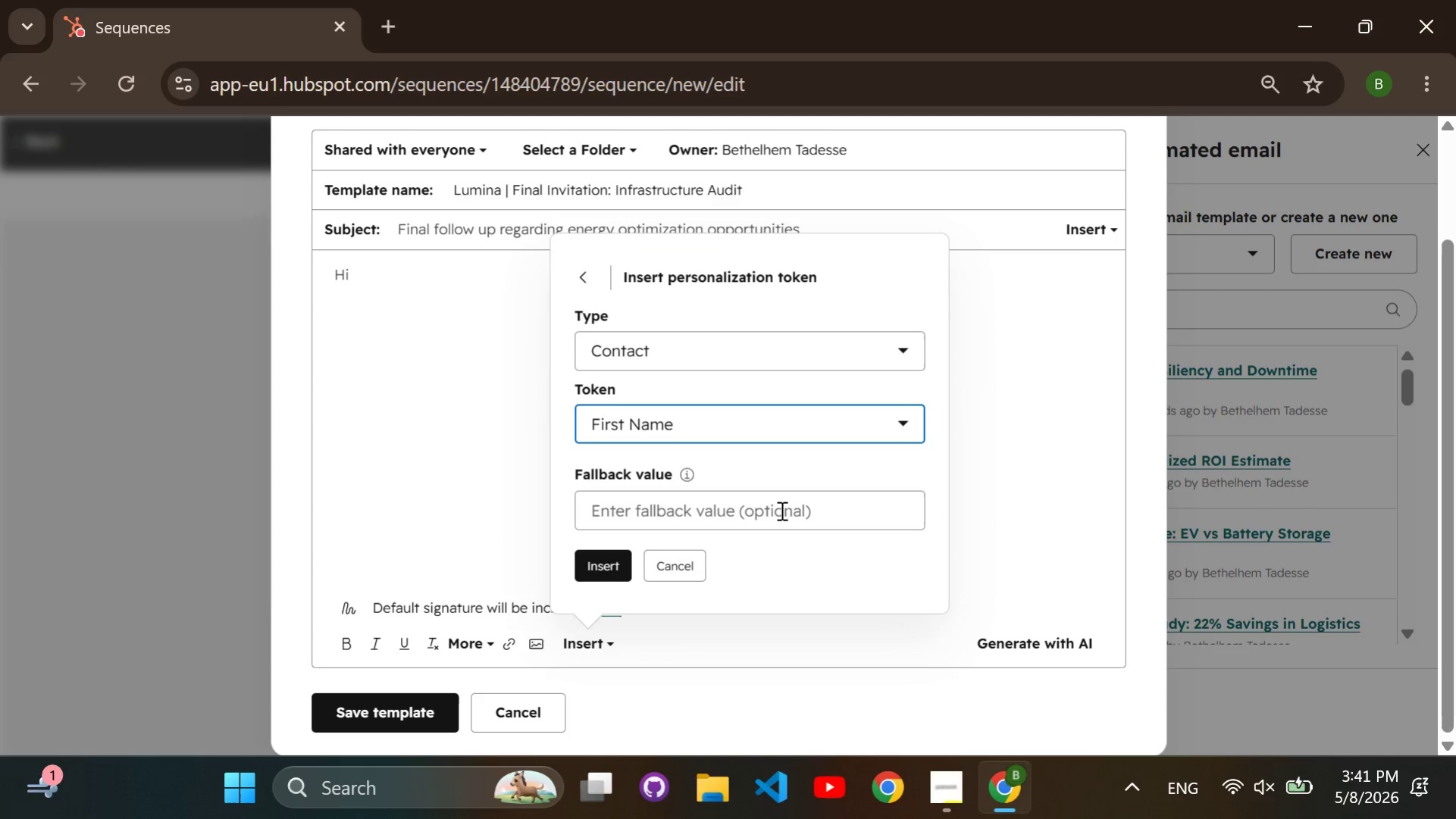 
left_click([780, 510])
 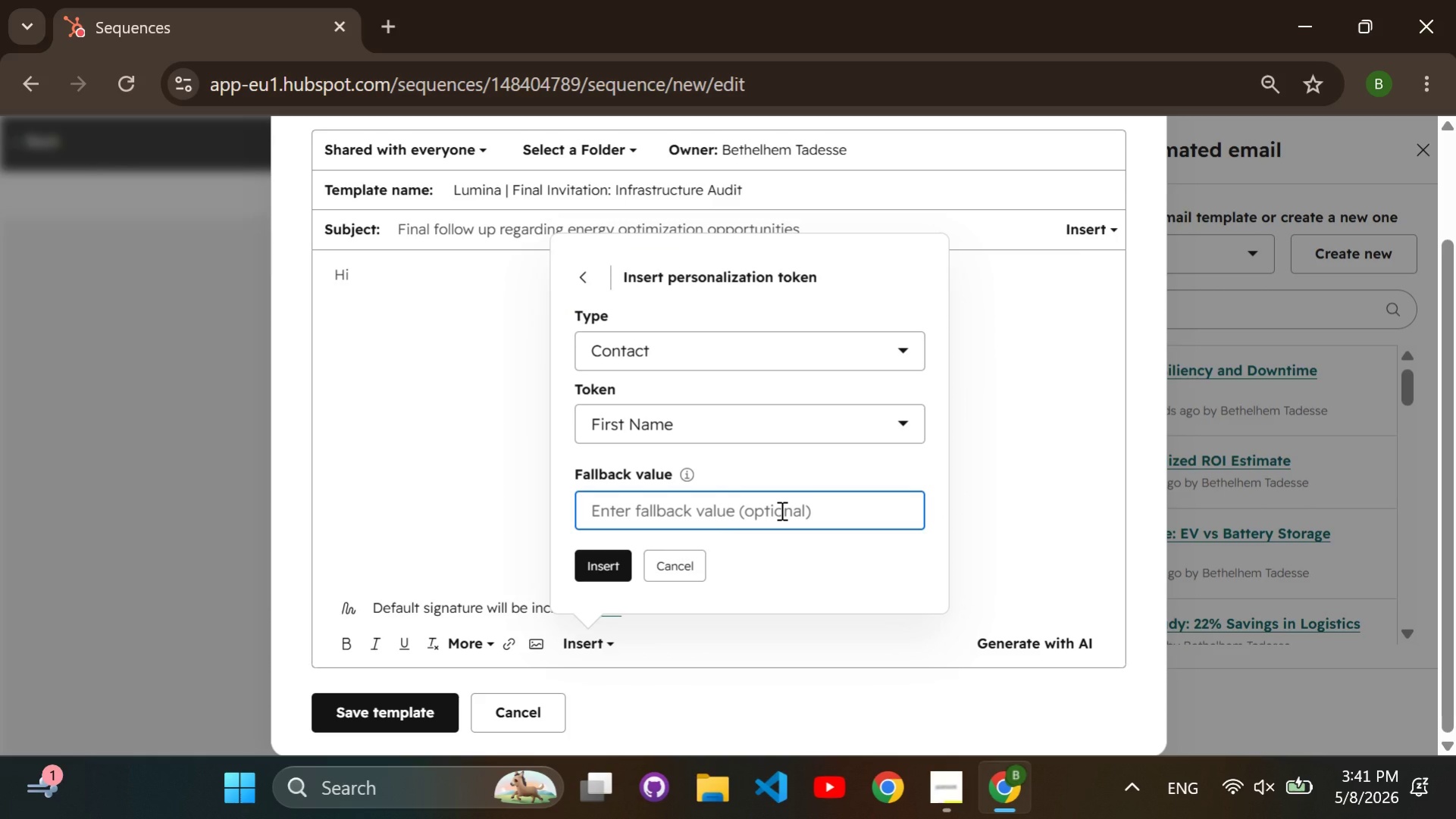 
type(Customer)
 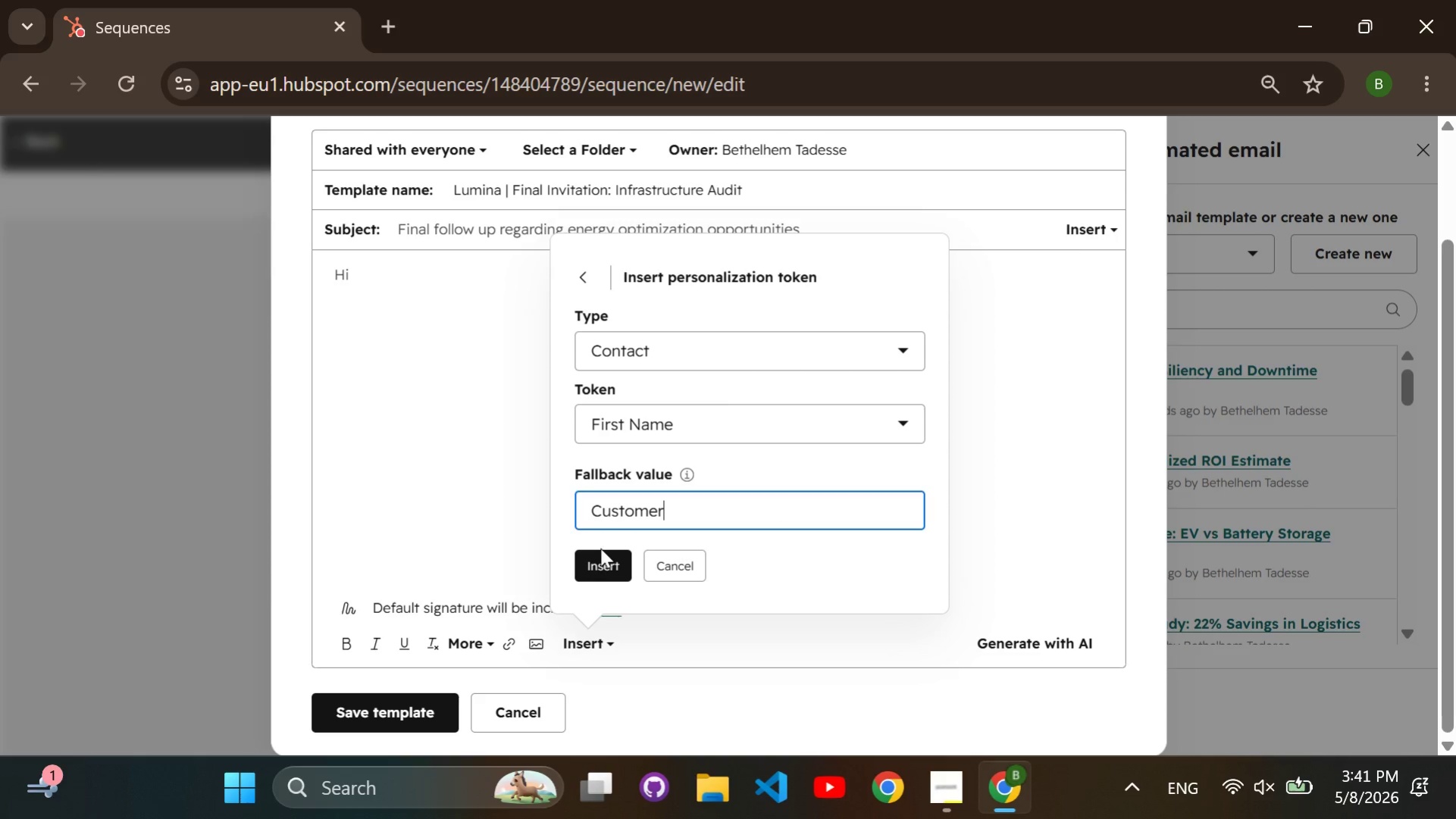 
left_click([596, 559])
 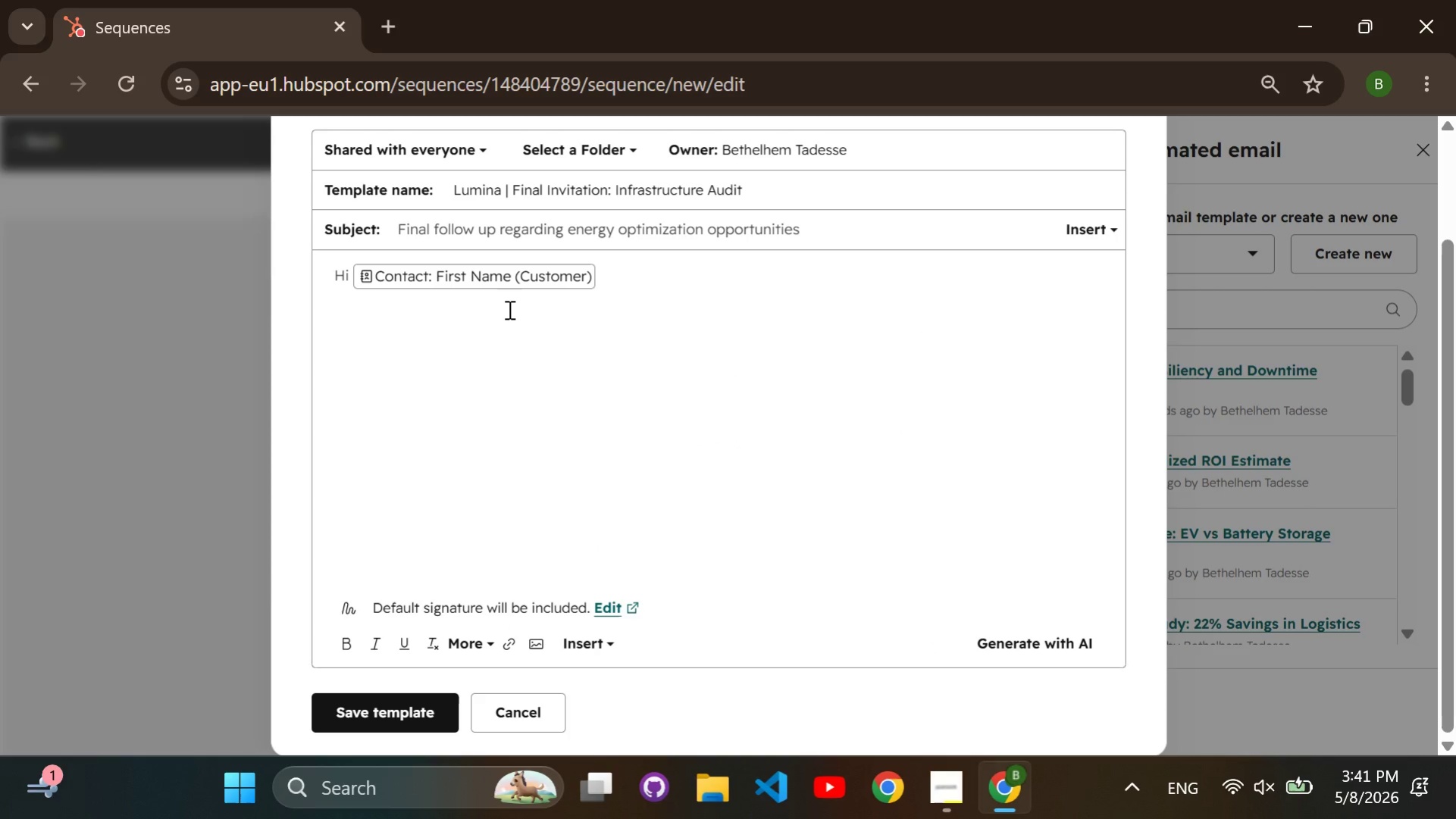 
key(Comma)
 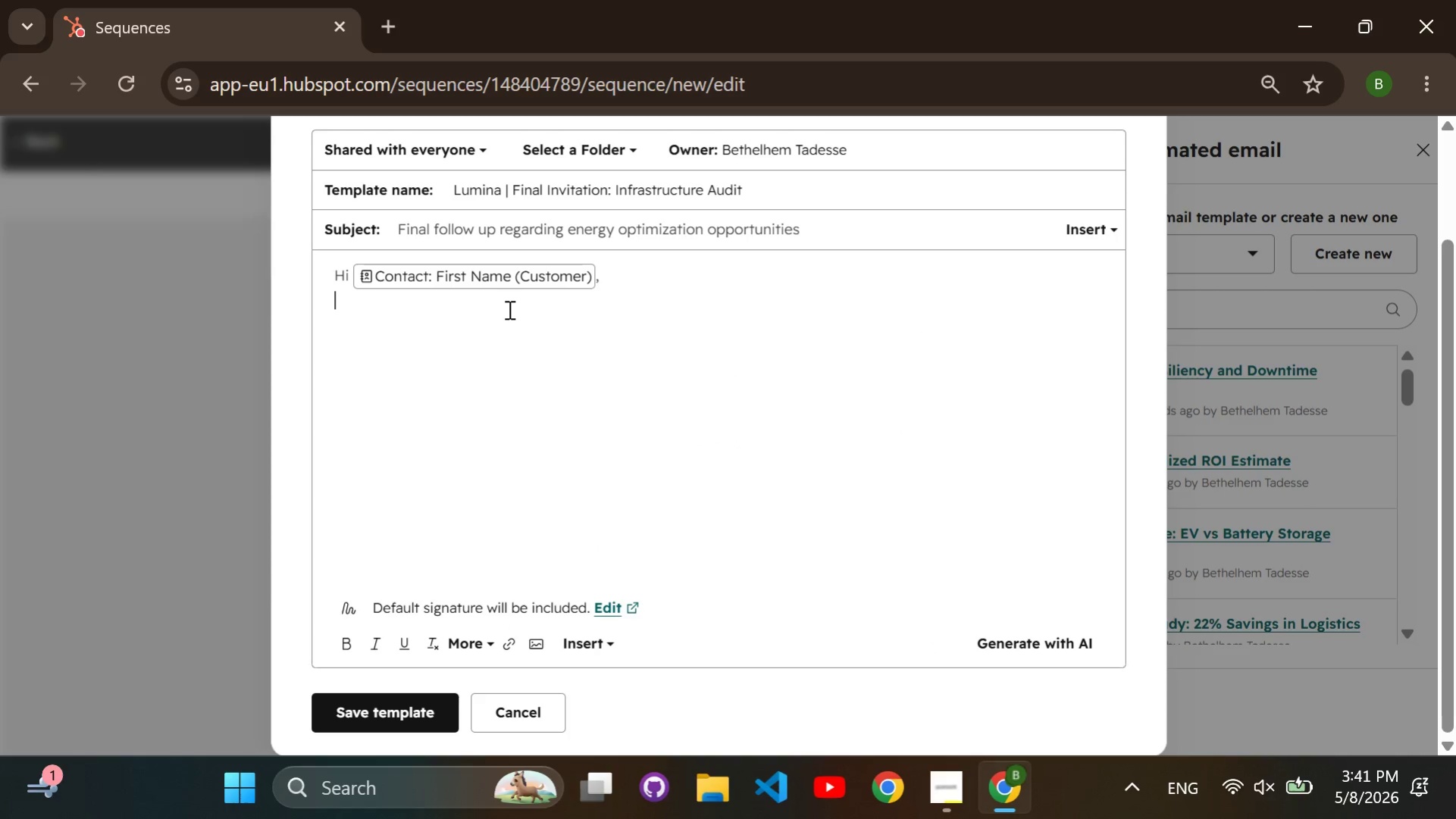 
key(Enter)
 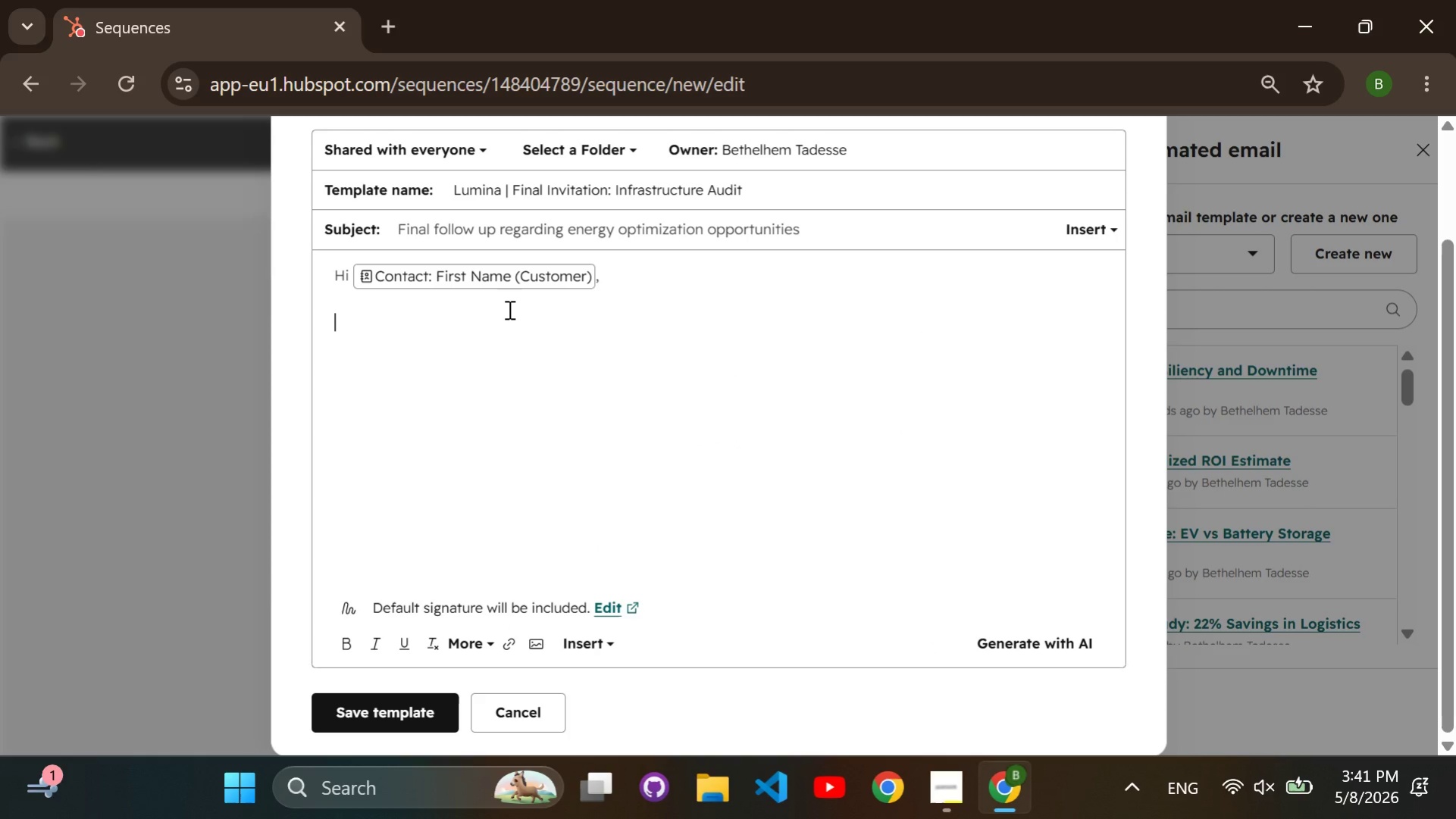 
key(Enter)
 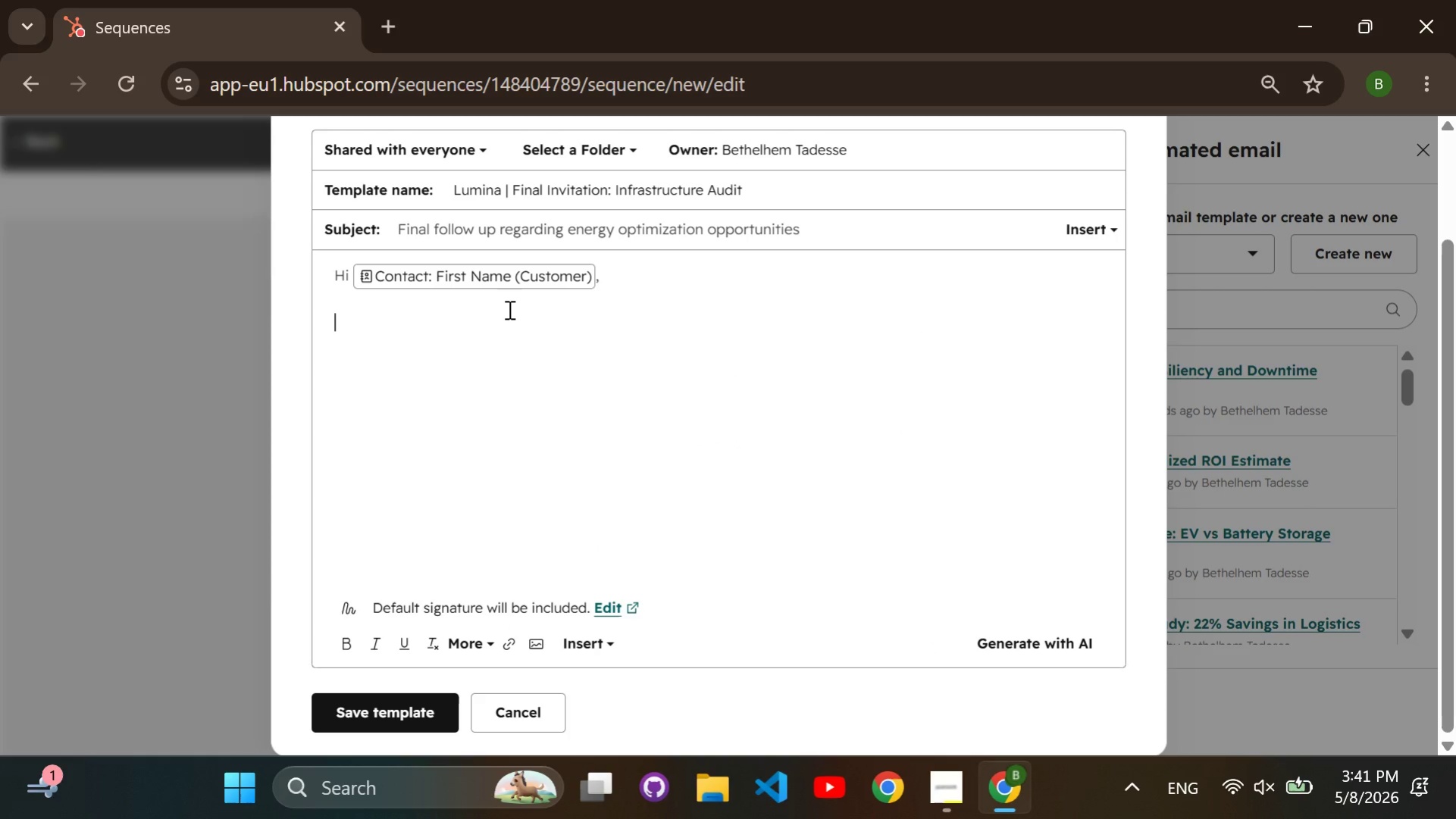 
type(I wanted to send one final note as I know facility and operationals )
key(Backspace)
key(Backspace)
type( )
 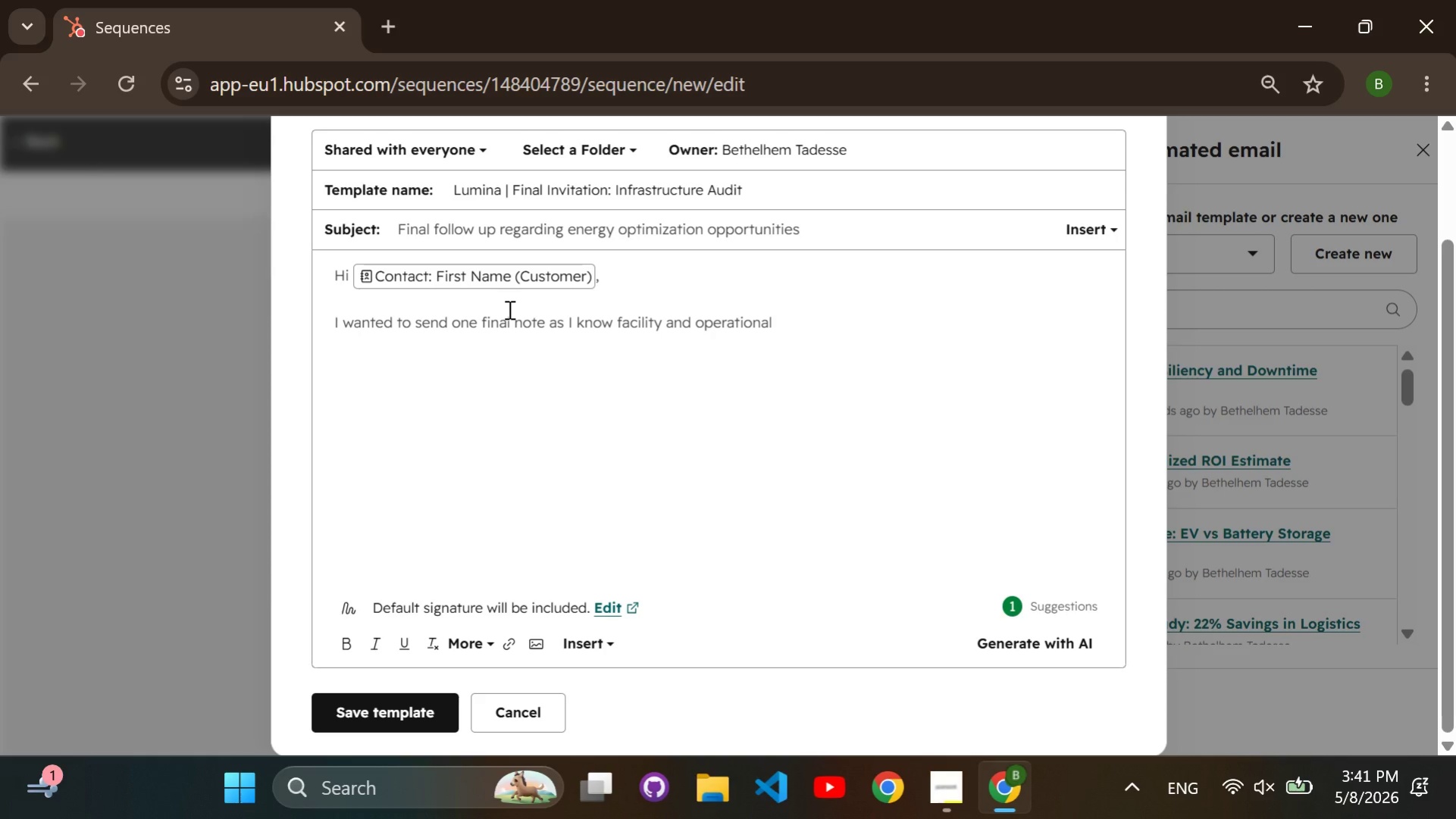 
wait(6.75)
 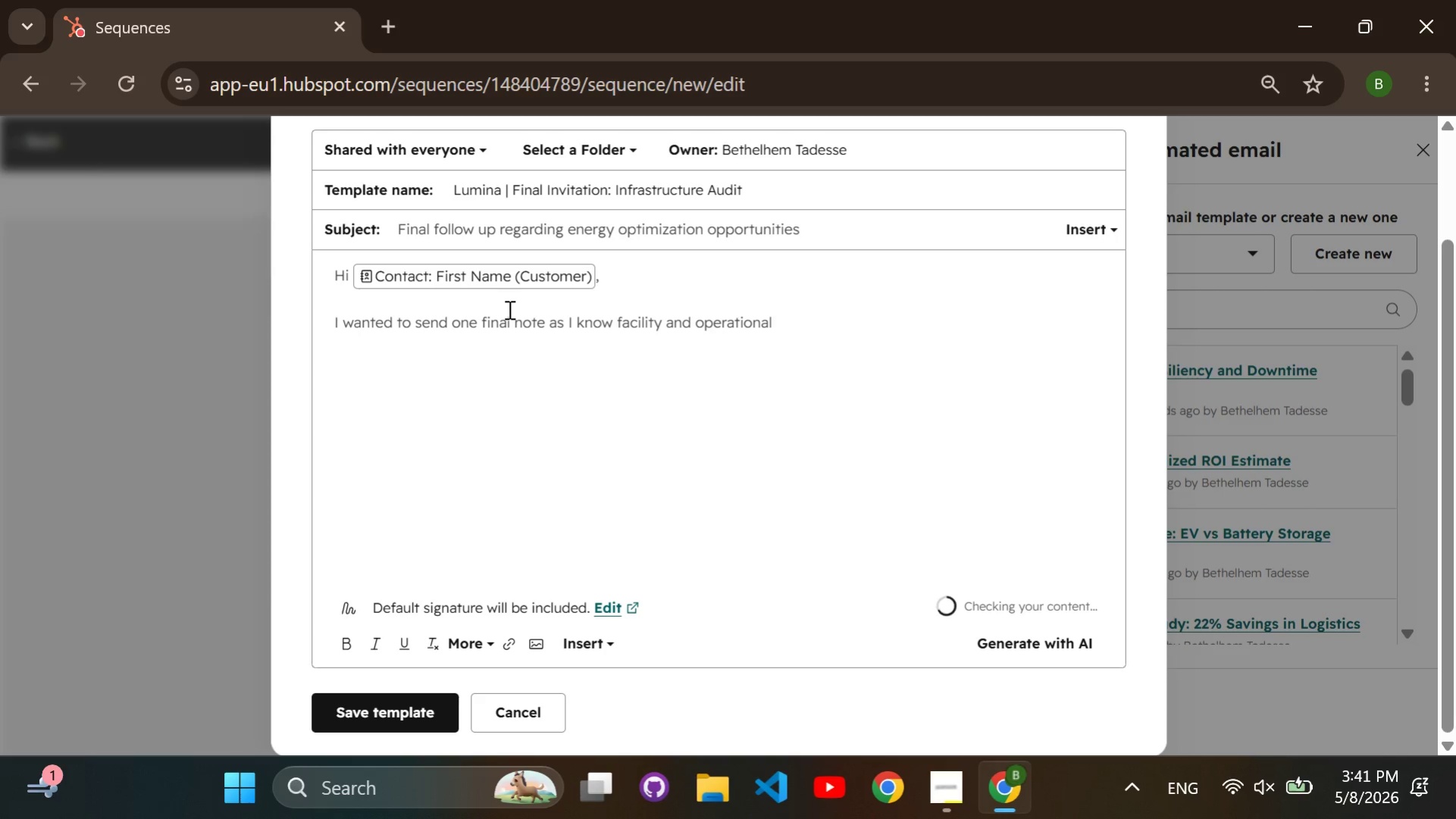 
key(Backspace)
key(Backspace)
key(Backspace)
type(s te)
key(Backspace)
type(eam are balancing a wide range of priorities right now.)
 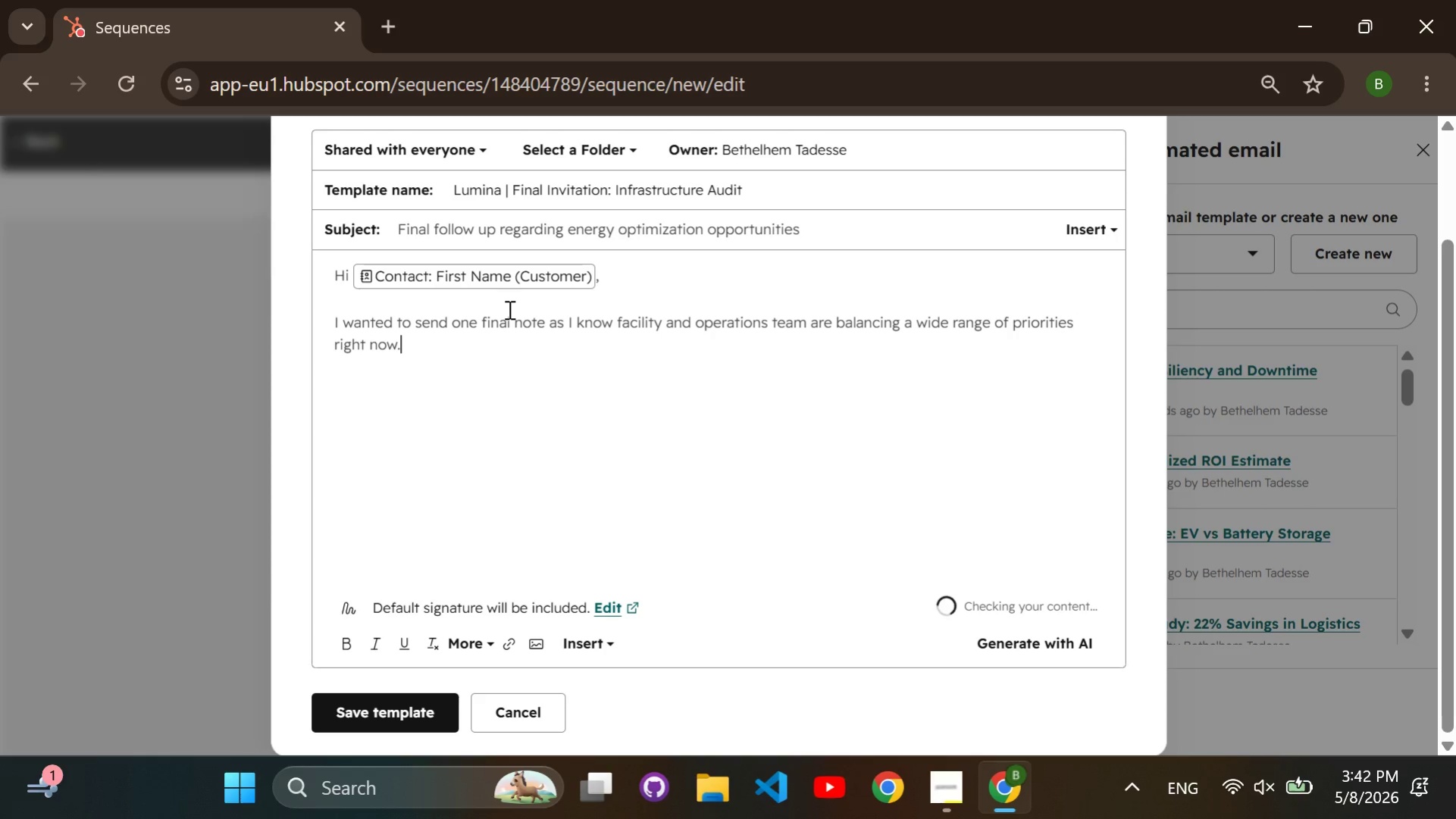 
key(Enter)
 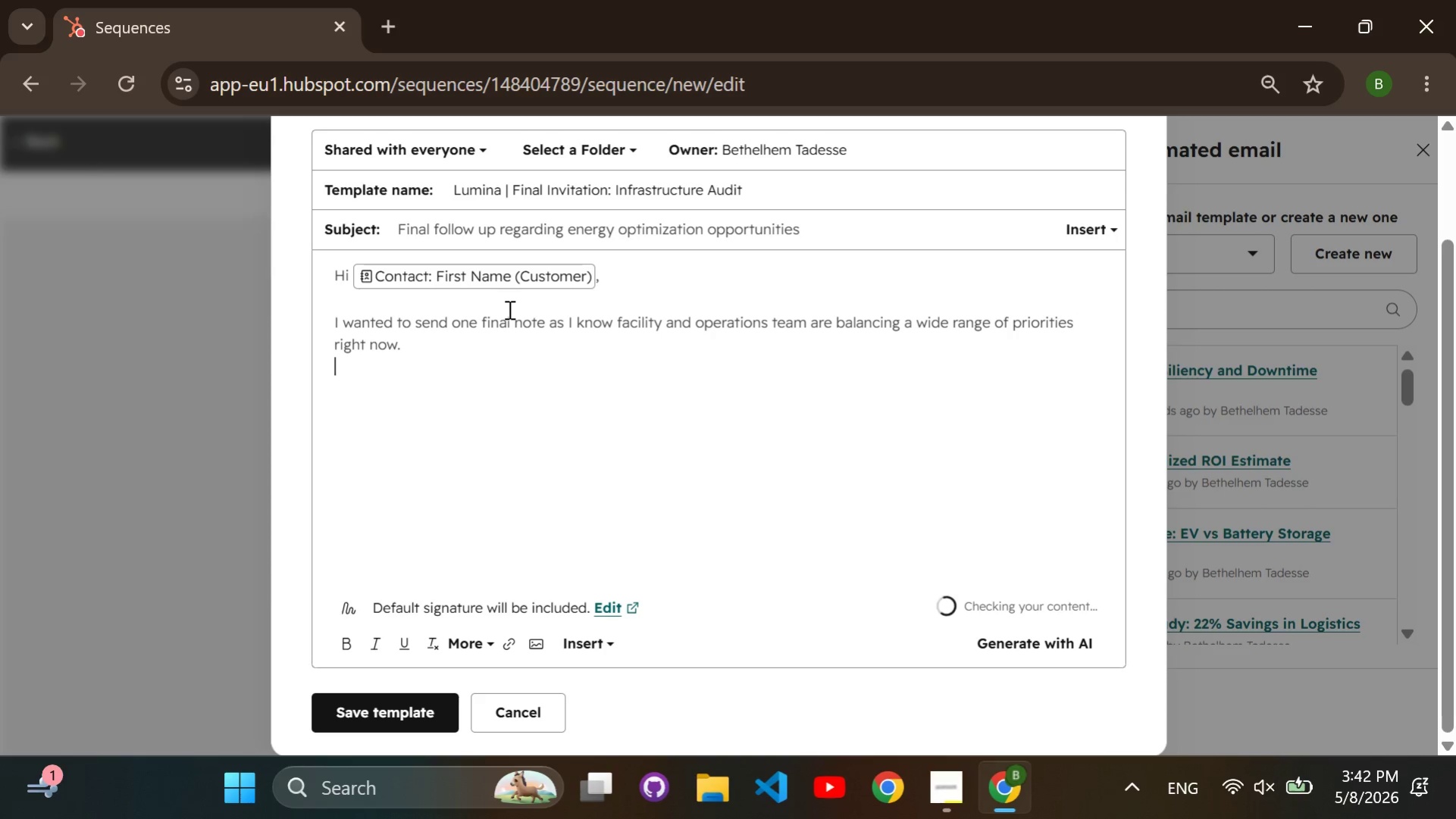 
key(Enter)
 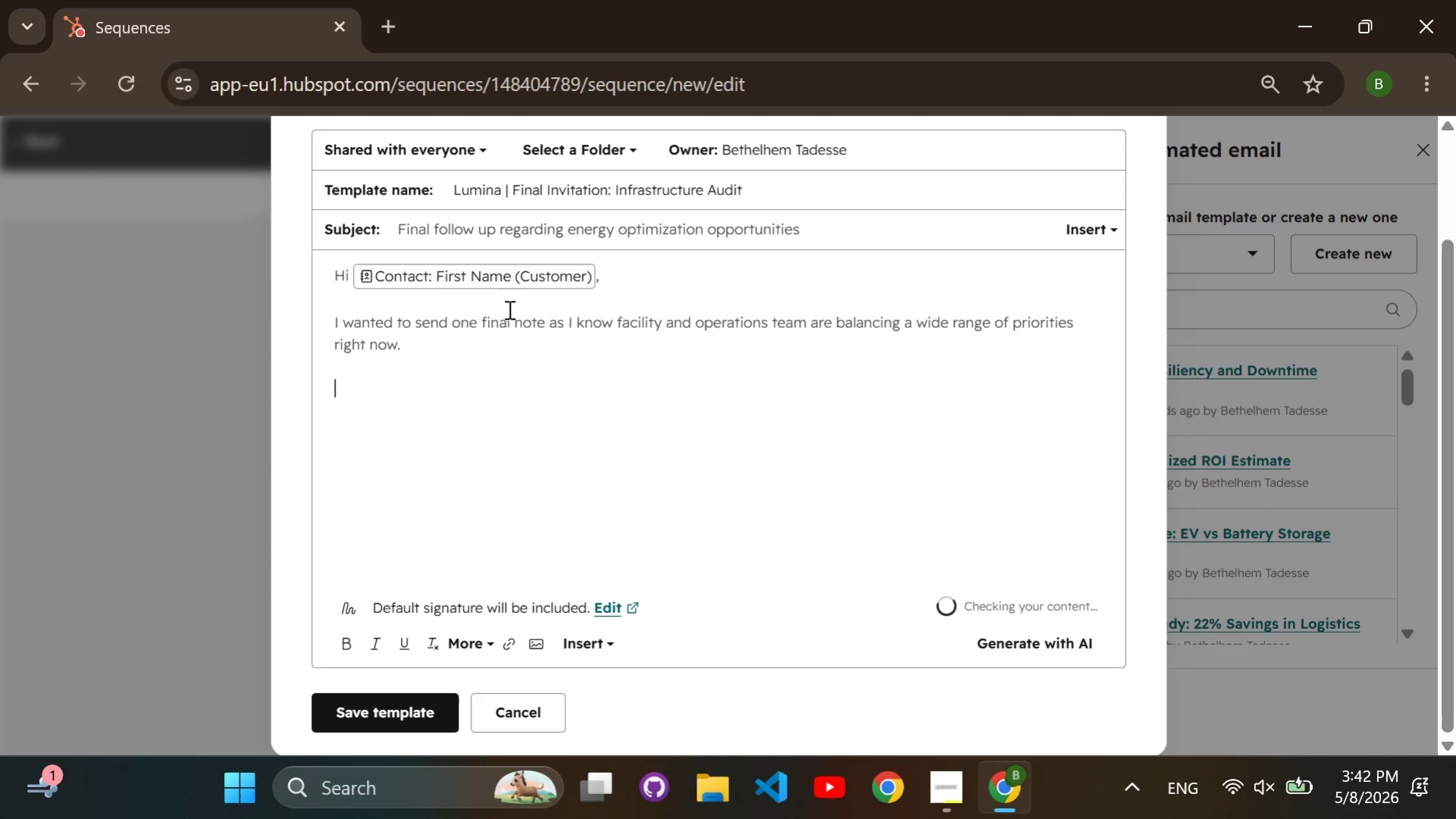 
type(With energy demanf)
key(Backspace)
type(d continiu)
 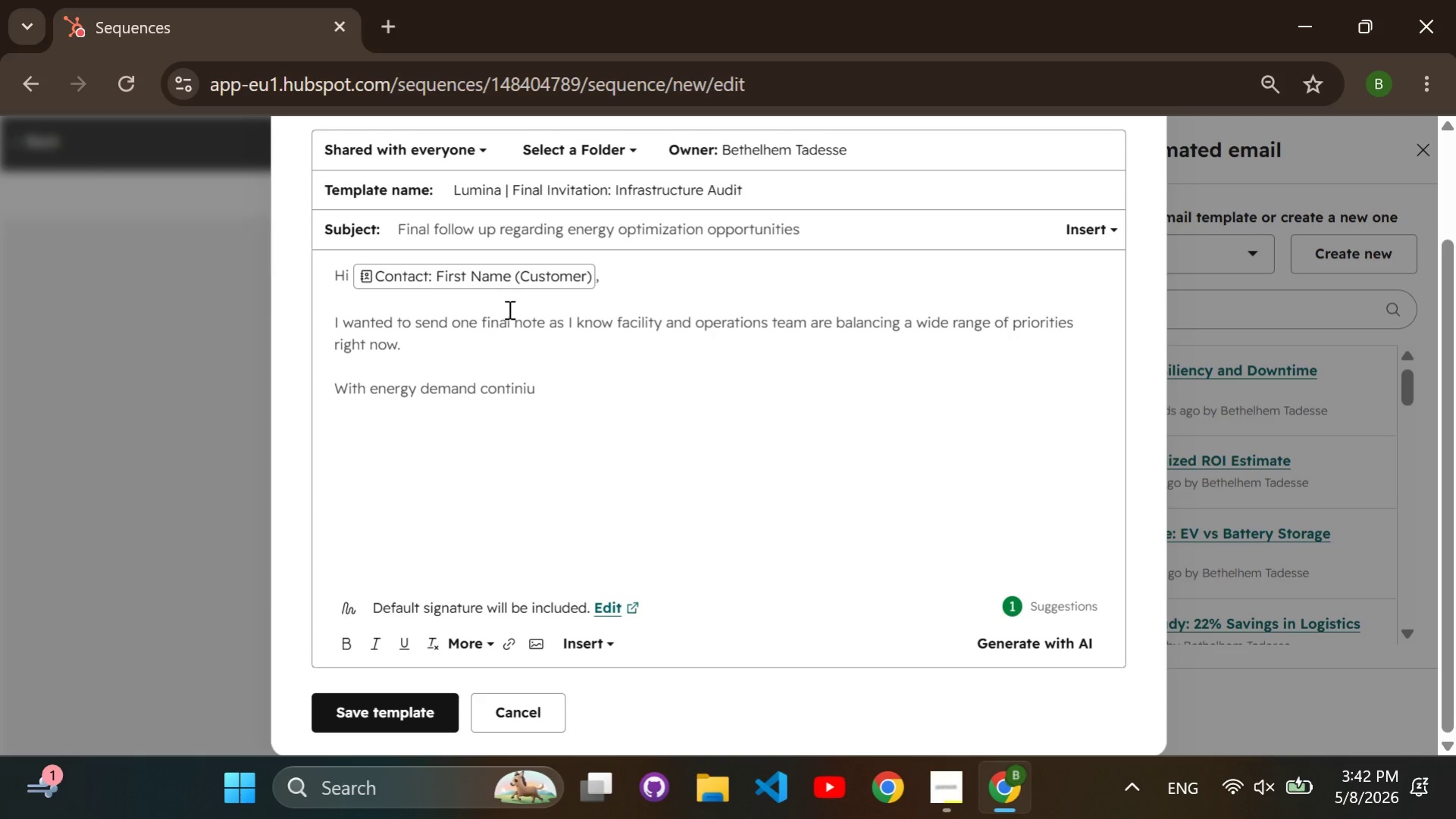 
wait(6.5)
 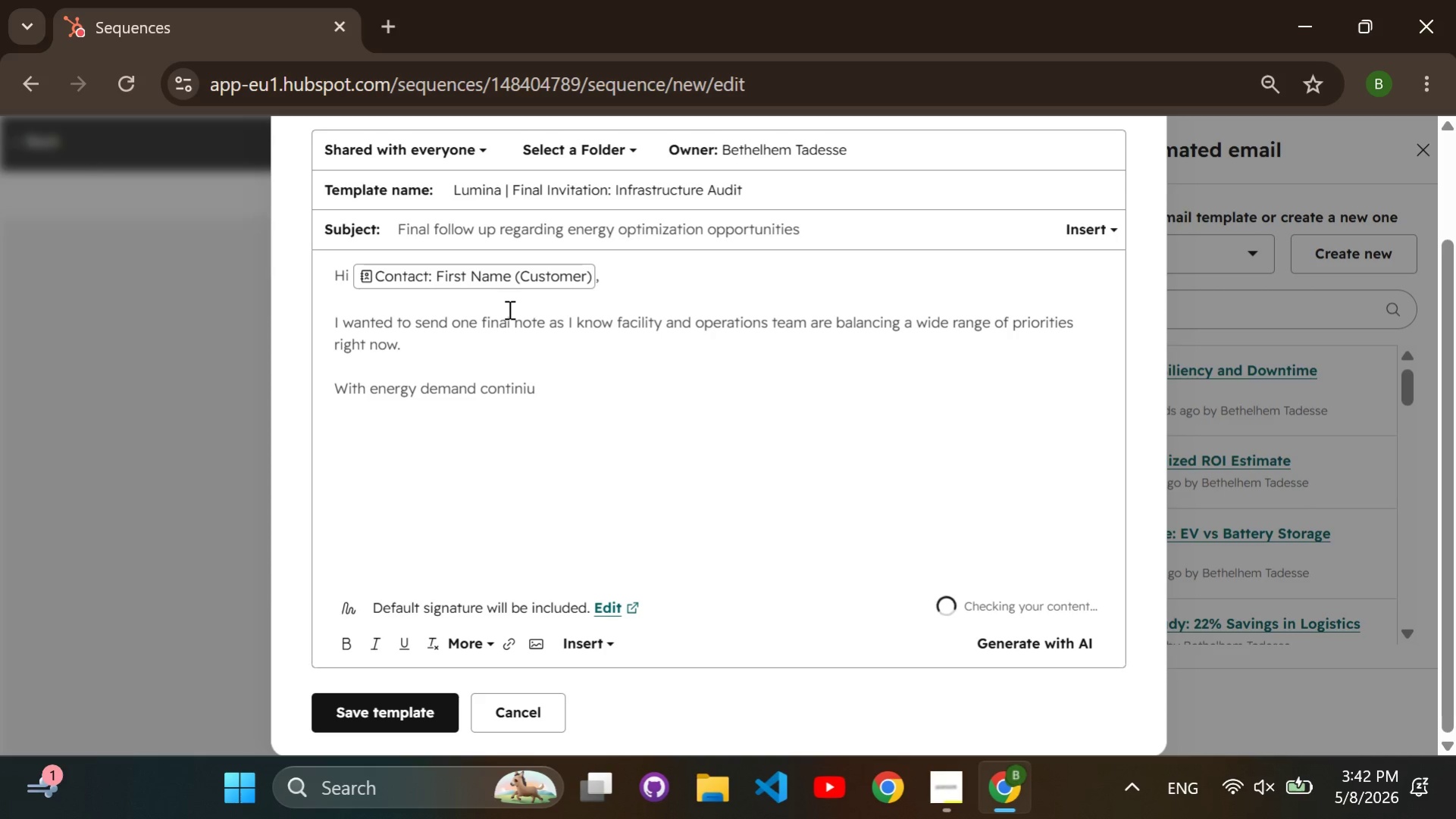 
key(Backspace)
key(Backspace)
type(uing  to inc)
key(Backspace)
type( )
key(Backspace)
type(crease across logistic )
key(Backspace)
type(s and warehouse encv)
key(Backspace)
key(Backspace)
type(vironment )
key(Backspace)
type(s, many organizations are taking a closer look  at)
key(Backspace)
key(Backspace)
key(Backspace)
key(Backspace)
type( at how grid instabilir)
key(Backspace)
type(ty )
 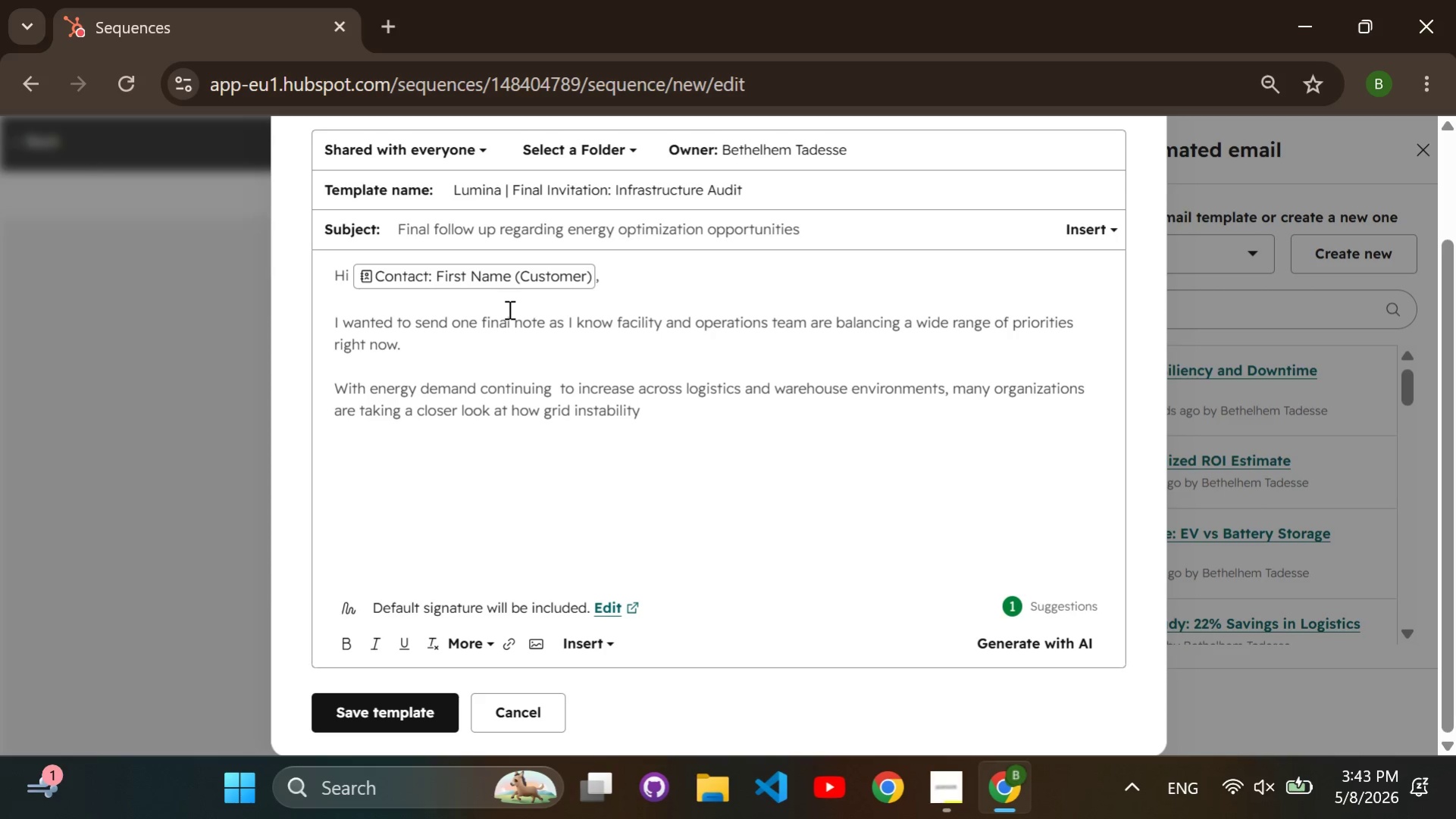 
key(Backspace)
type(, peak demand charges )
key(Backspace)
type(, and fleet electrification vould impact future operating costs.)
 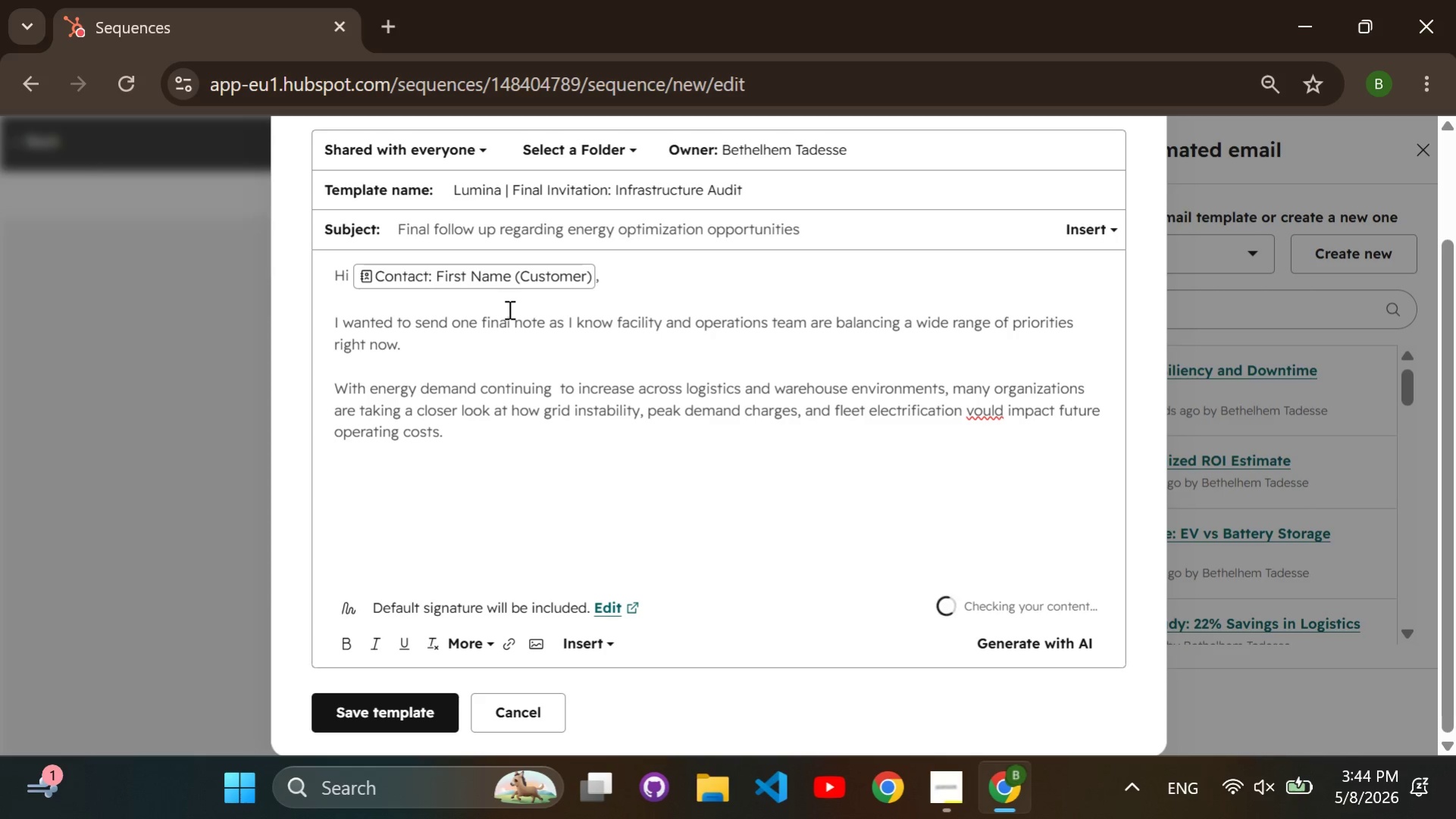 
key(Enter)
 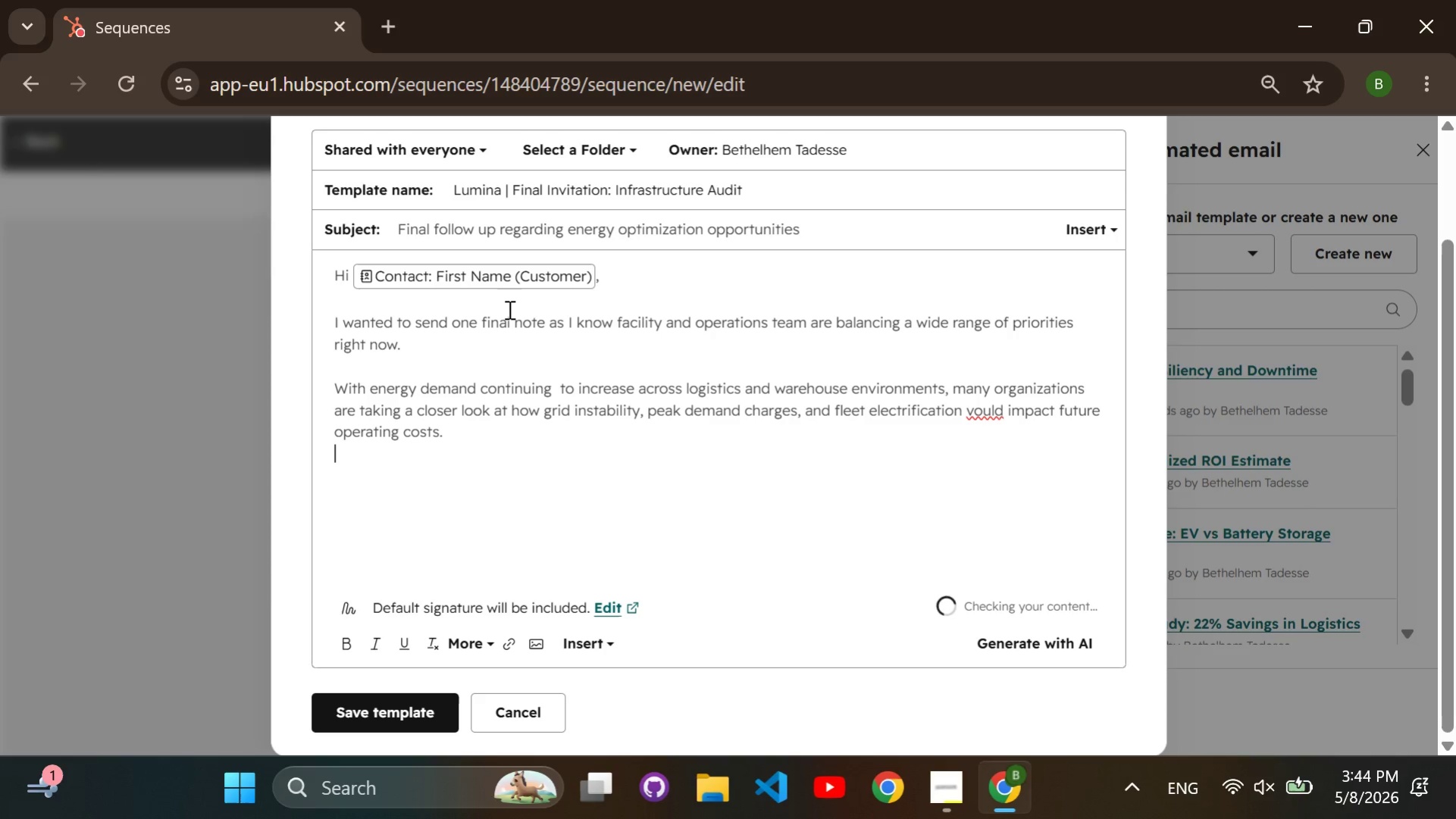 
key(Enter)
 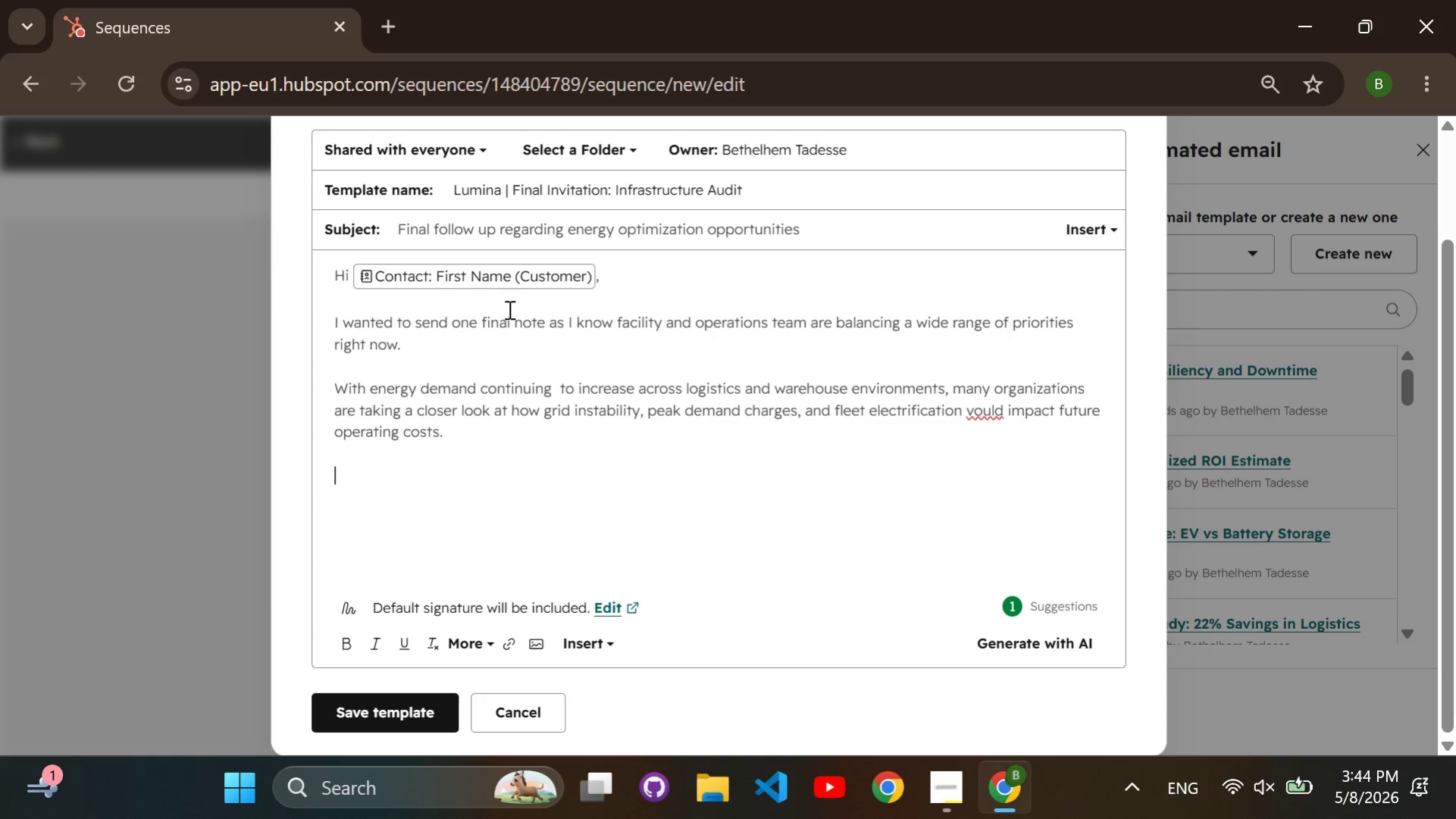 
wait(5.66)
 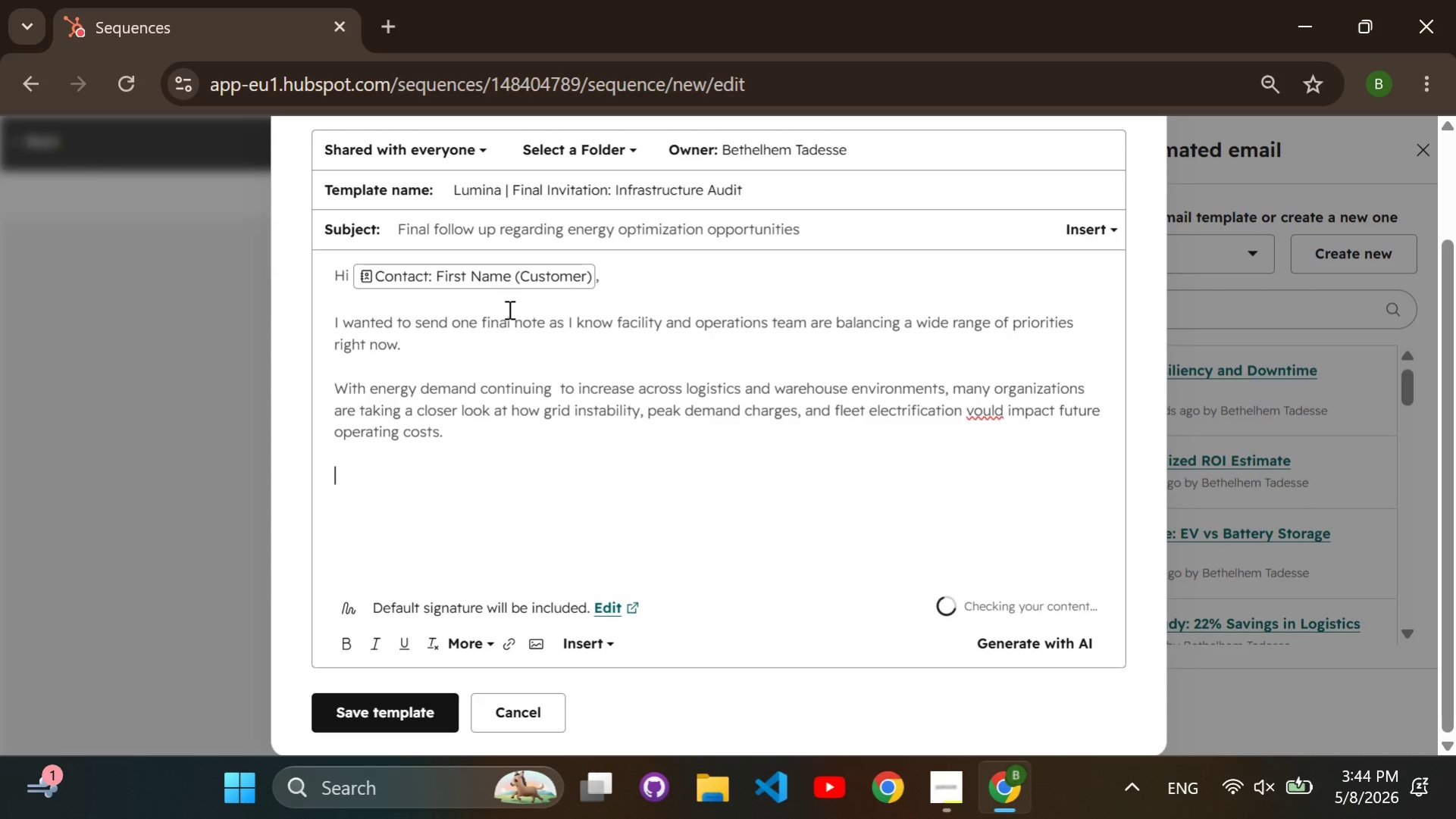 
type(For many )
key(Backspace)
key(Backspace)
key(Backspace)
key(Backspace)
key(Backspace)
type(companies like )
 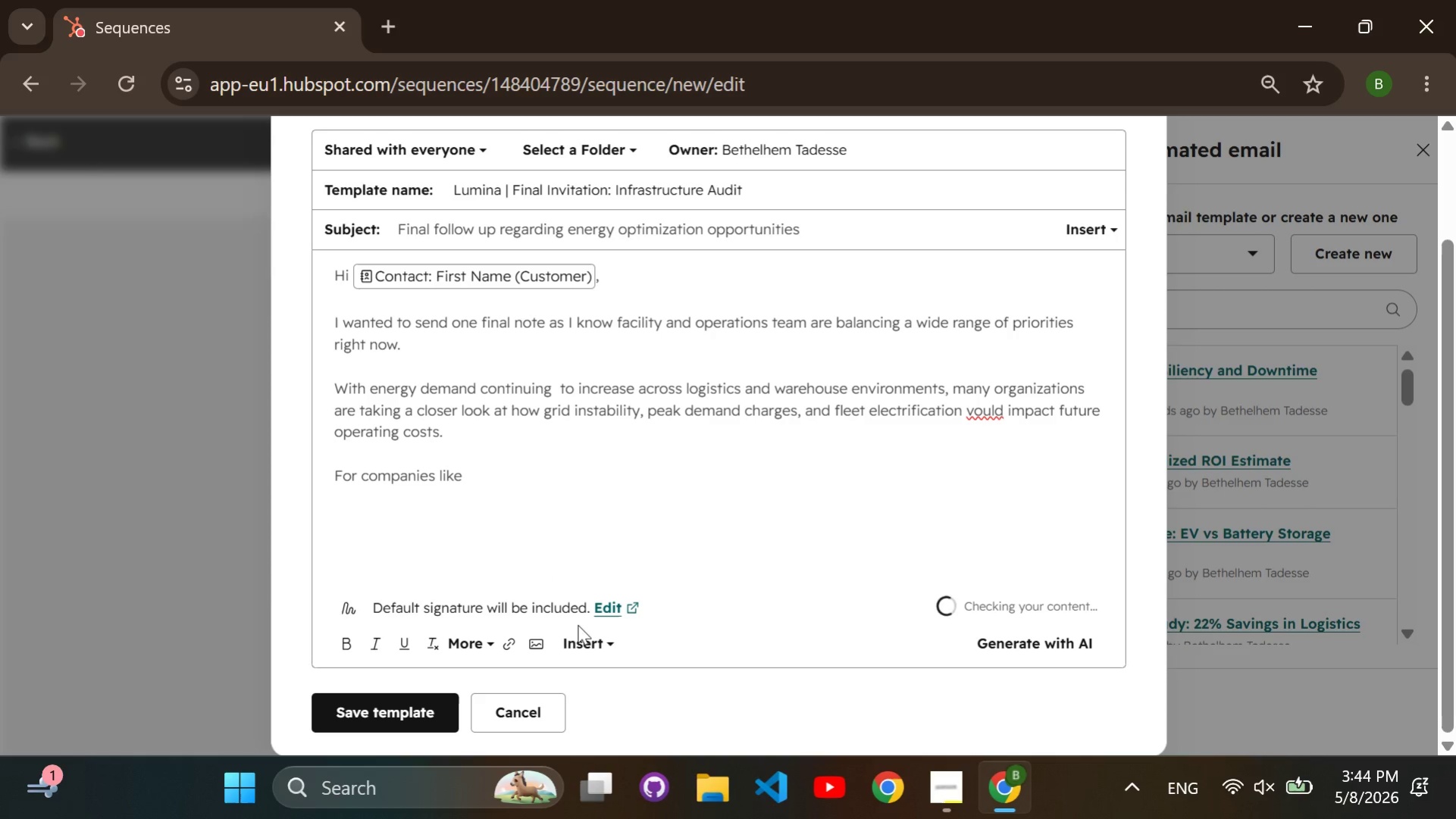 
left_click([587, 645])
 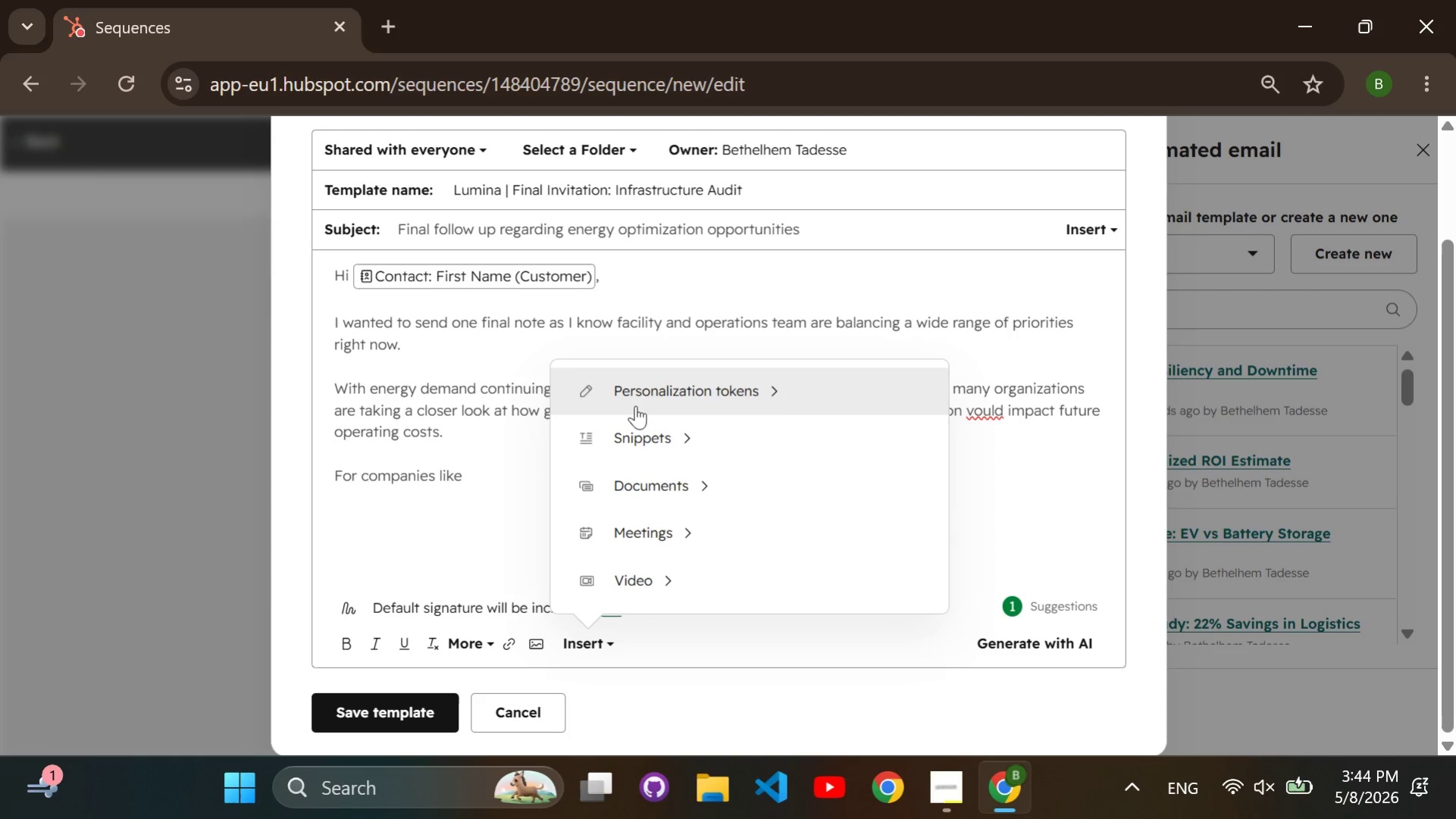 
double_click([635, 405])
 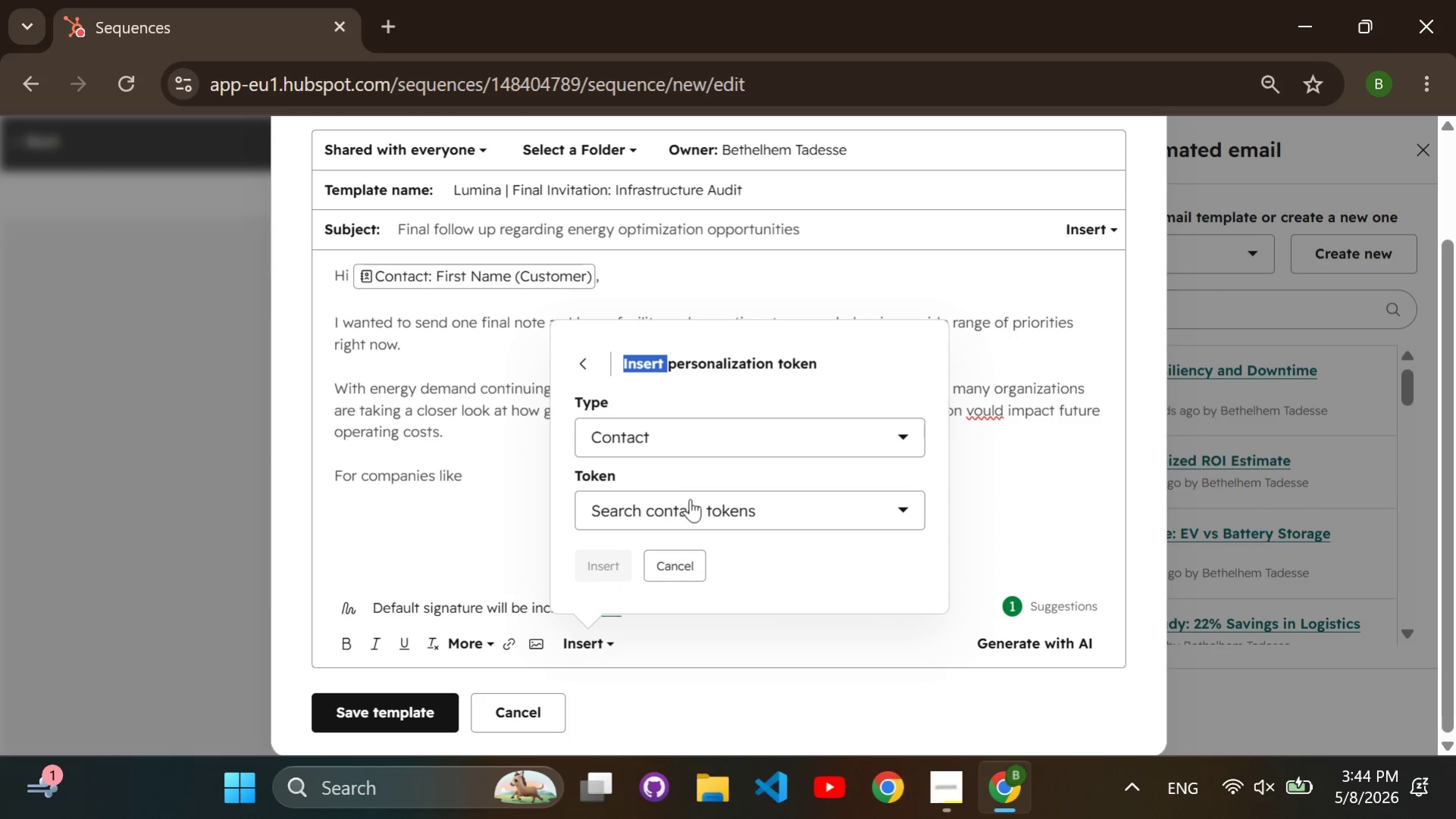 
left_click([690, 500])
 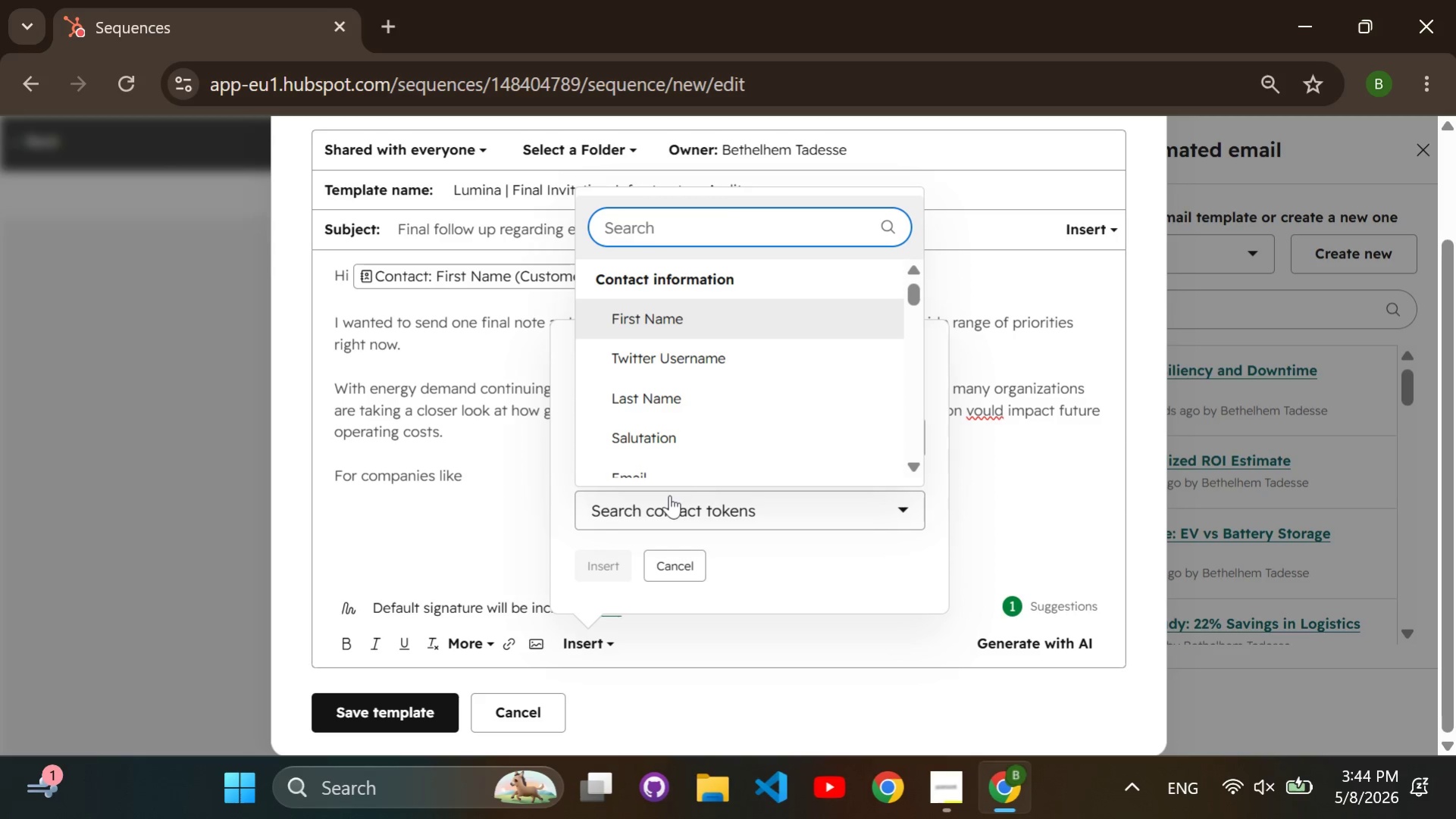 
type(company name)
 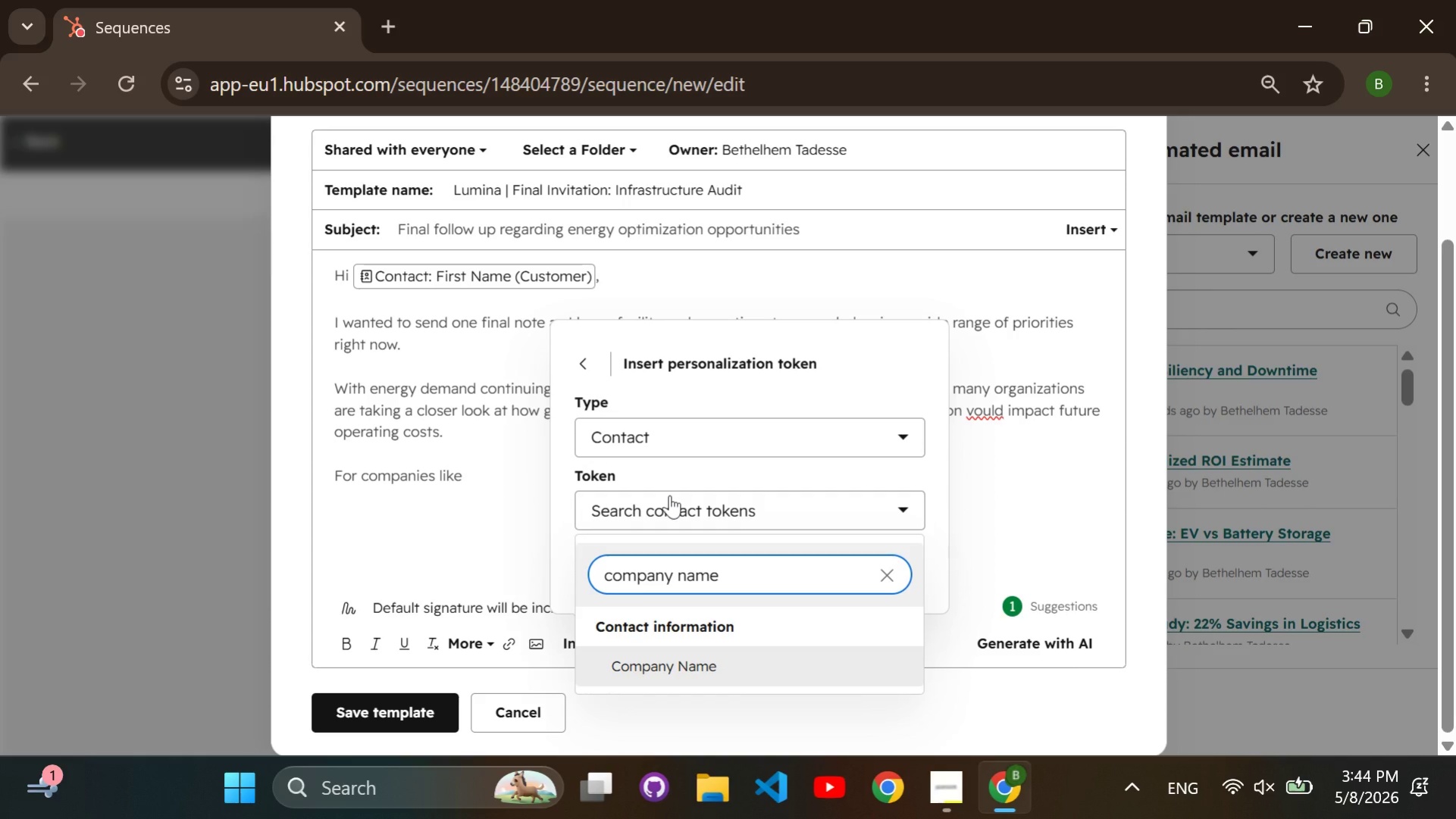 
key(Enter)
 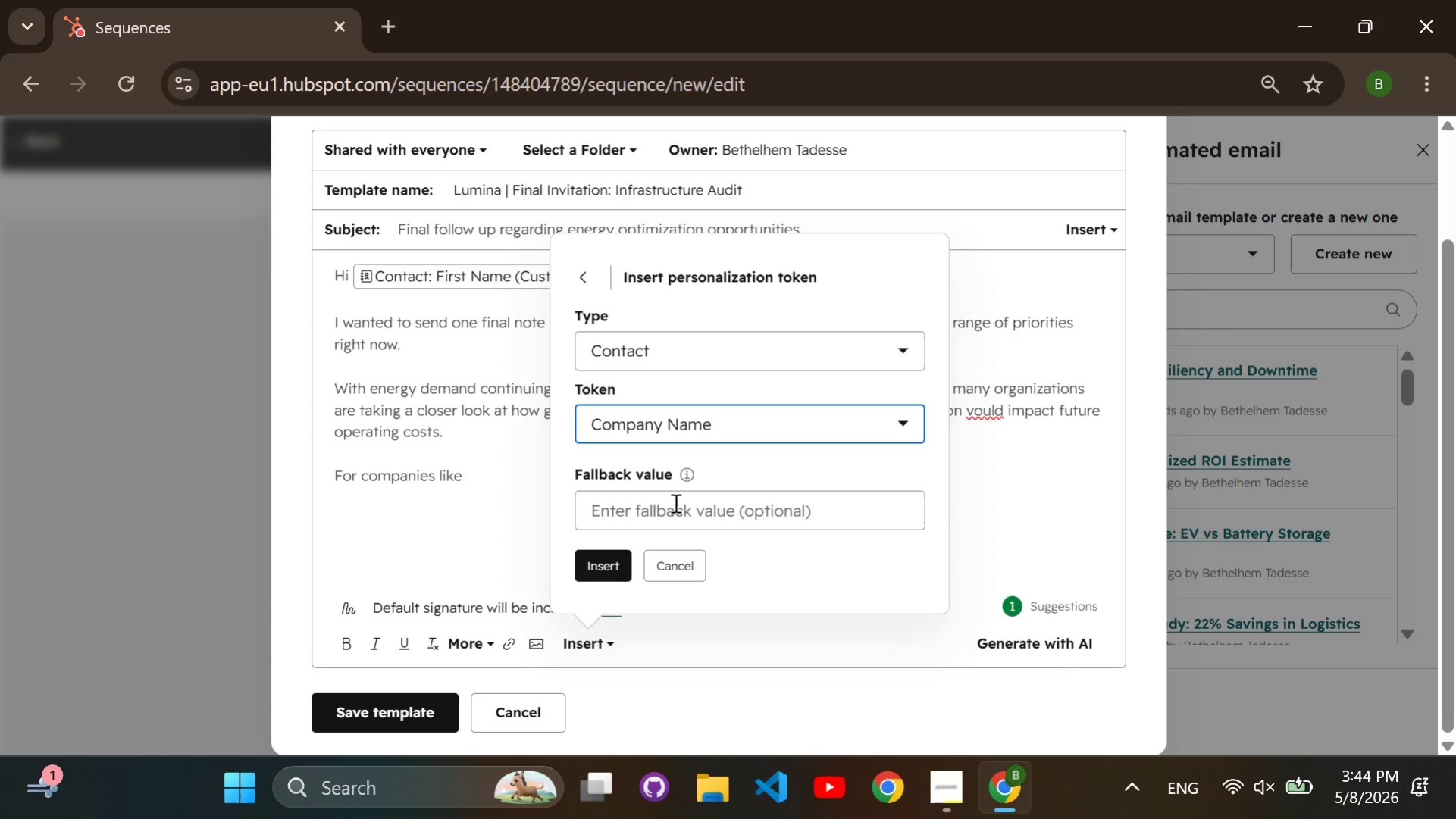 
left_click([674, 502])
 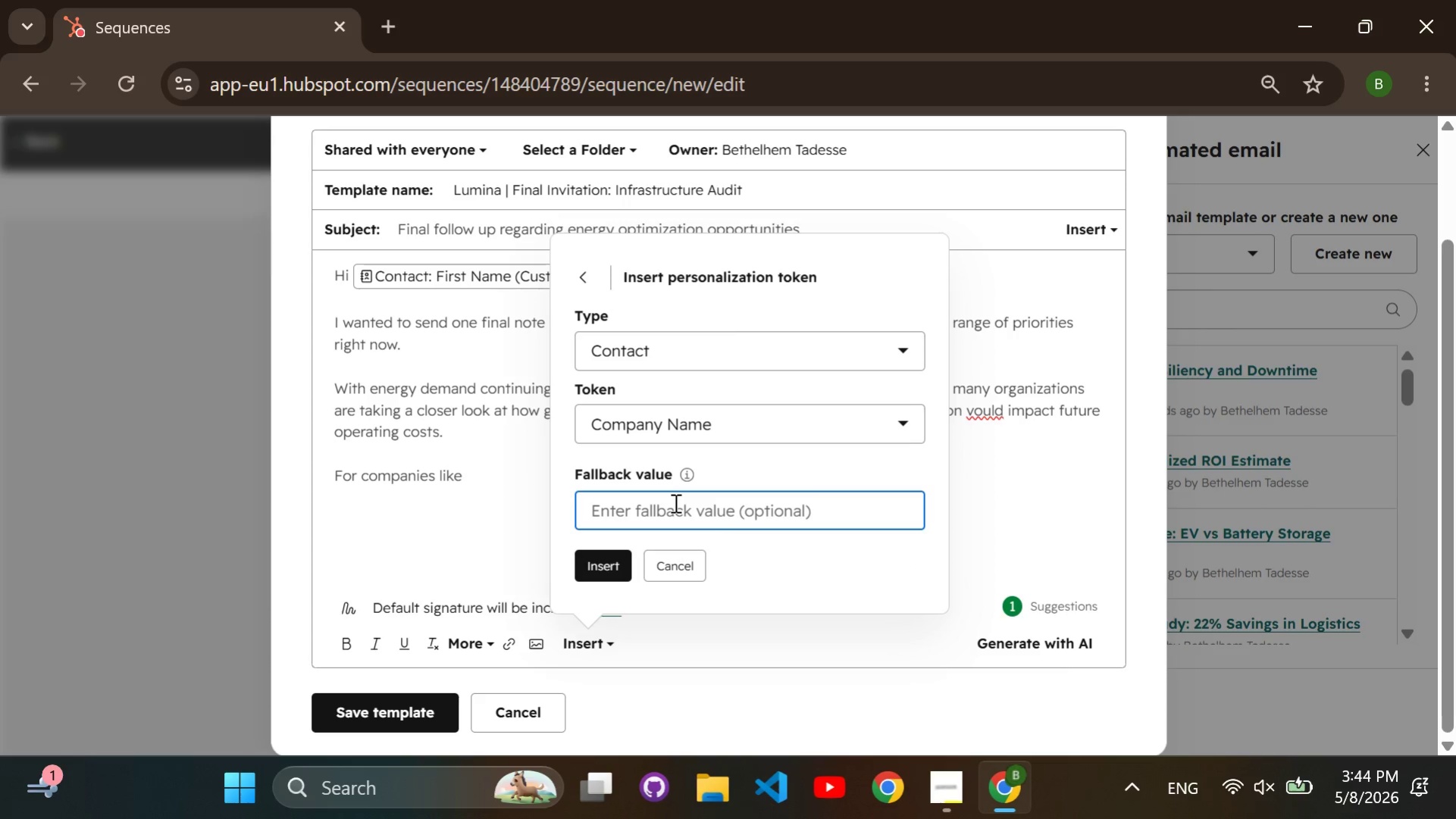 
type(company)
 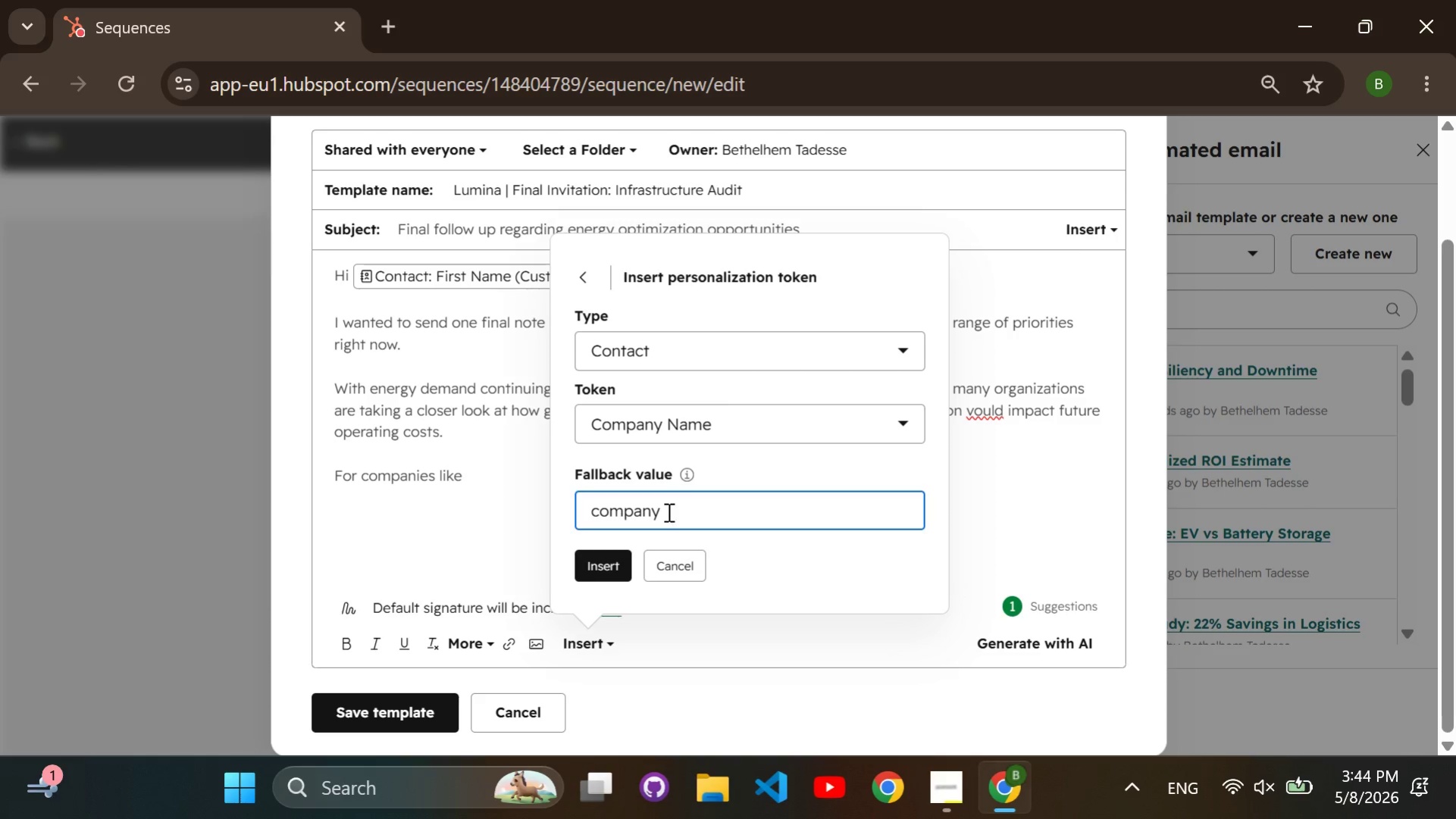 
left_click([615, 570])
 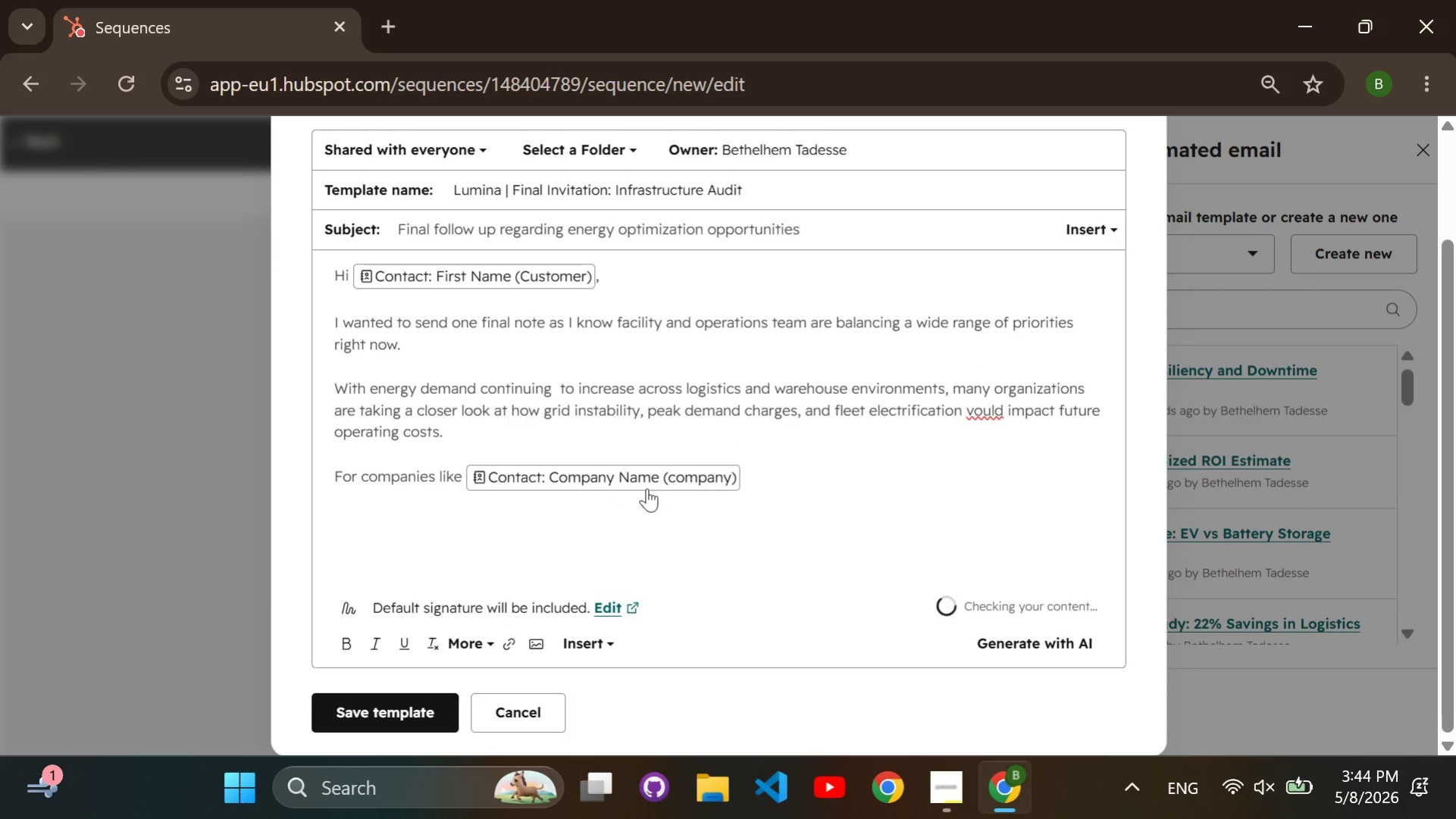 
type(, even small improvements in energy manad)
key(Backspace)
type(g)
 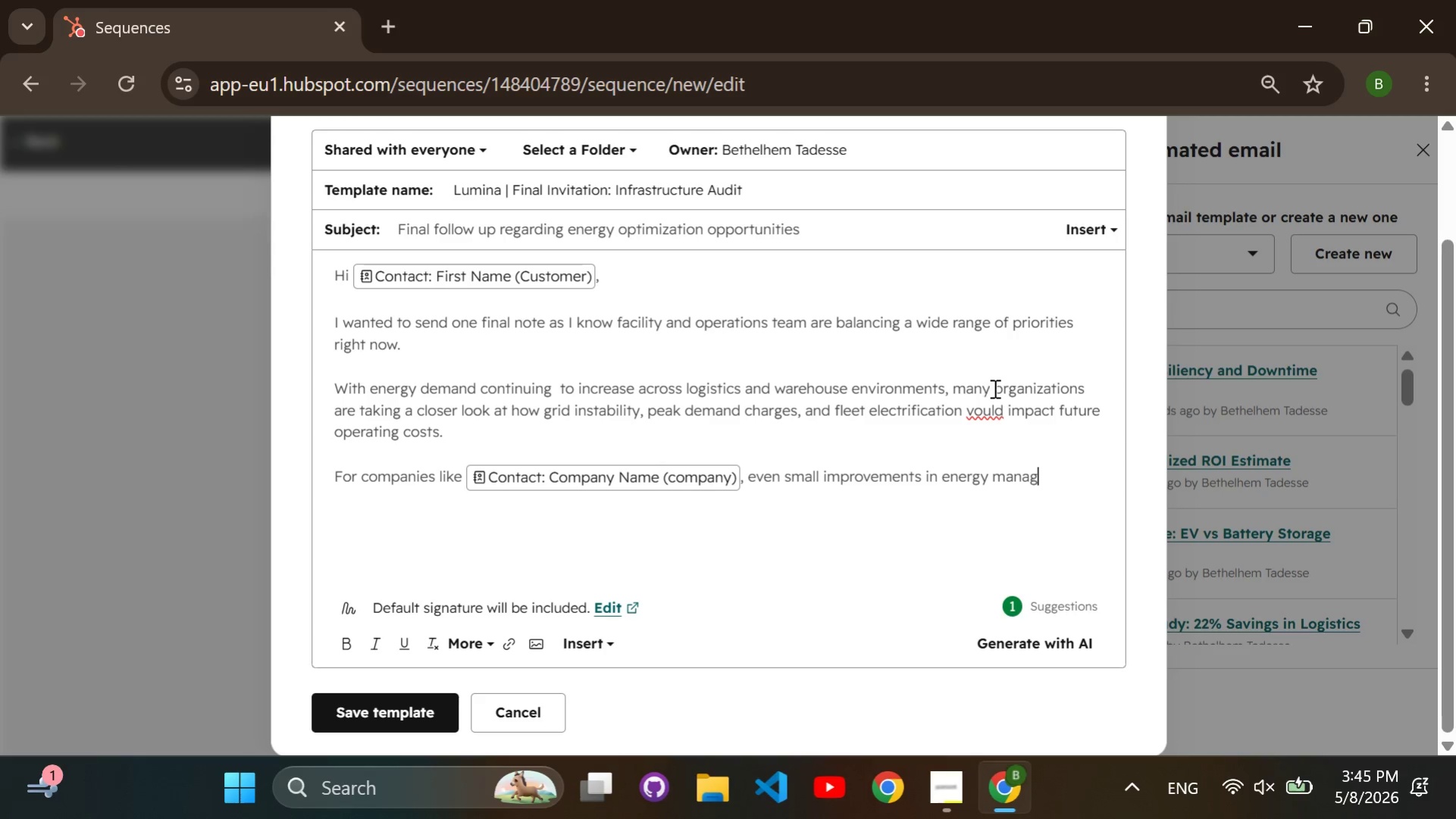 
wait(5.83)
 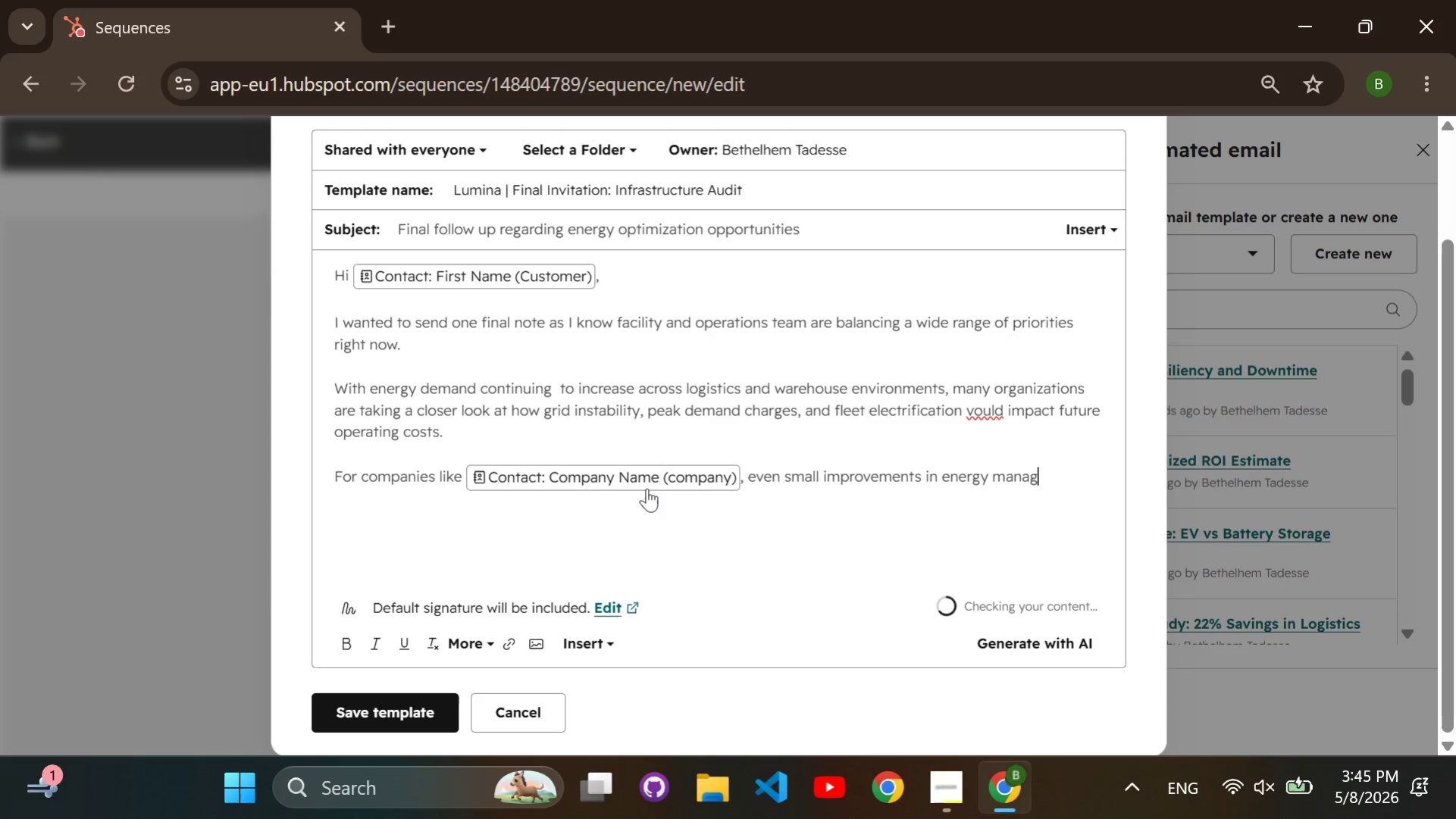 
left_click([972, 414])
 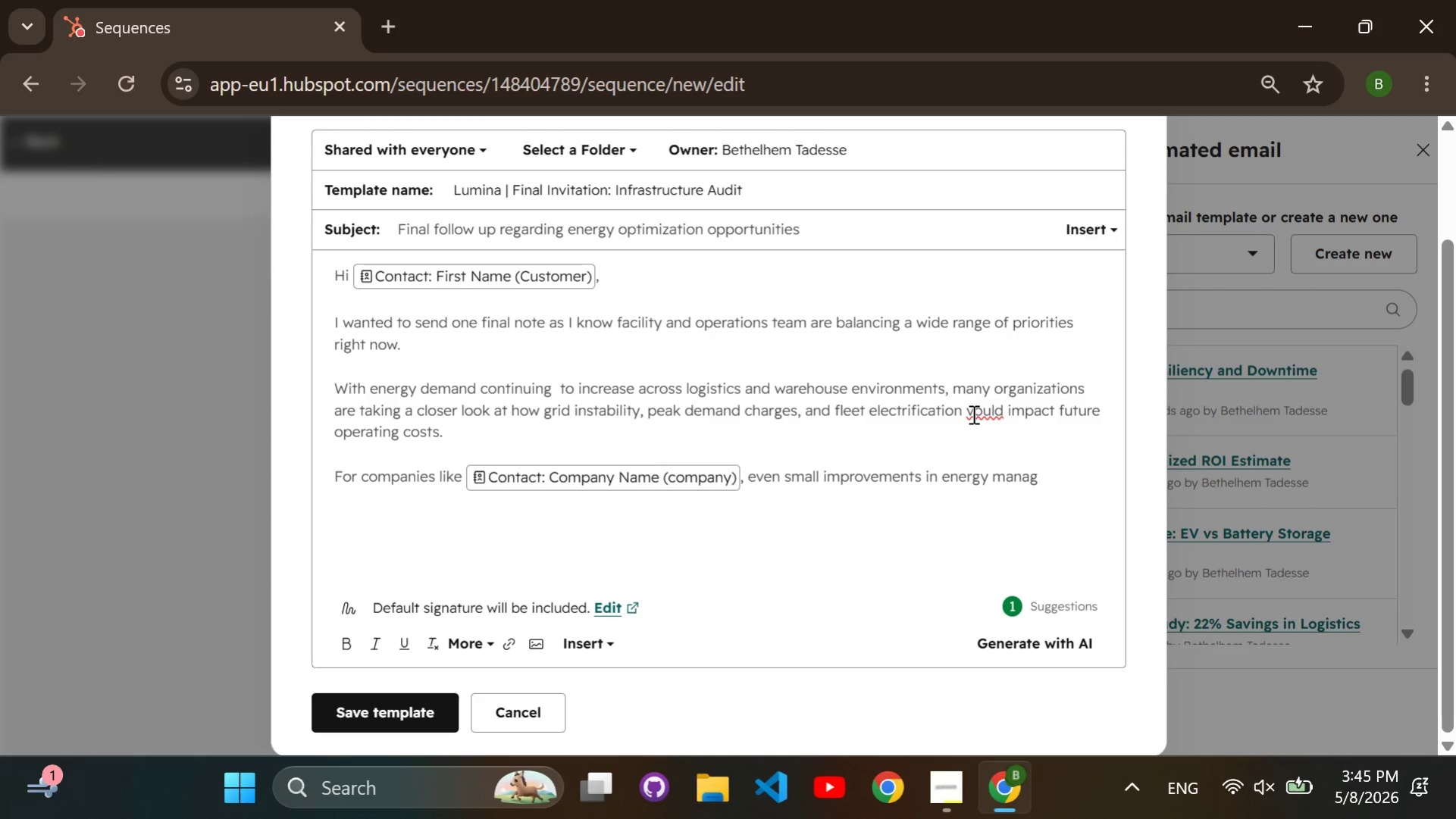 
key(Backspace)
 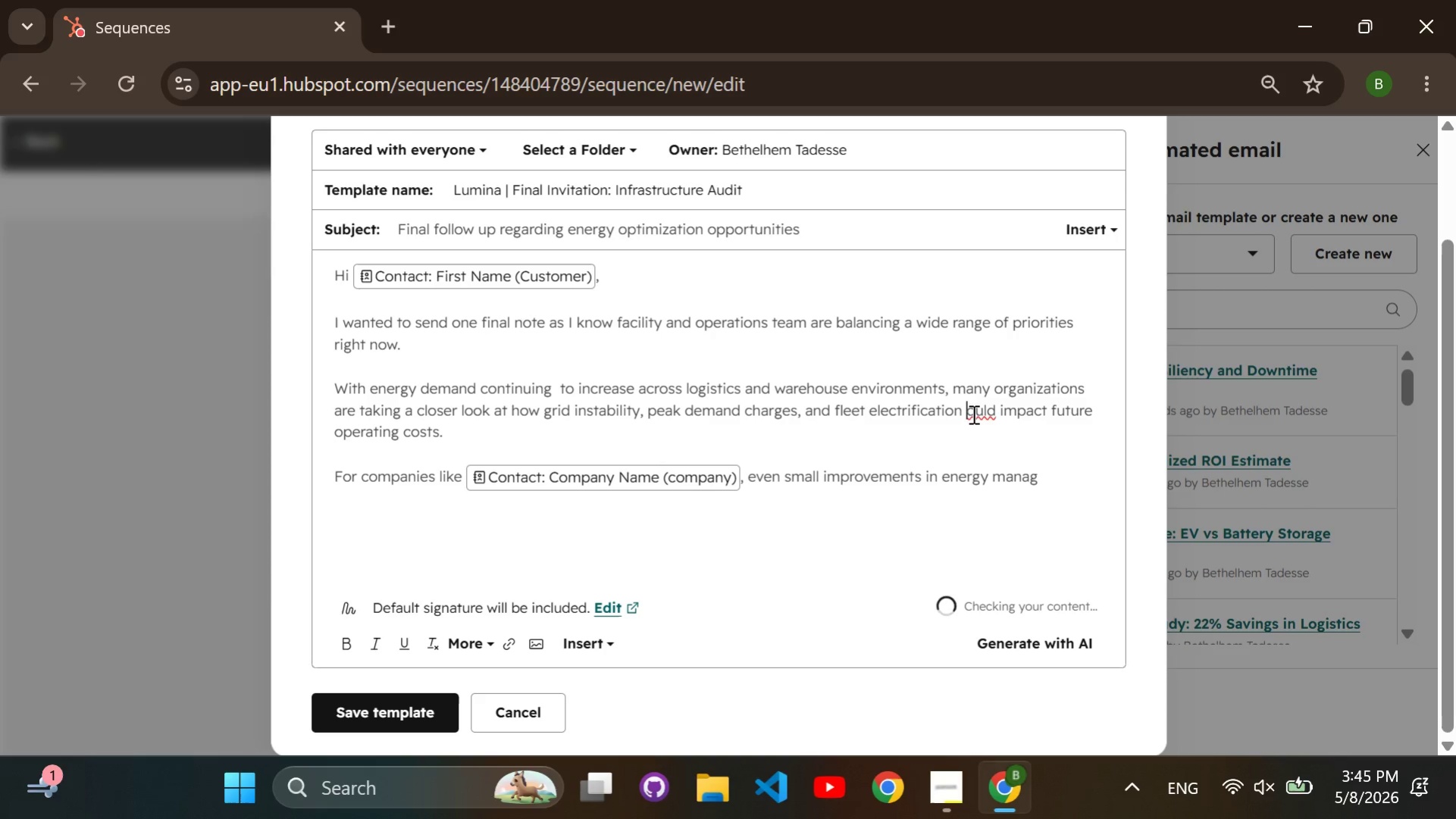 
key(C)
 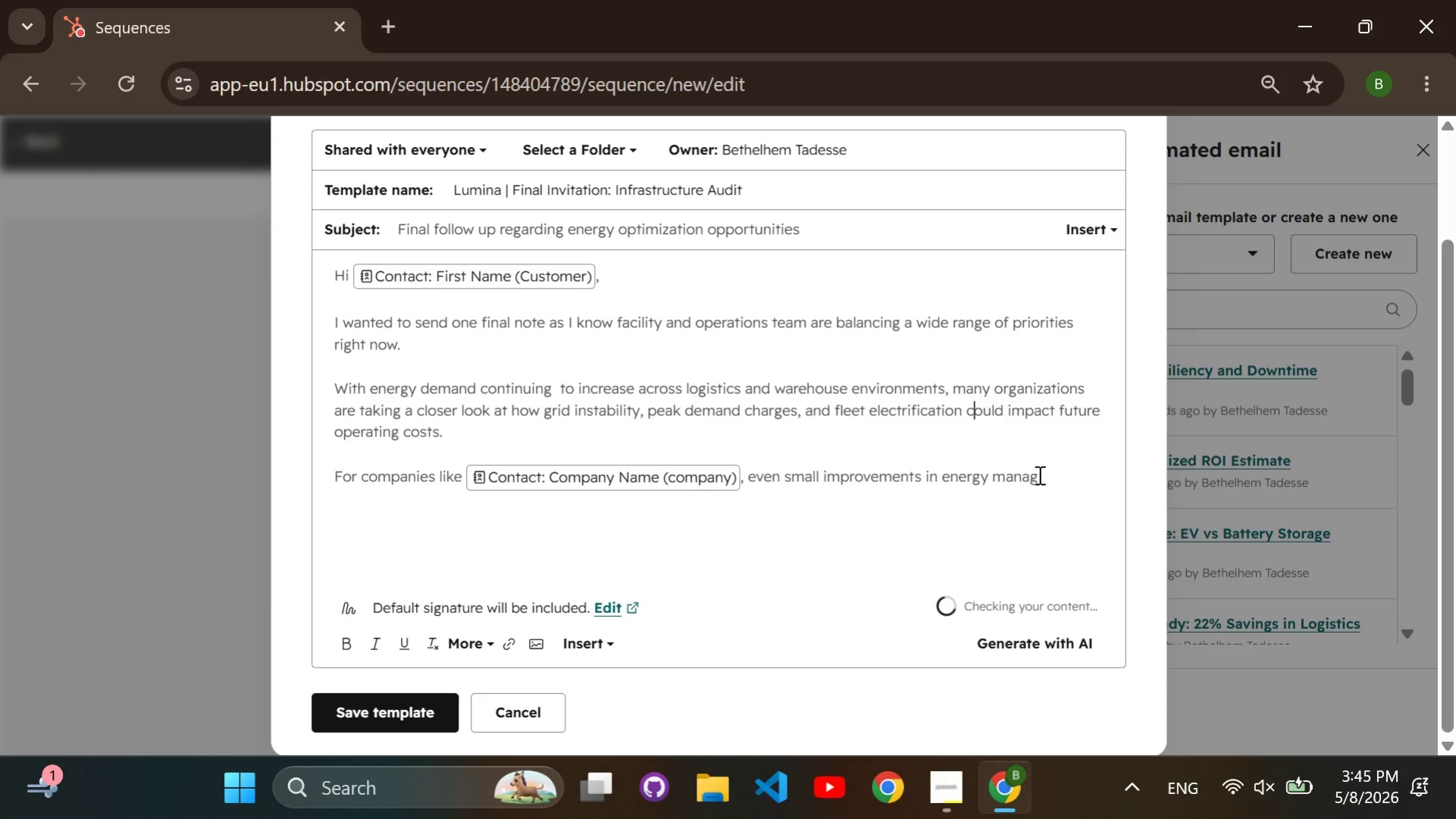 
double_click([1038, 474])
 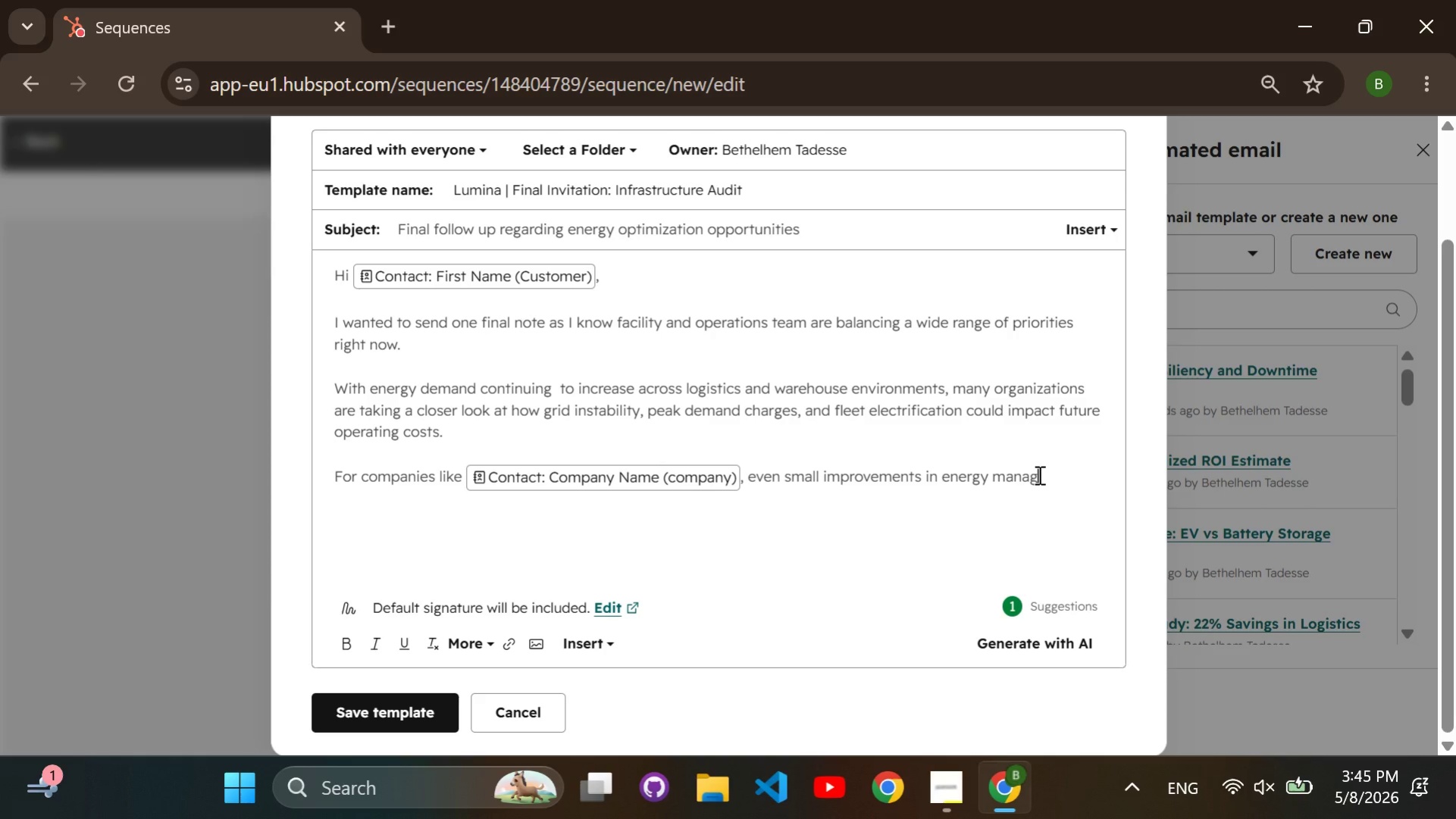 
wait(6.64)
 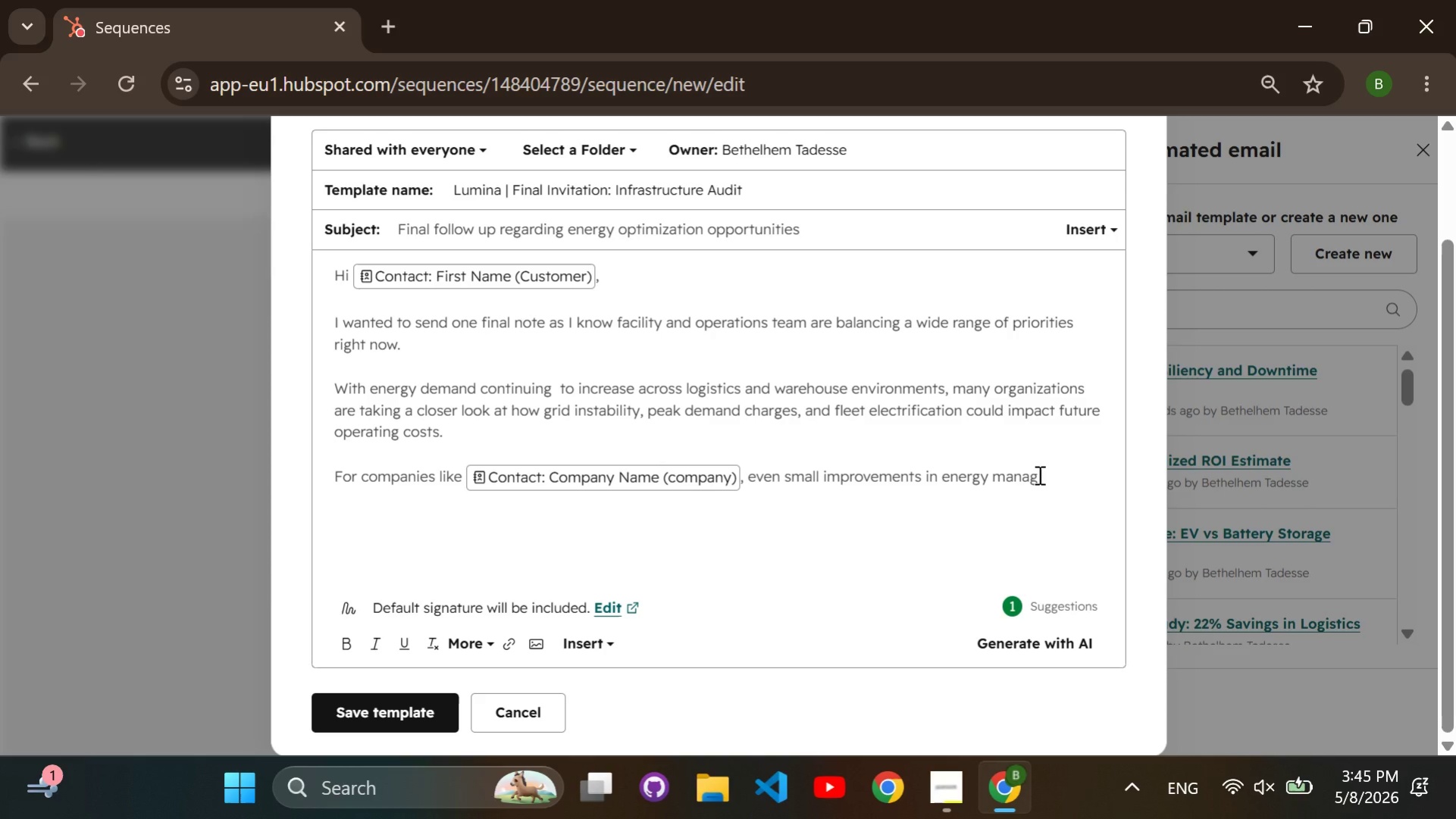 
type(ement strategy can create significant long t)
key(Backspace)
key(Backspace)
type(-term operational savings and infrastructure stability.)
 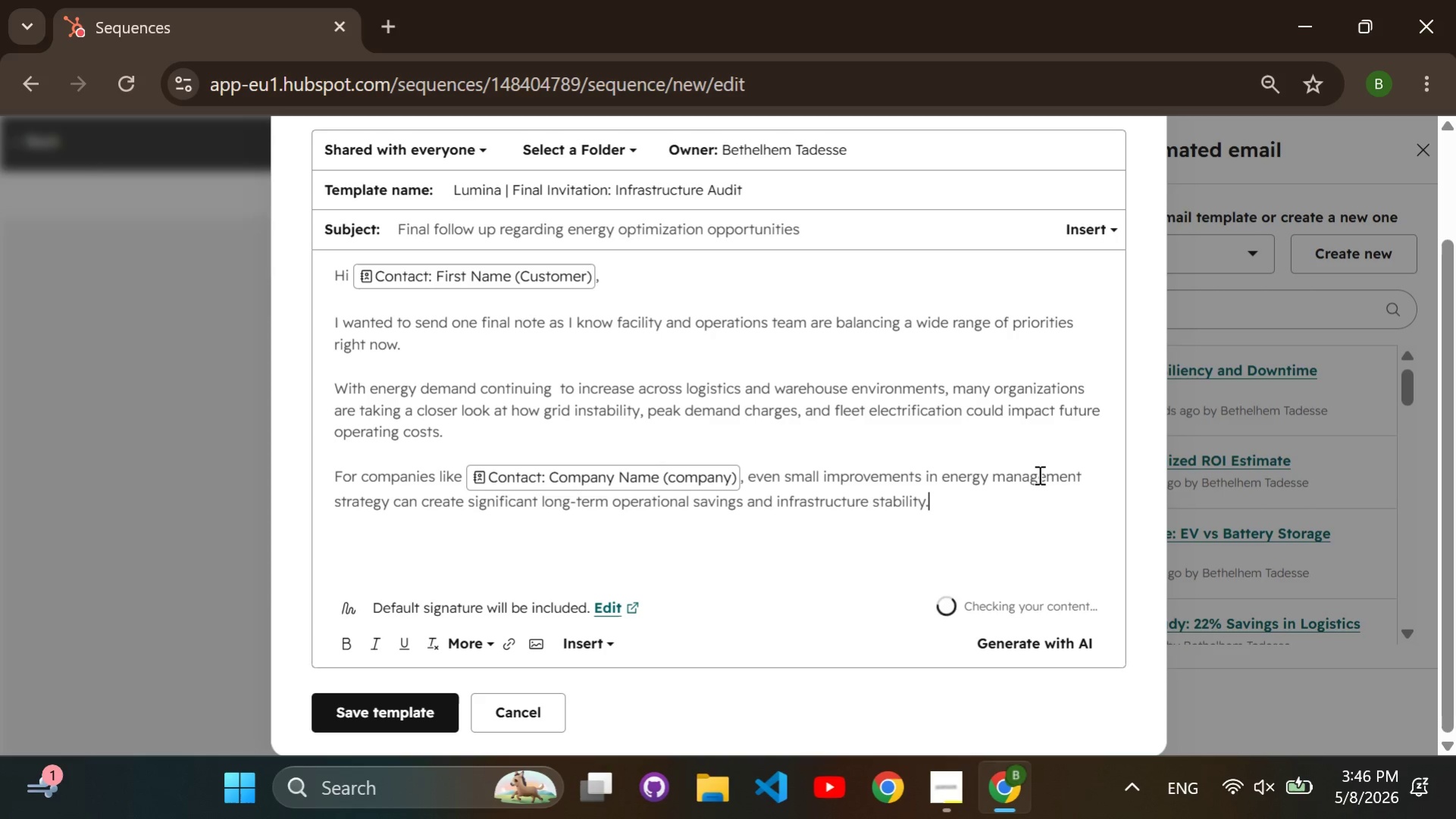 
key(Enter)
 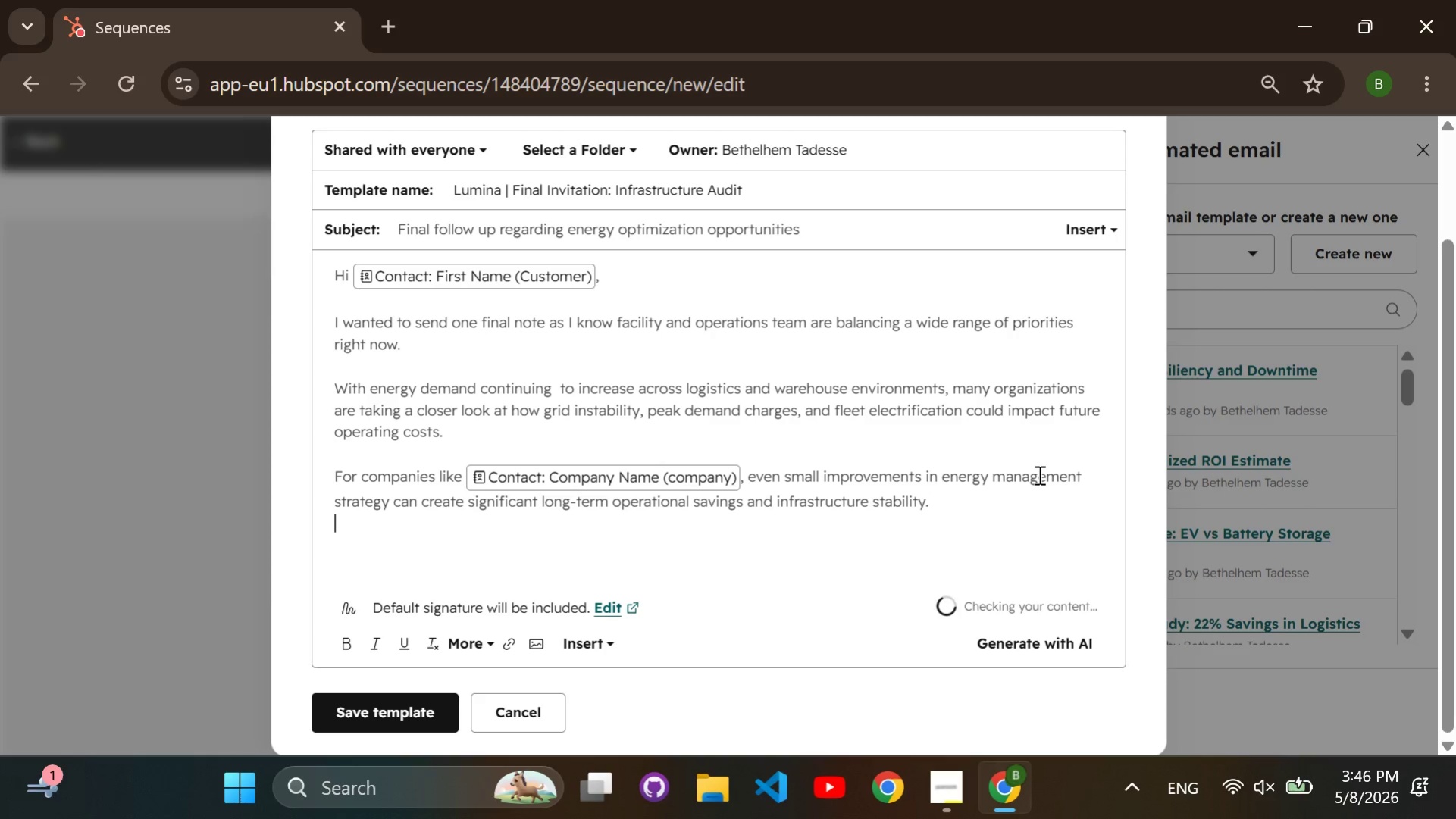 
key(Enter)
 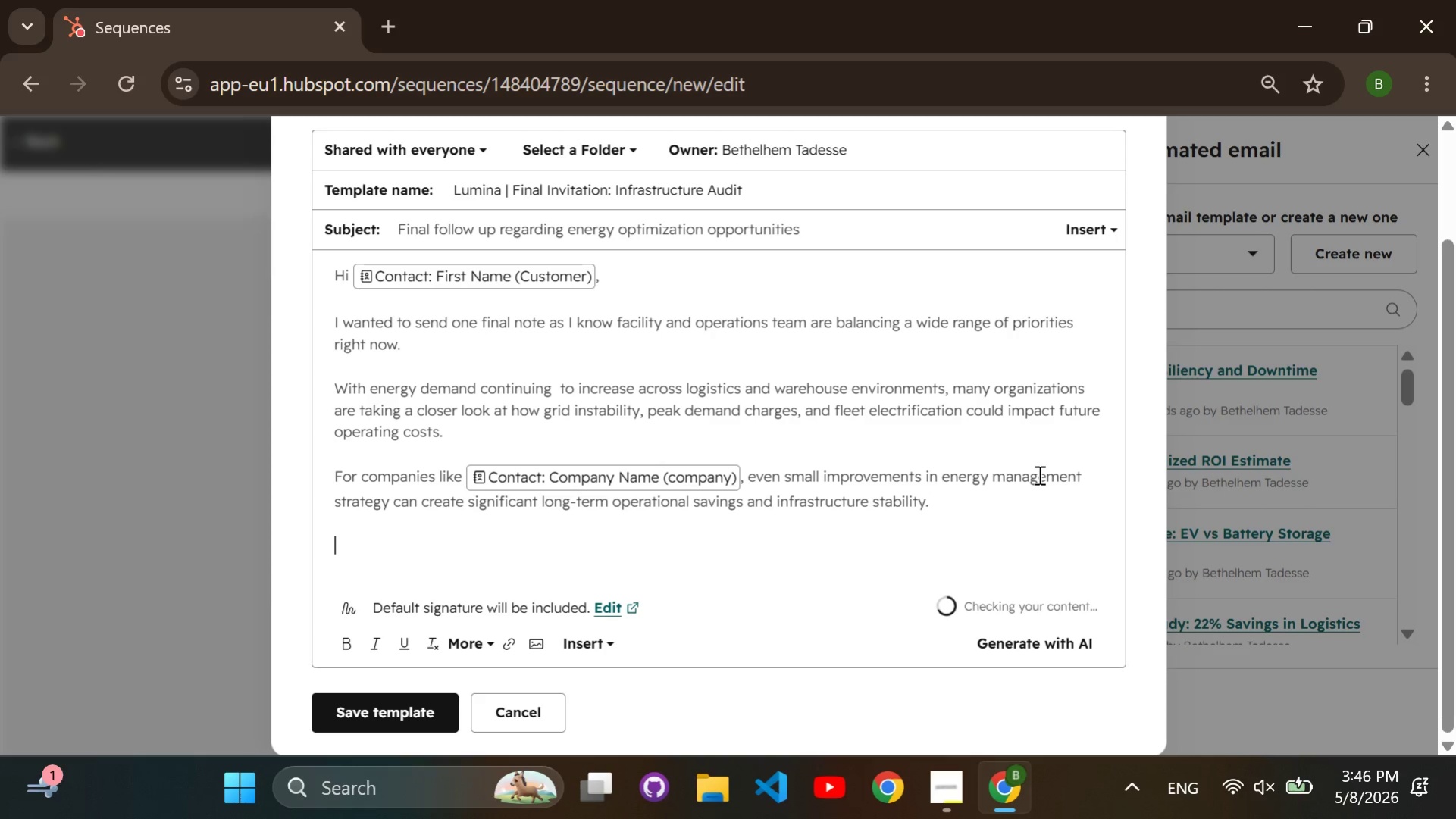 
type(At Lumina Grid Solutions, our energy audit process is designed to help facilities:)
 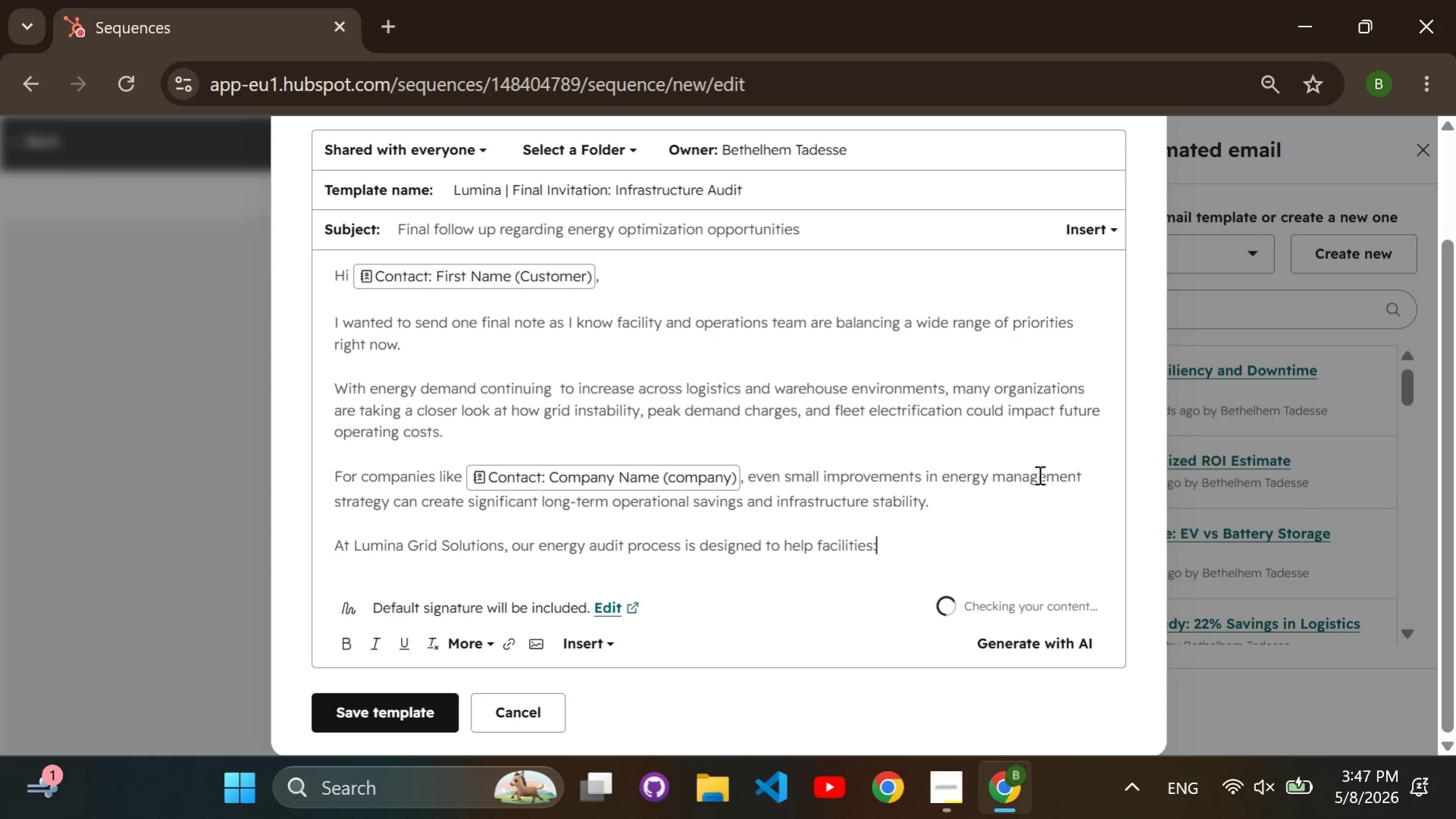 
key(Enter)
 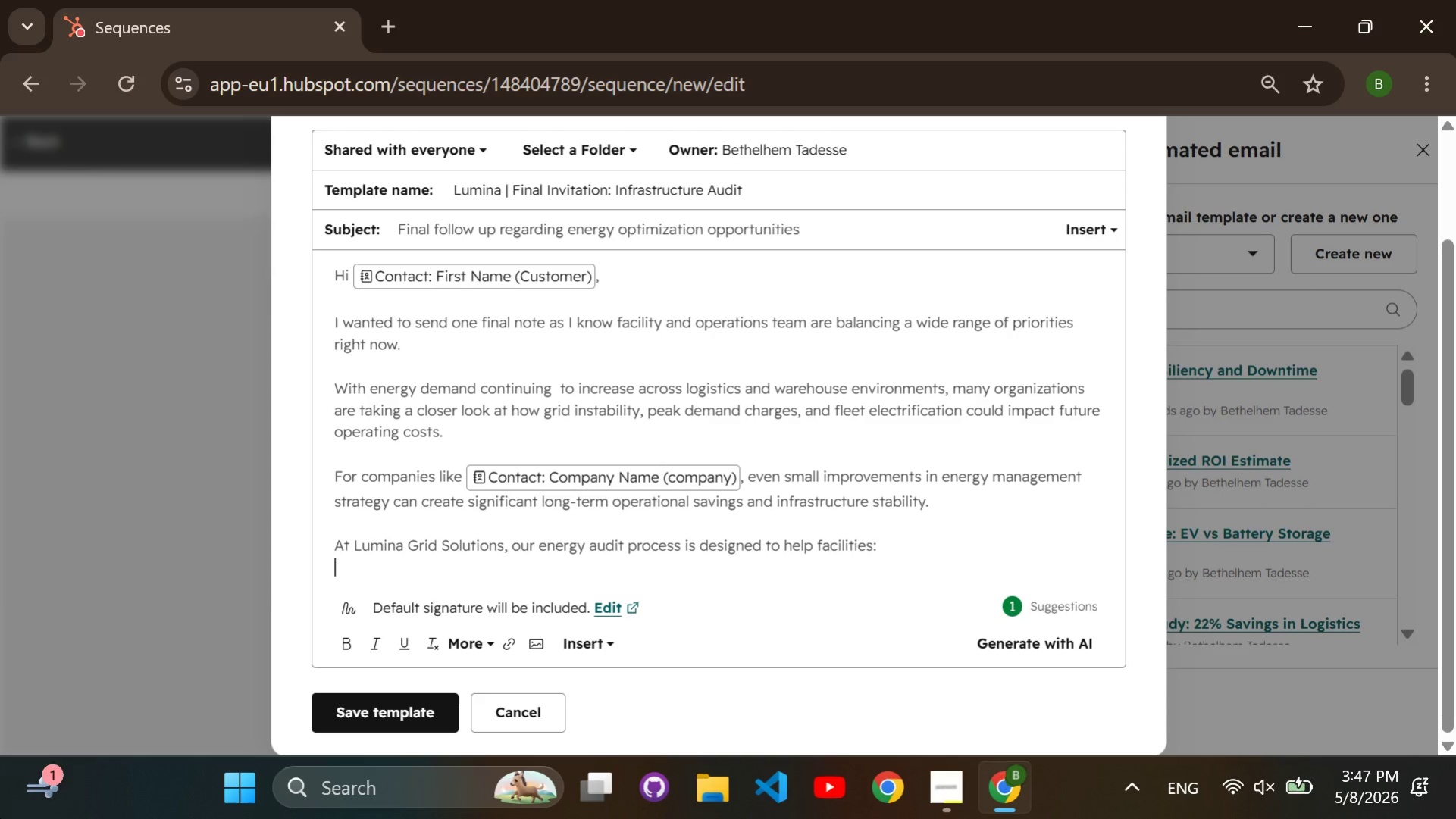 
wait(5.74)
 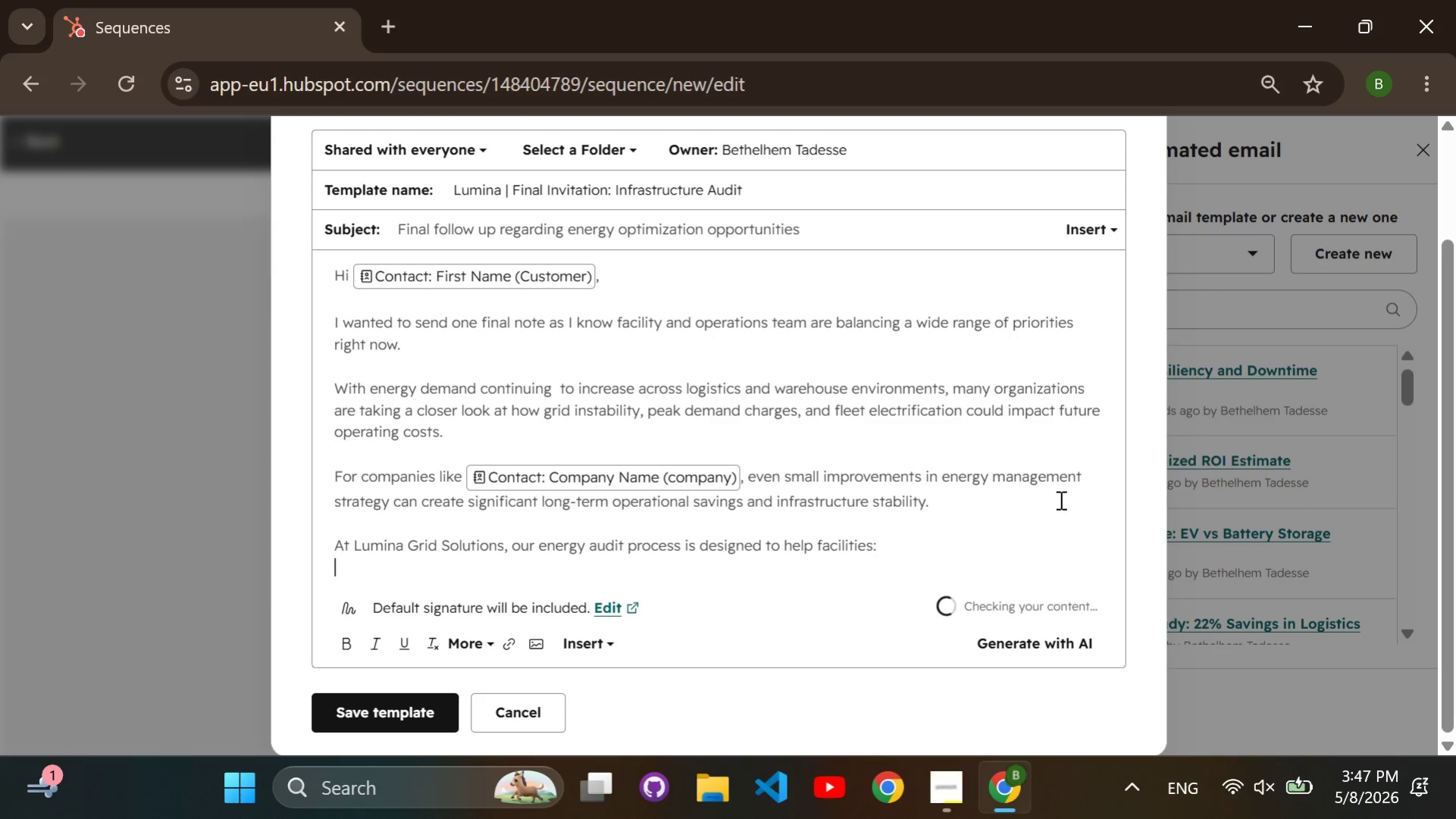 
double_click([472, 643])
 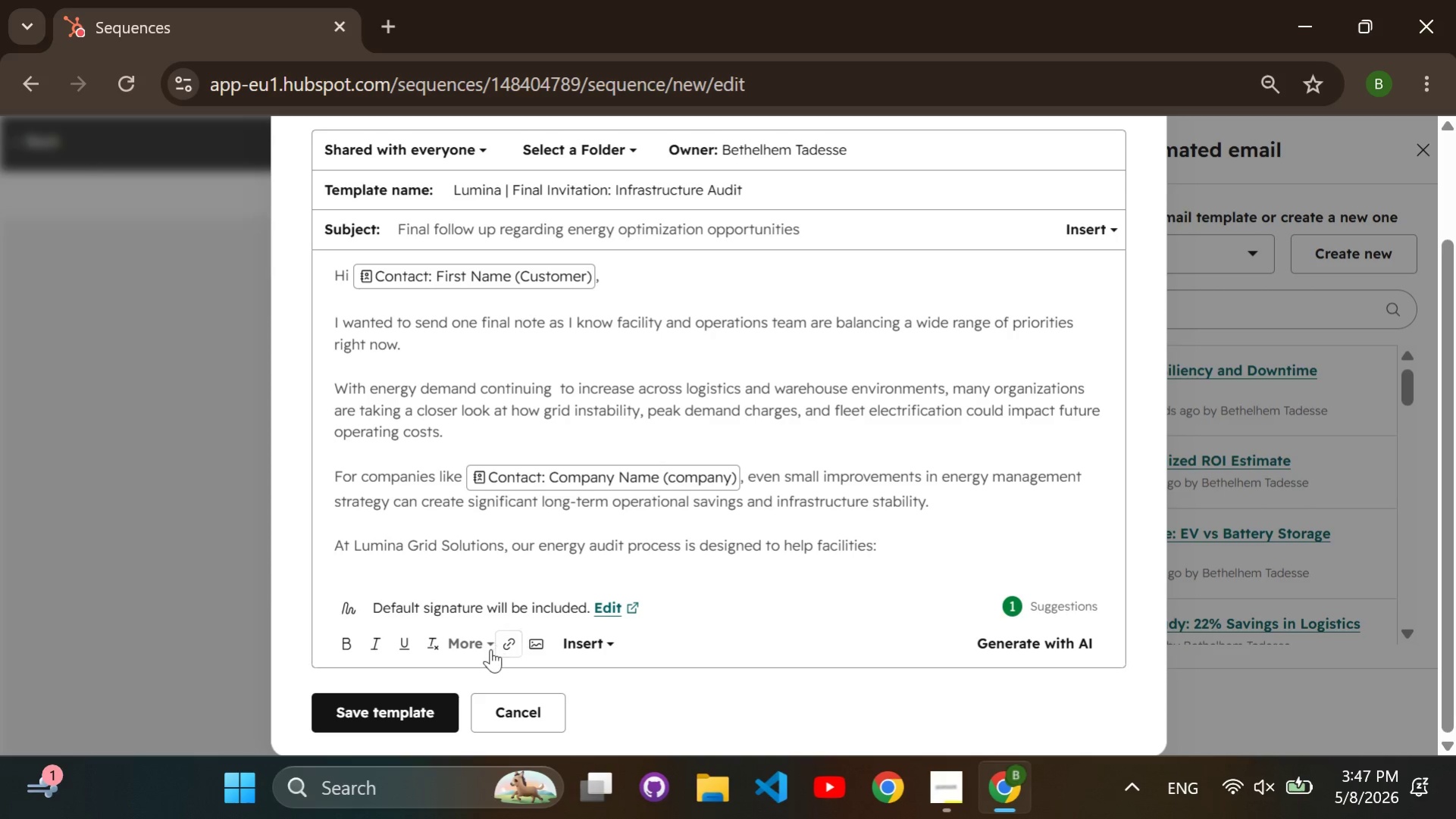 
double_click([474, 648])
 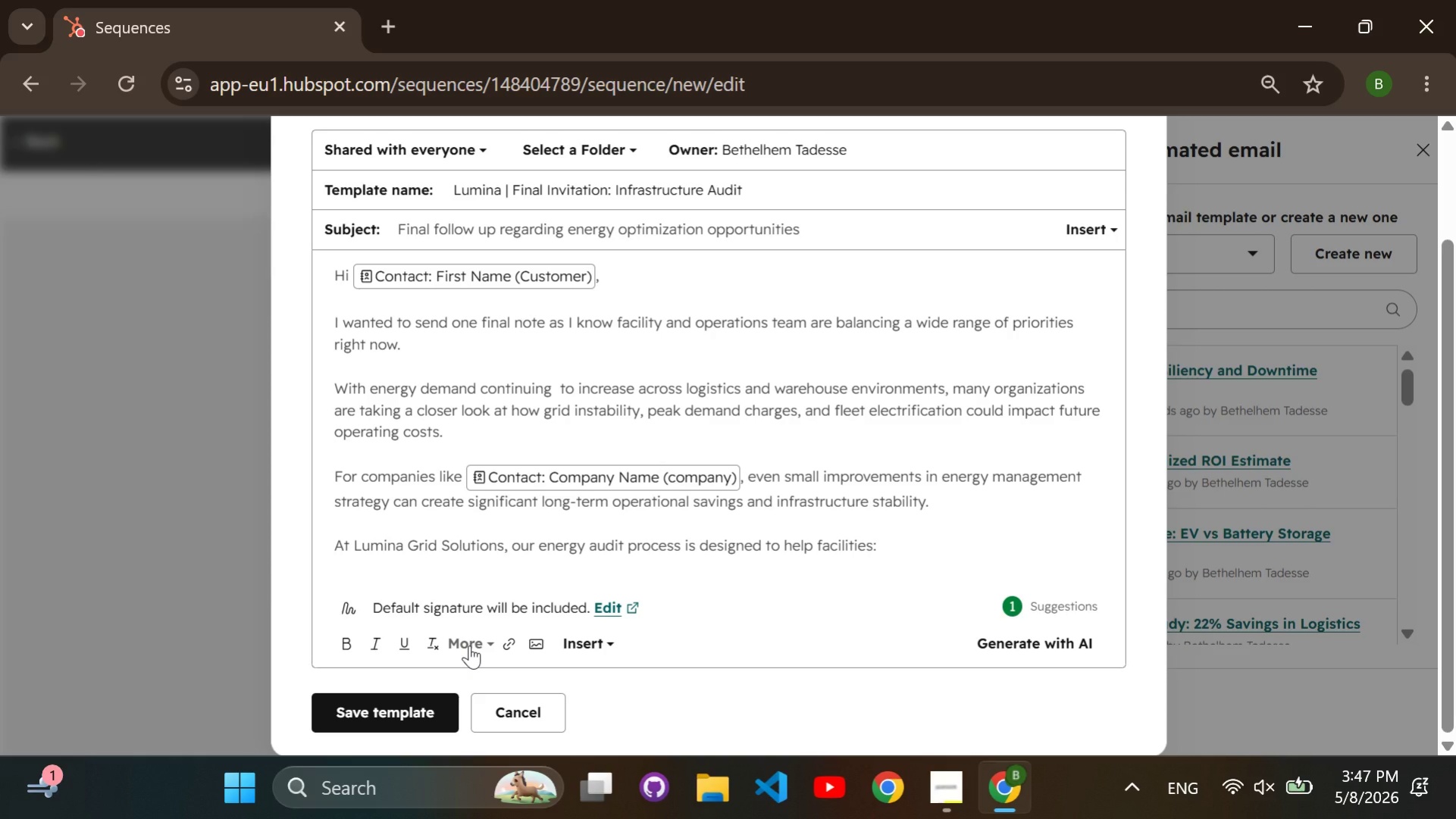 
double_click([469, 645])
 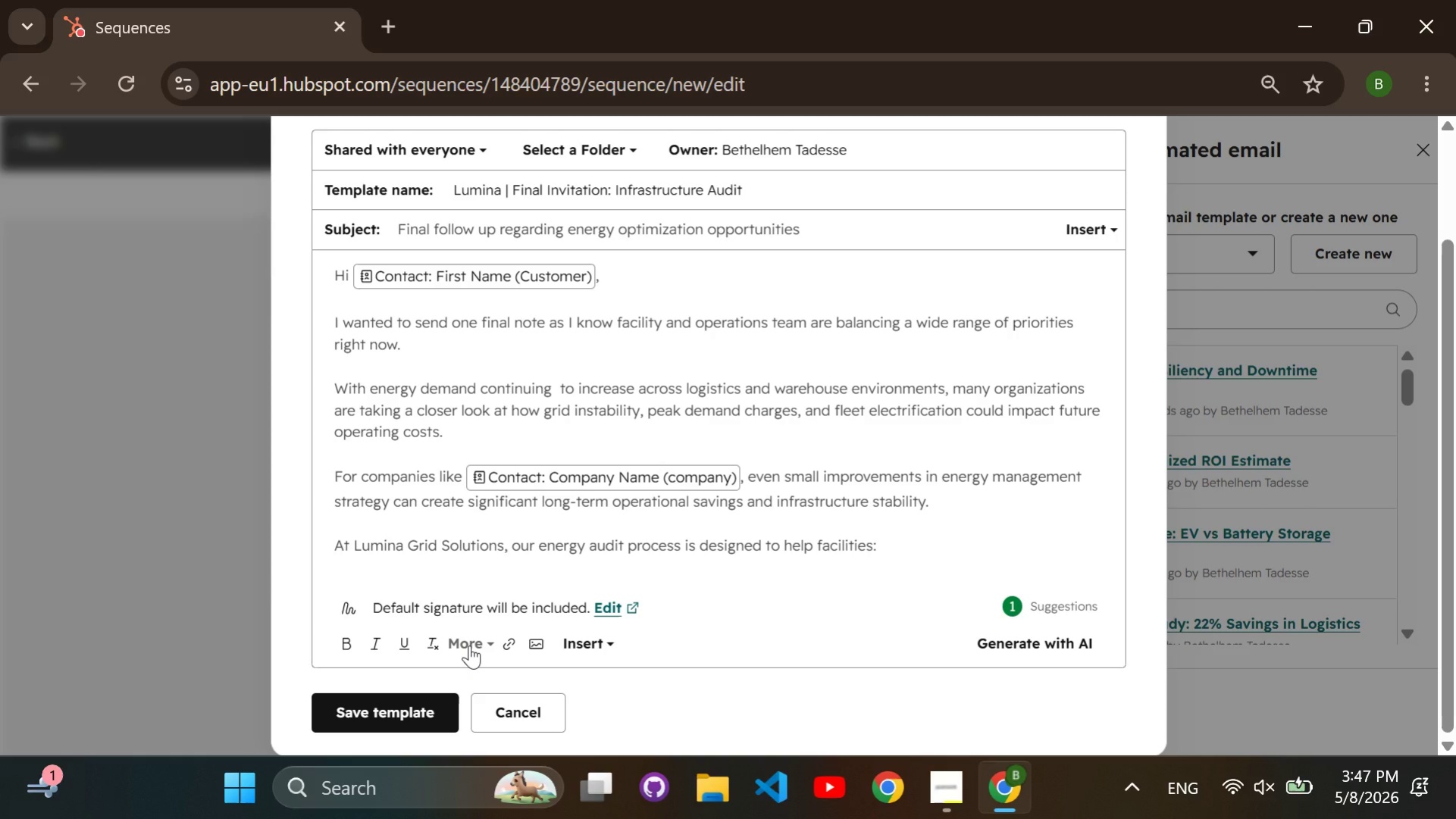 
double_click([469, 645])
 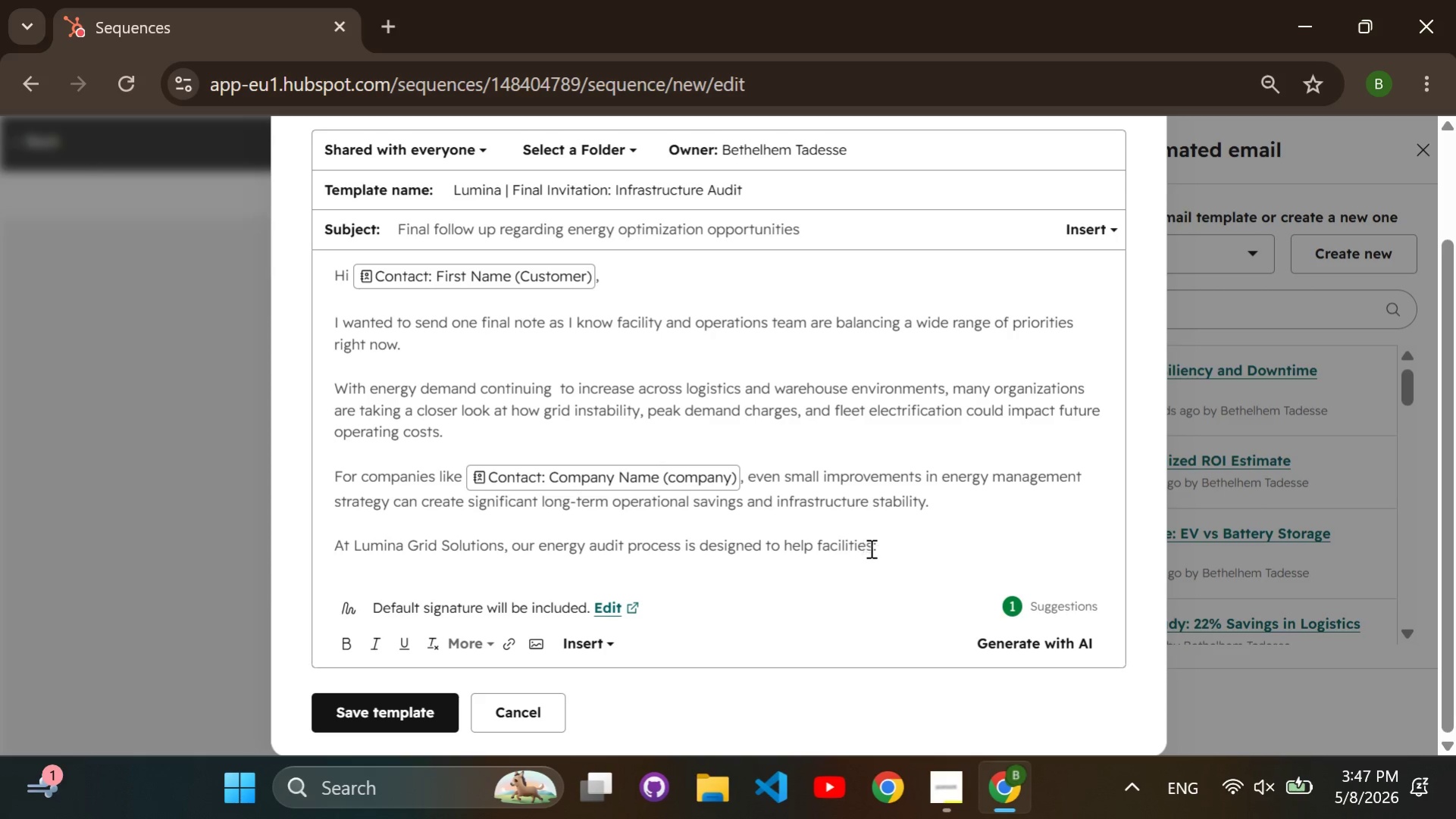 
double_click([882, 549])
 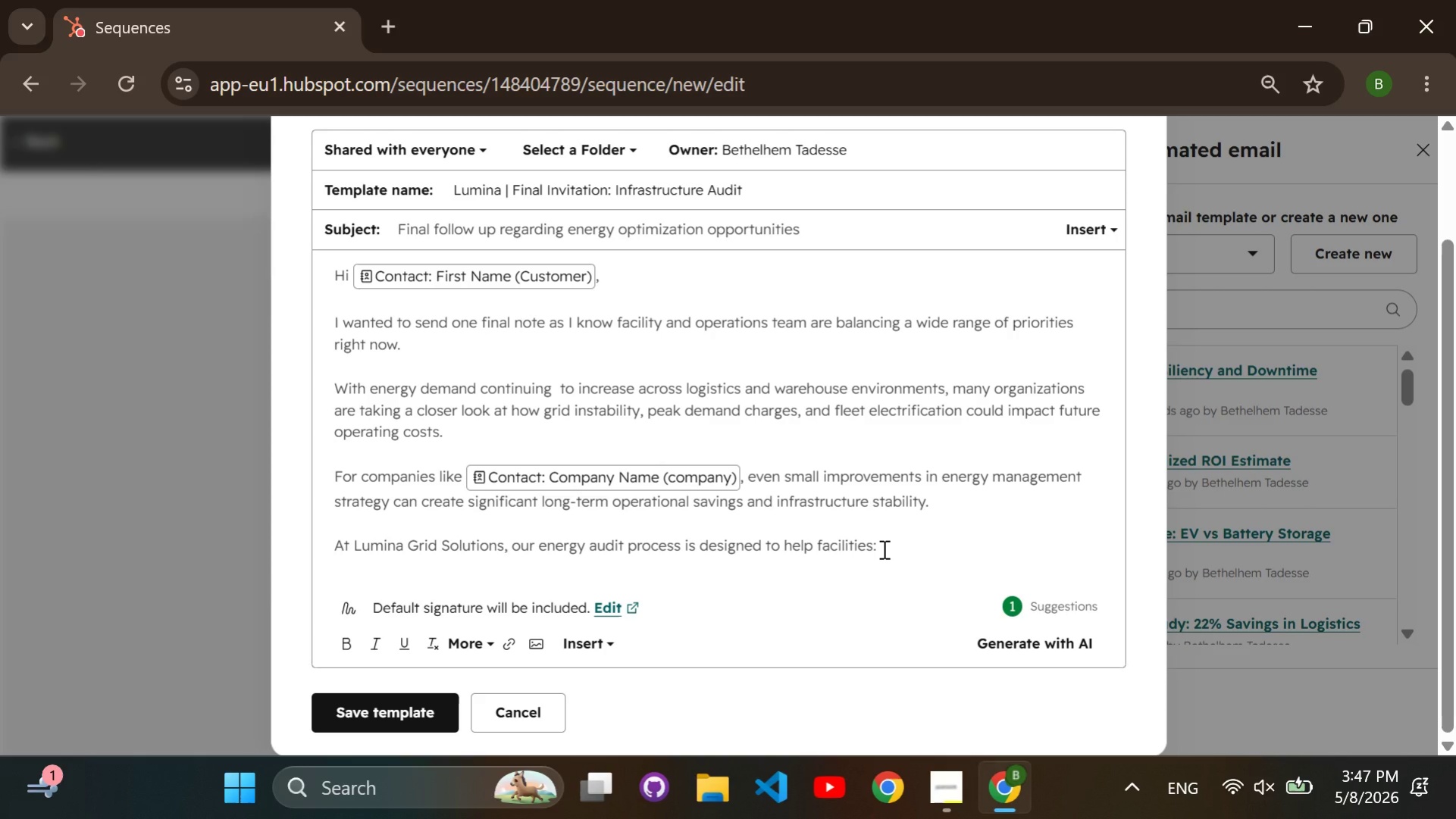 
key(Enter)
 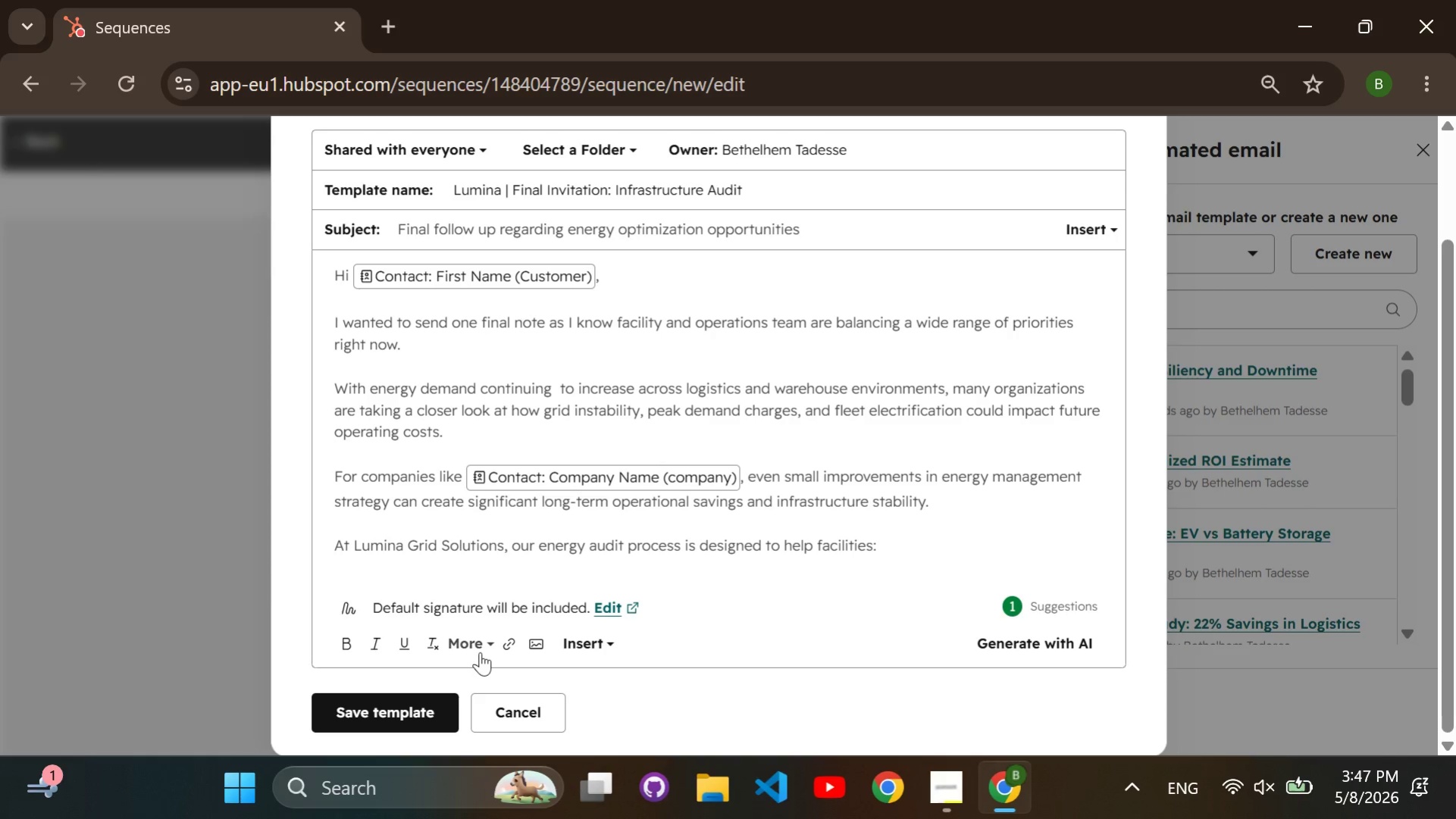 
left_click([476, 644])
 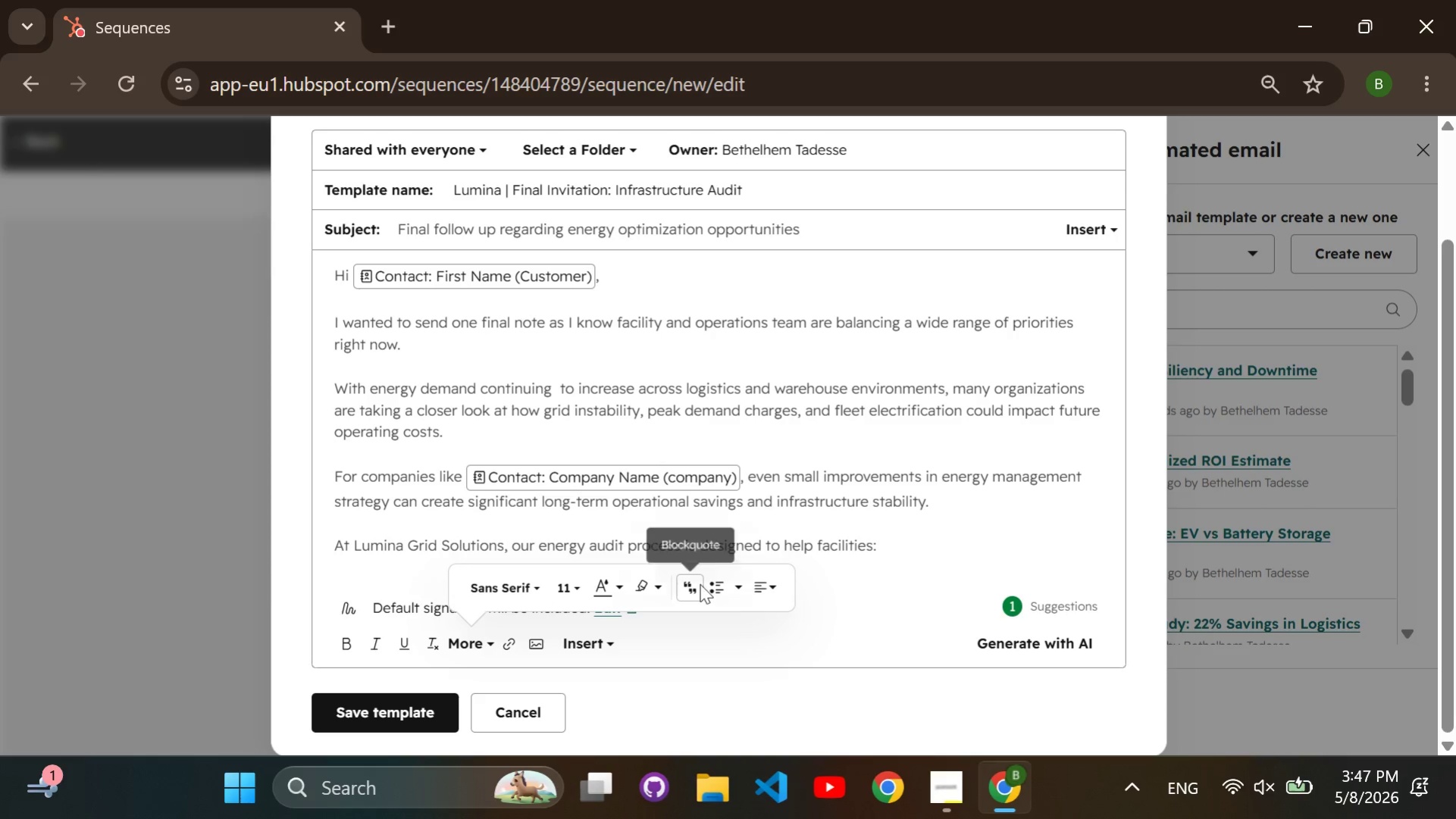 
left_click([712, 584])
 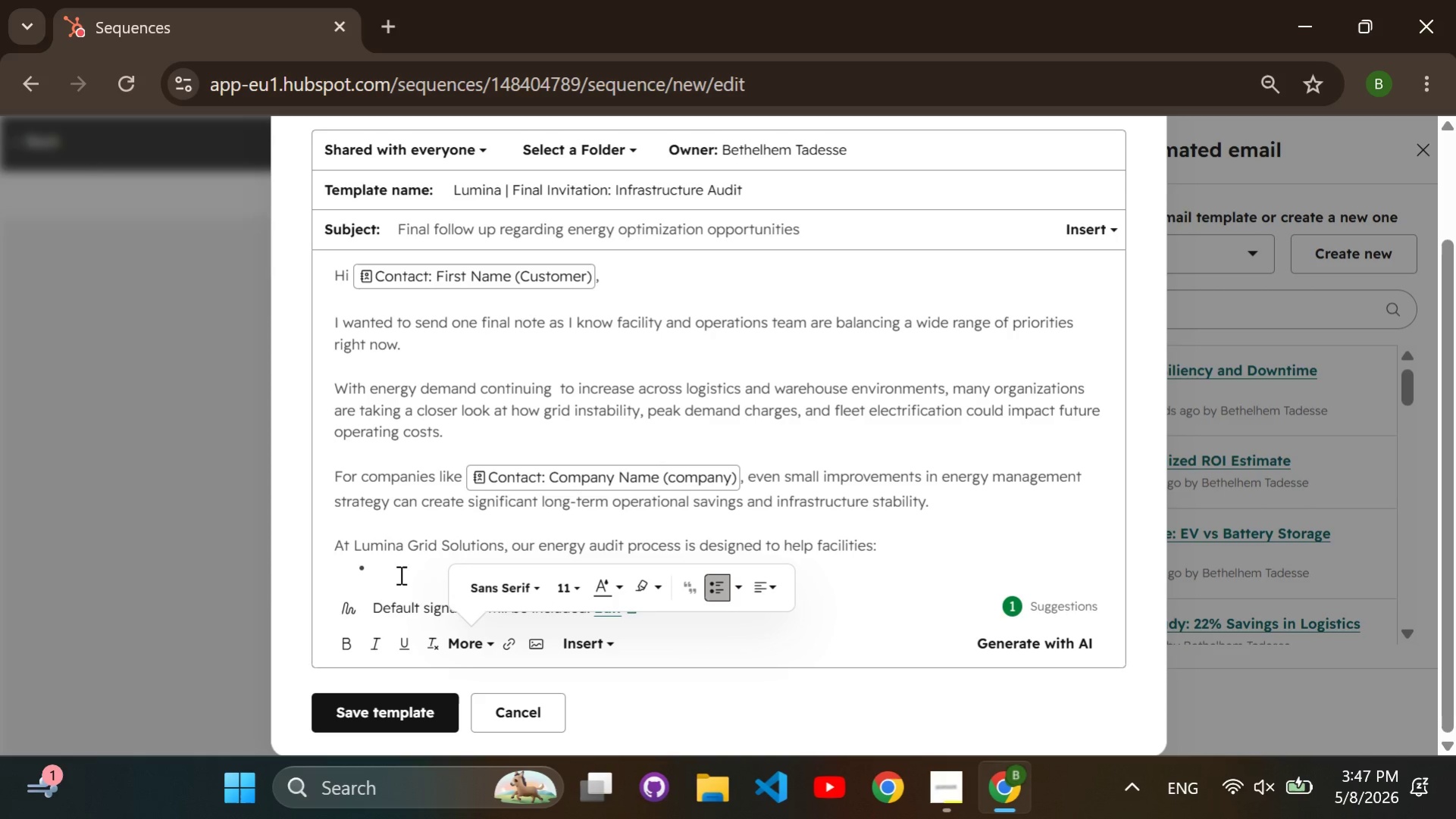 
left_click([392, 571])
 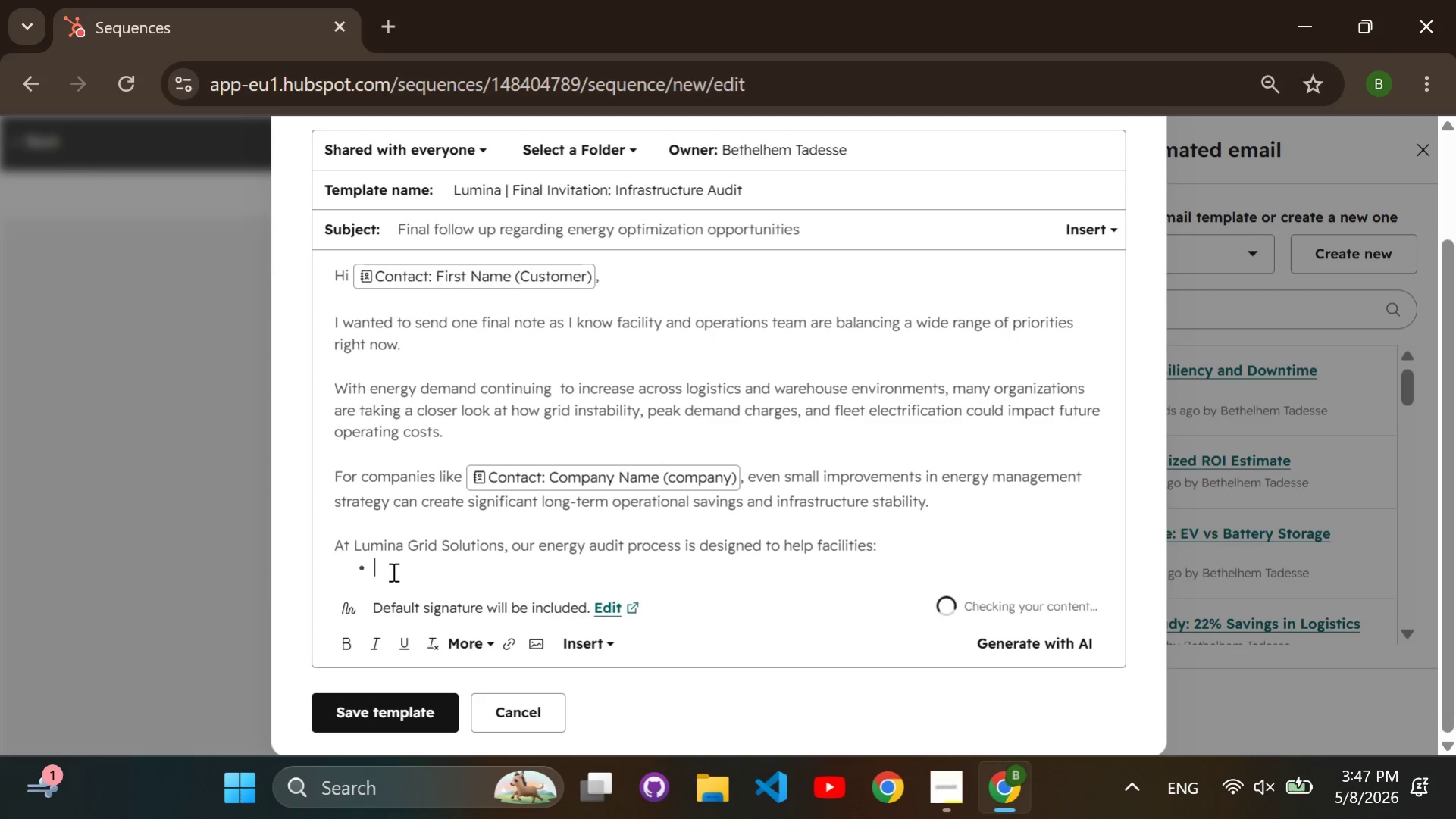 
double_click([392, 571])
 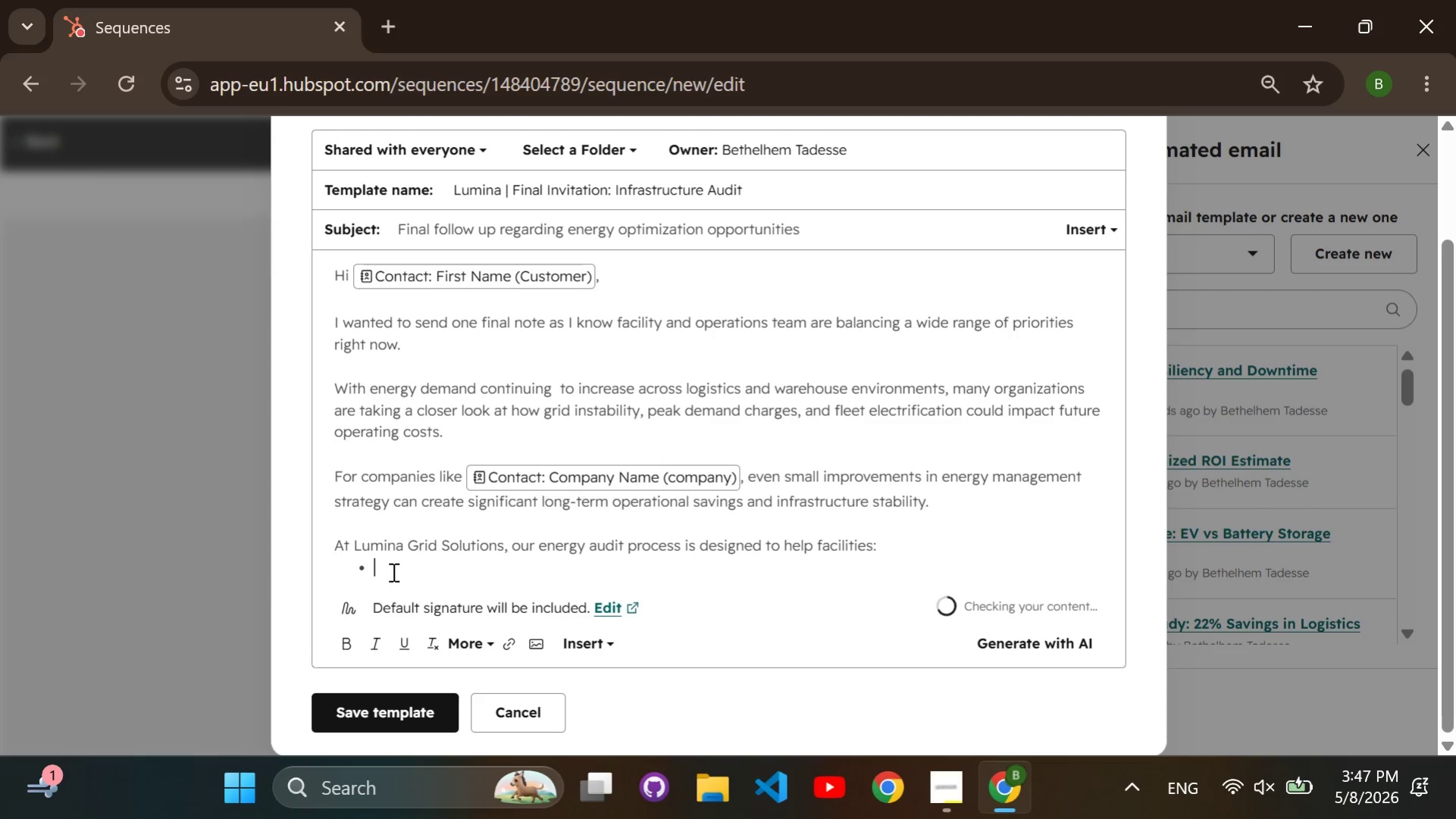 
type(Identiyy)
key(Backspace)
key(Backspace)
type(fy hidden energy ineff)
 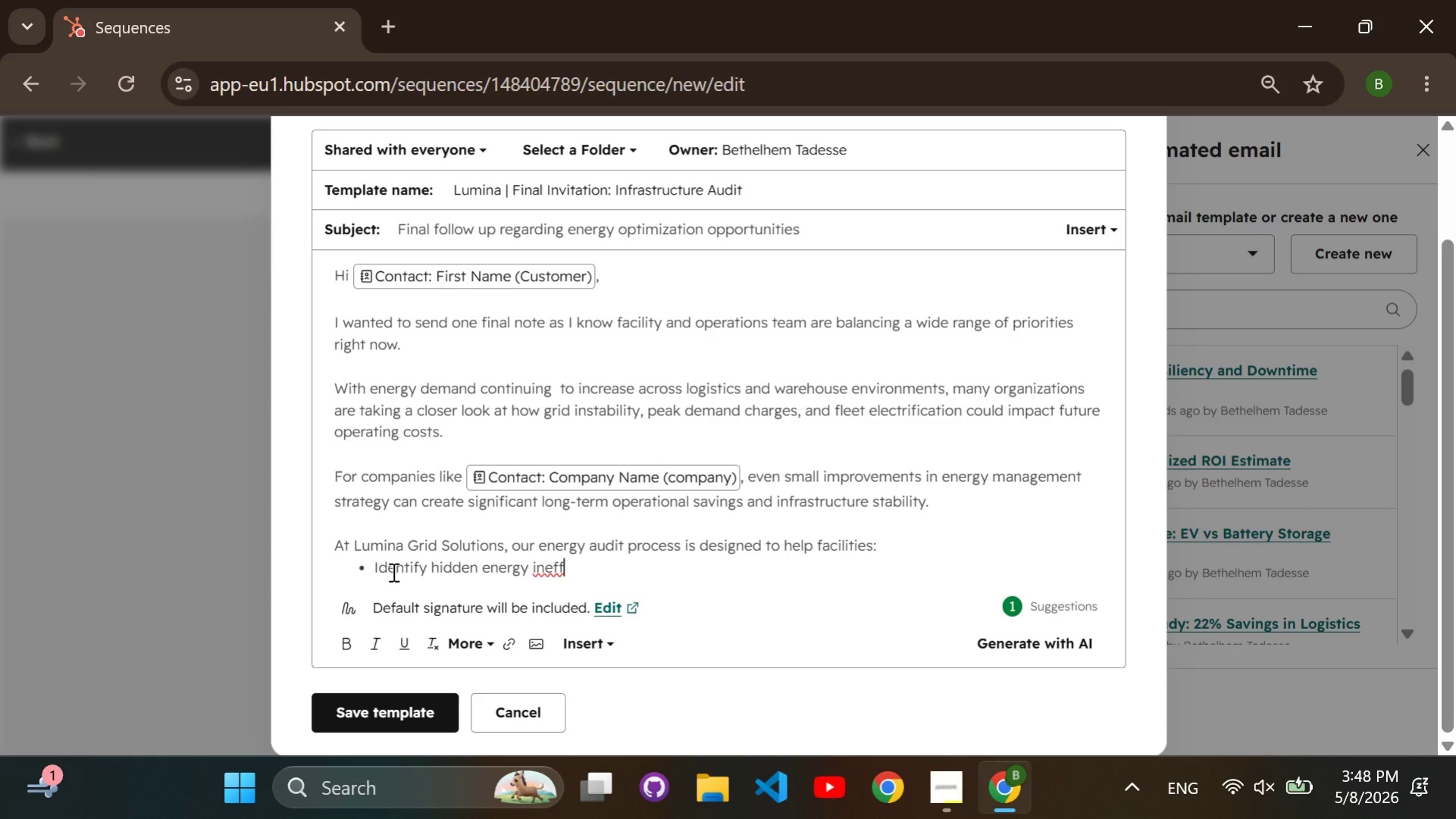 
type(iciencys )
key(Backspace)
key(Backspace)
key(Backspace)
type(ies)
 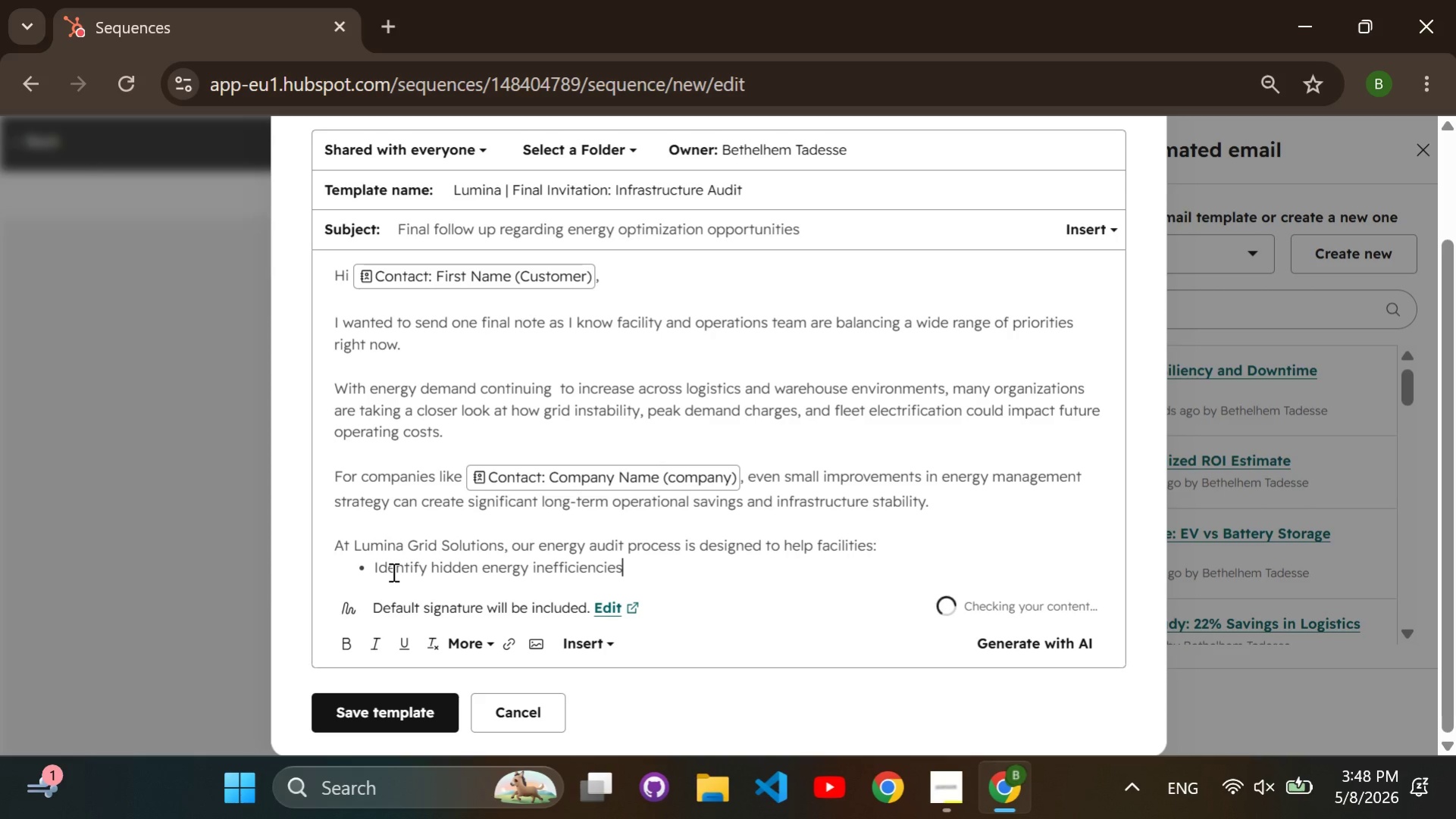 
key(Enter)
 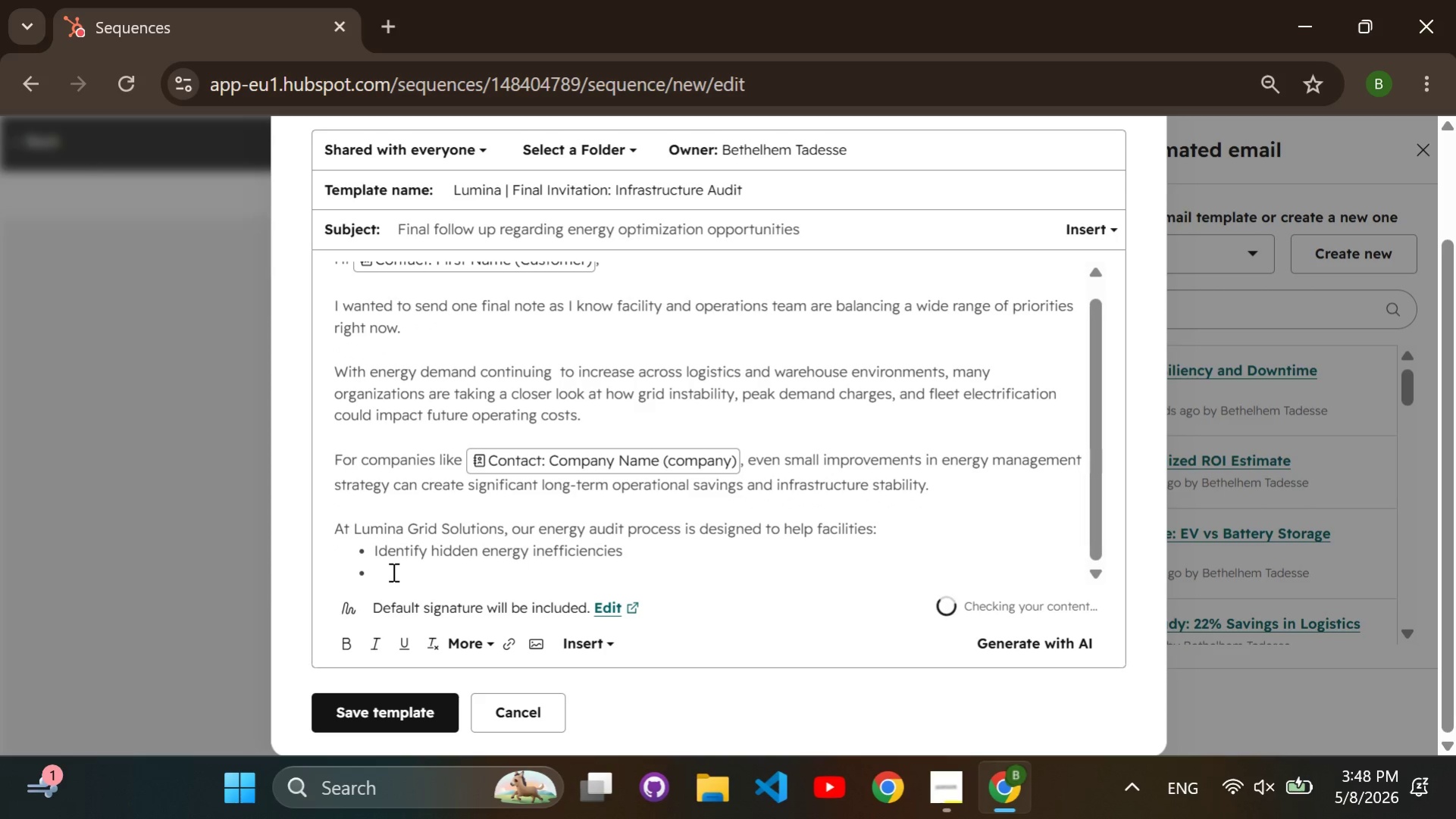 
type(Evaluate battery storage ROI opportunities )
 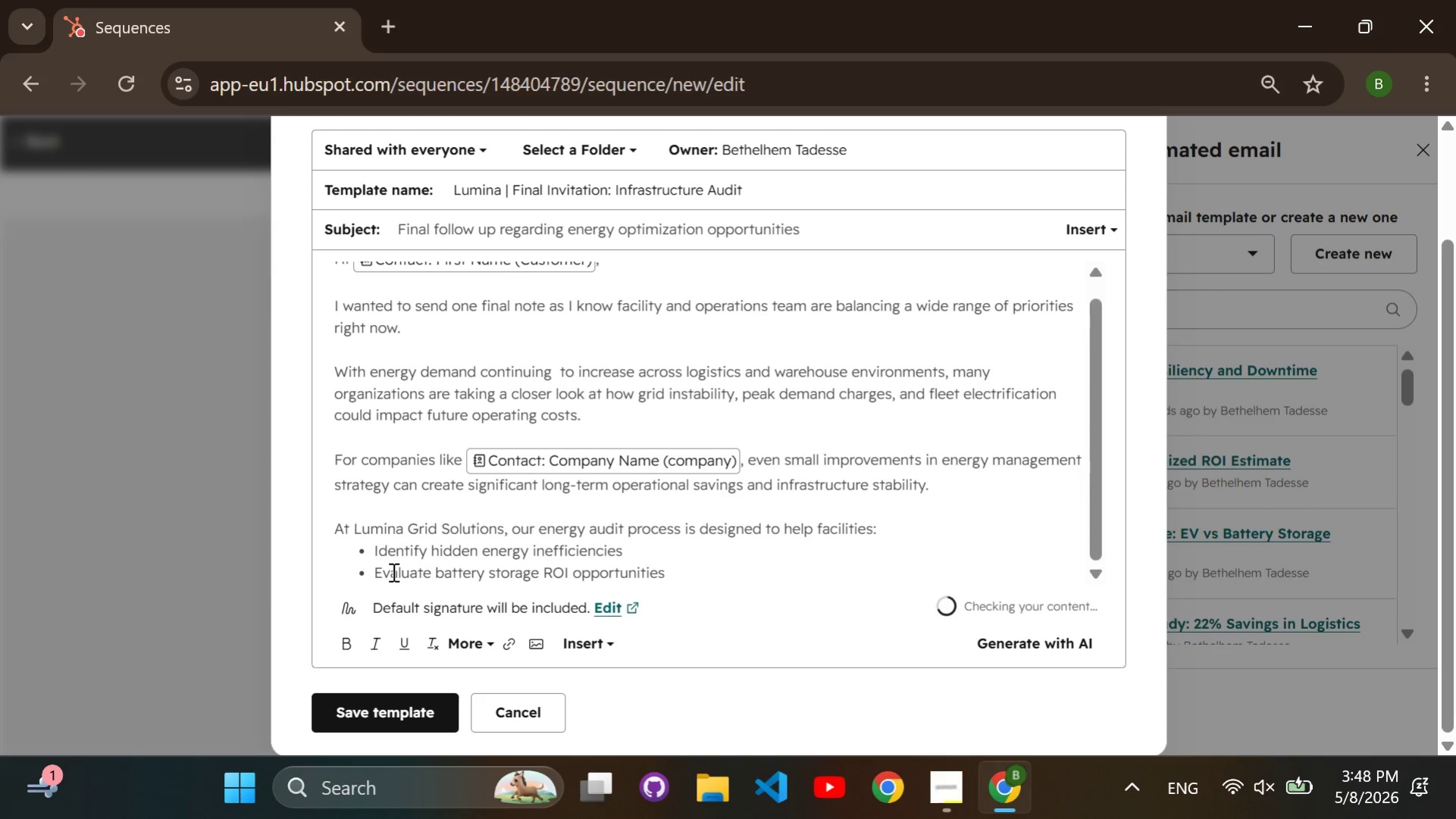 
key(Enter)
 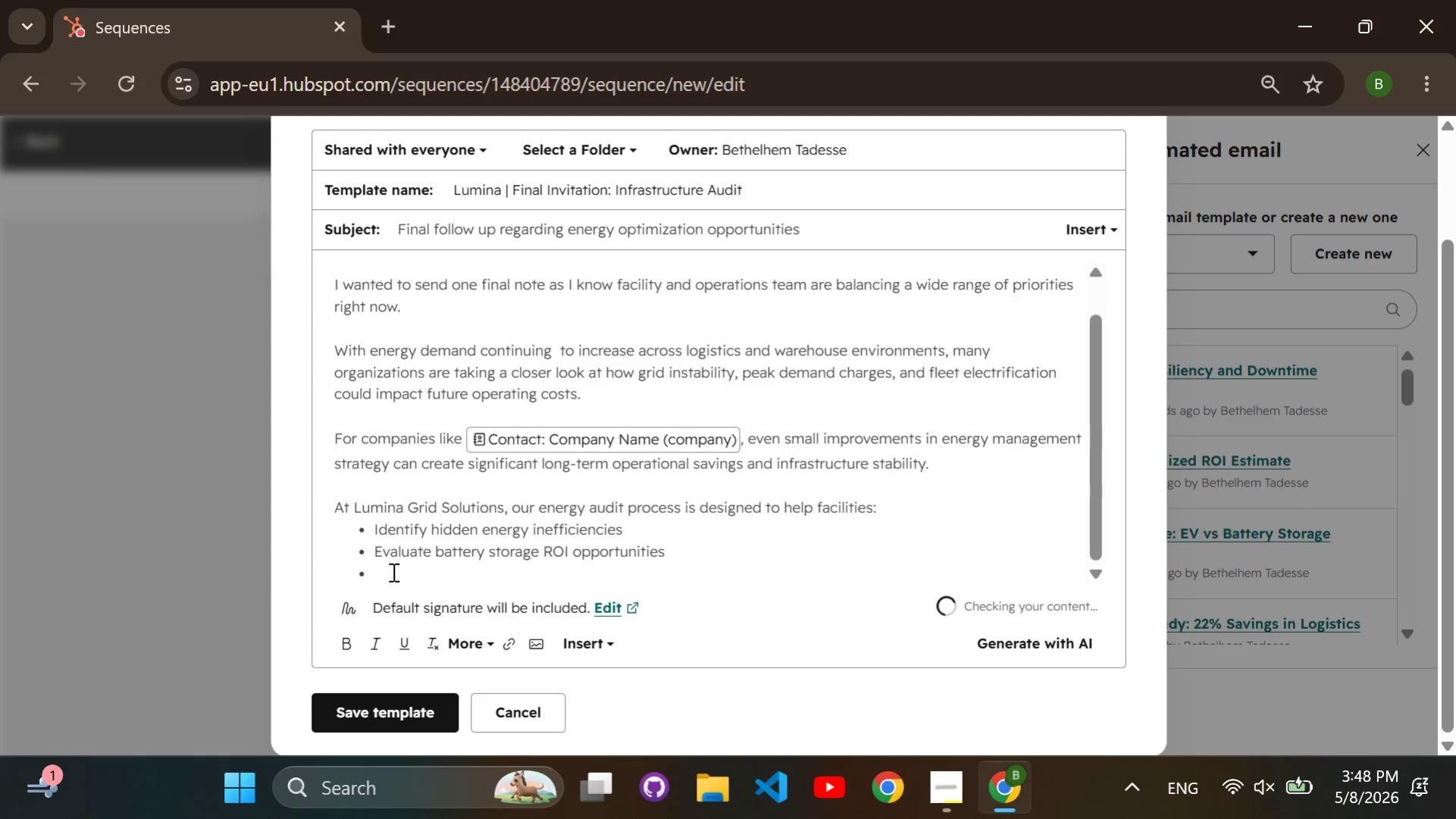 
type(Assess EV charging readiness )
 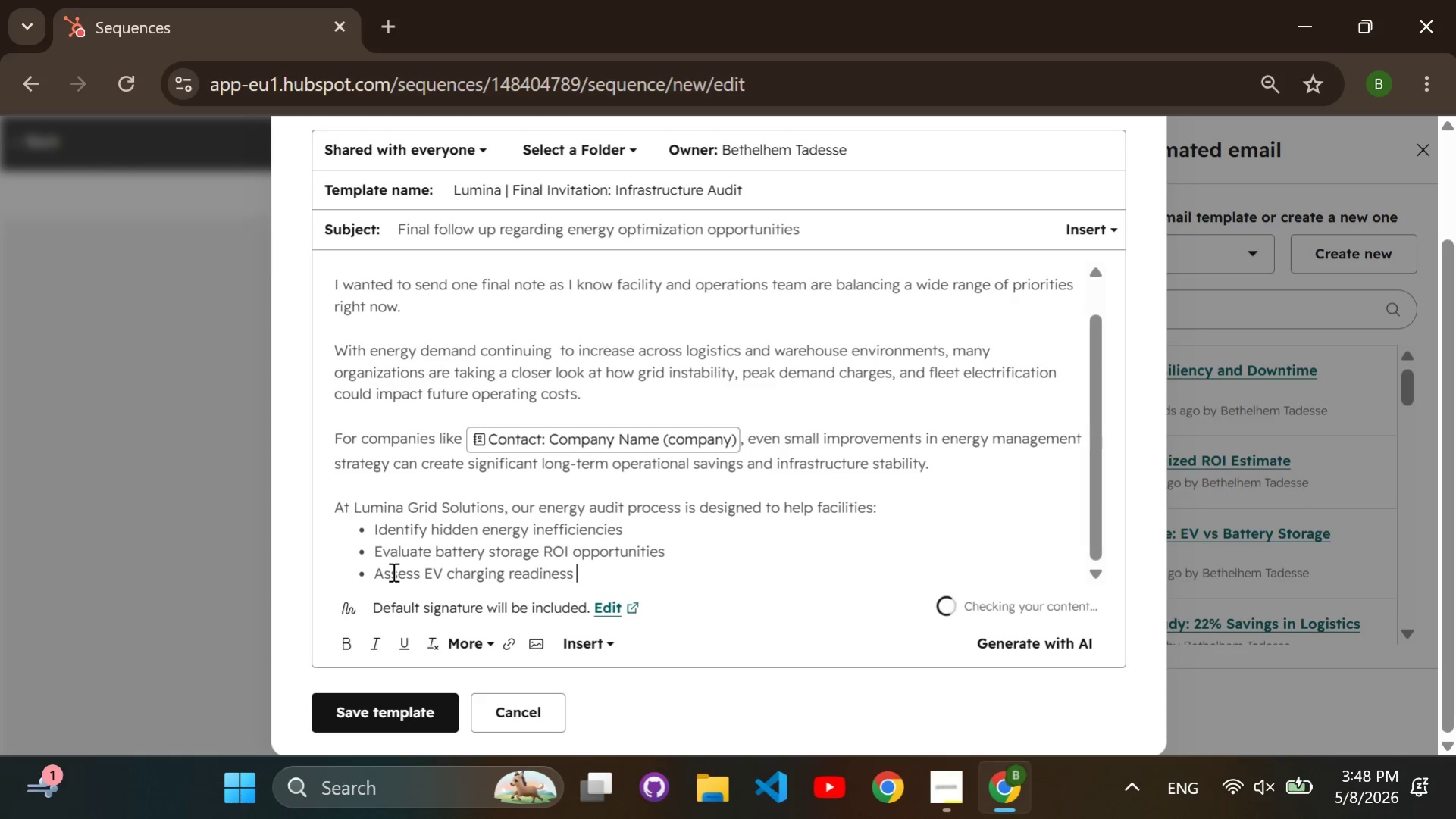 
key(Enter)
 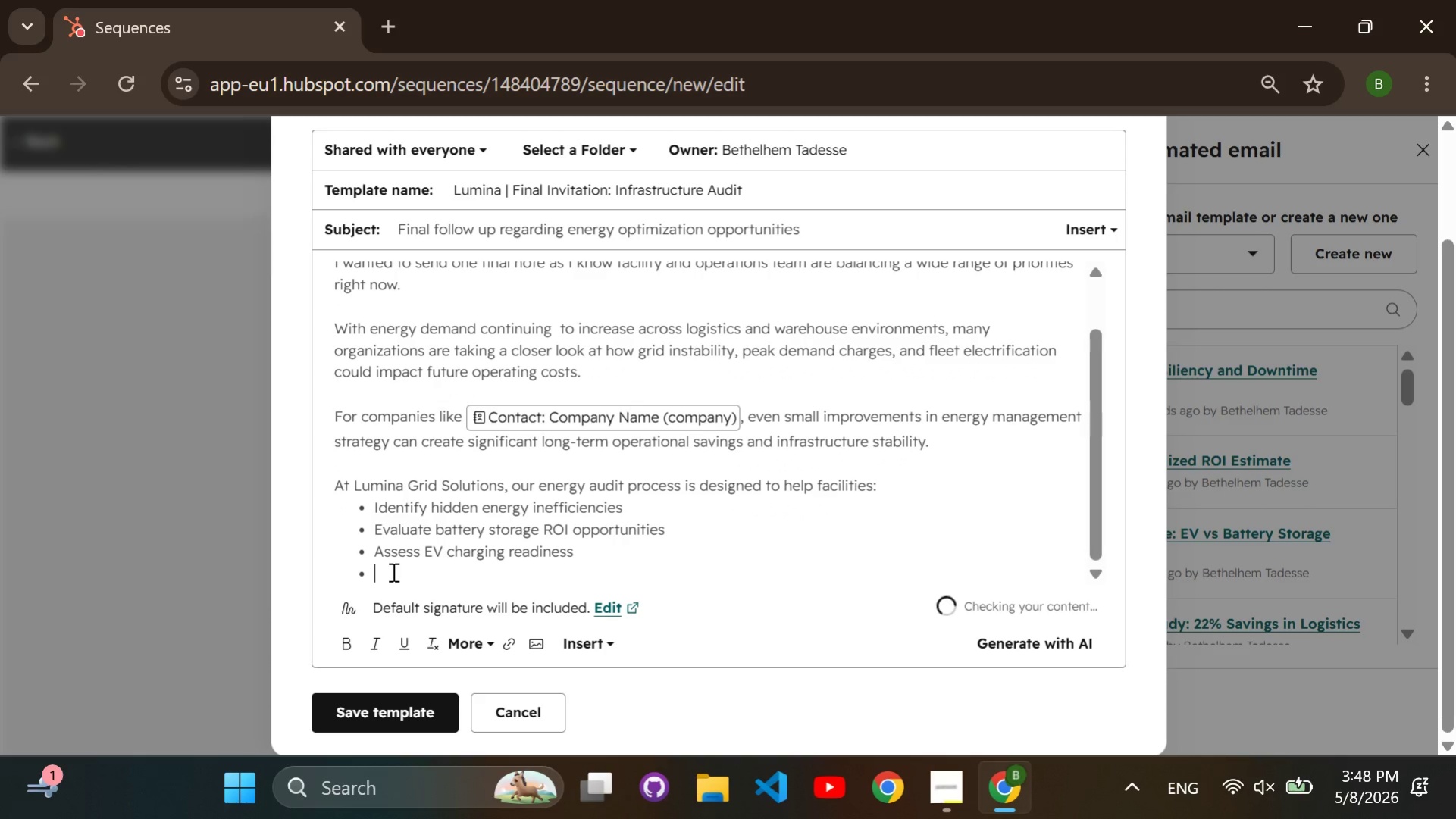 
type(Reduce exposure to demand charge spiks)
key(Backspace)
type(es)
 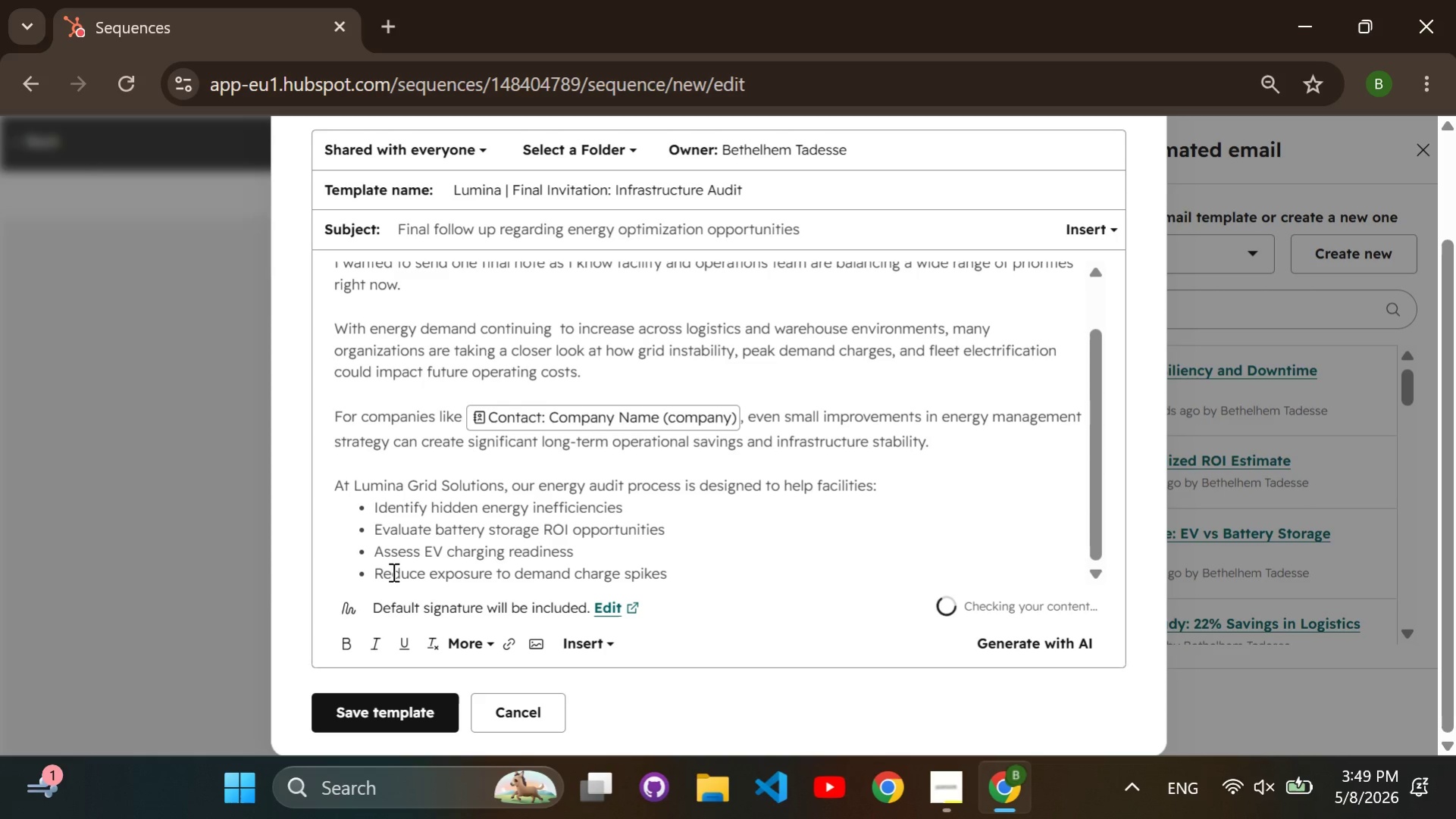 
key(Enter)
 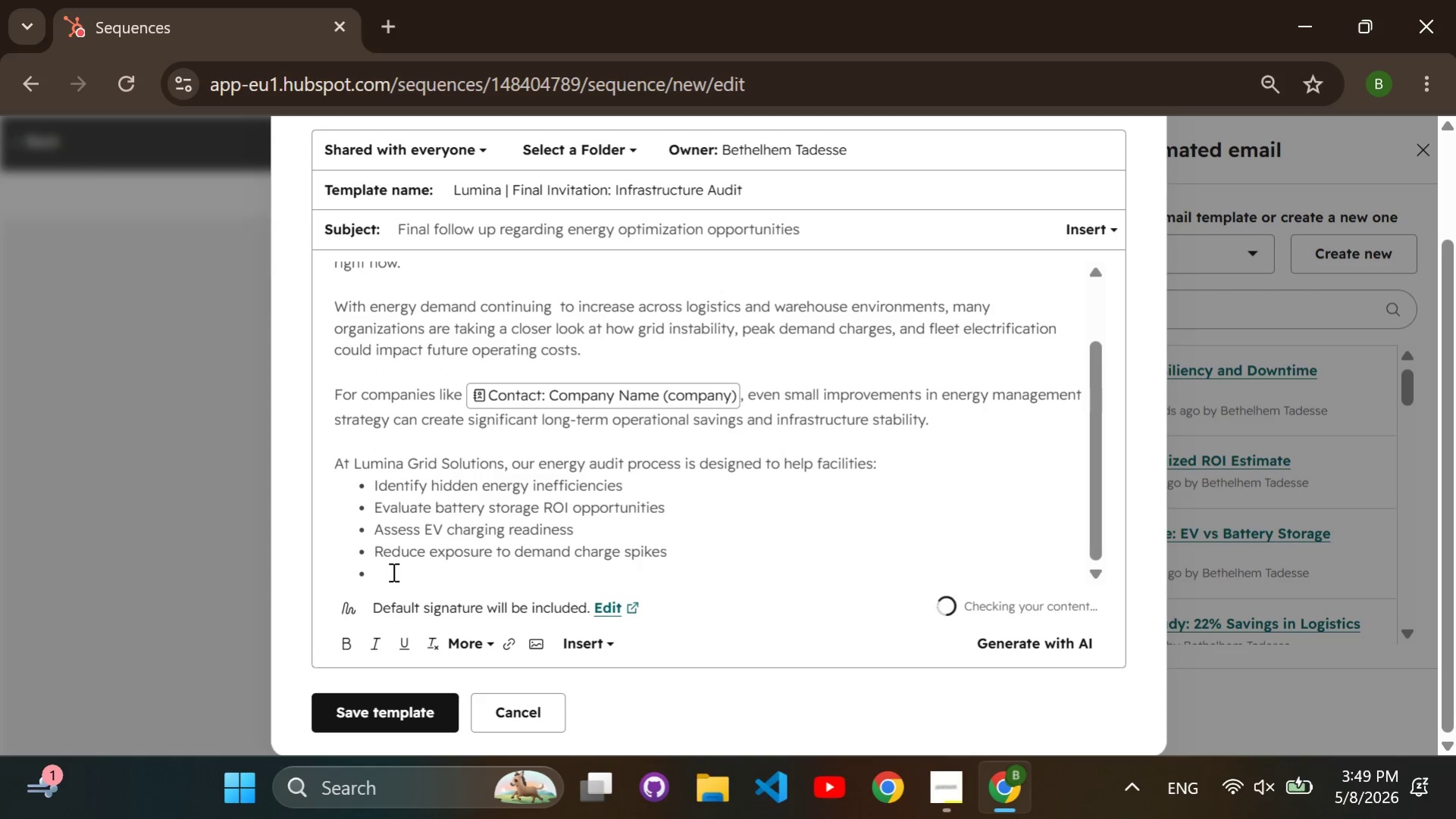 
type(Improve resilience during outages and grid events)
 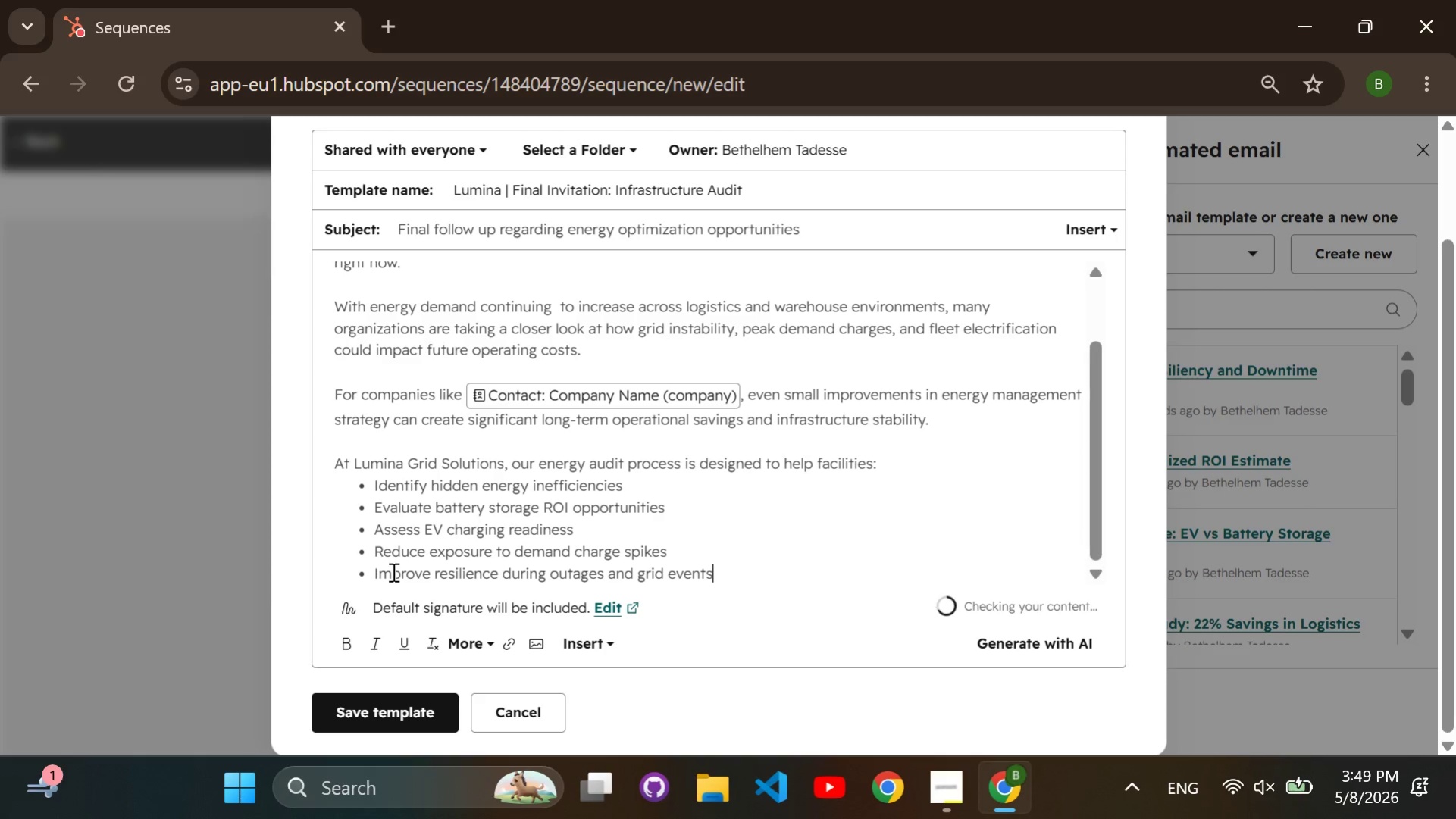 
key(Enter)
 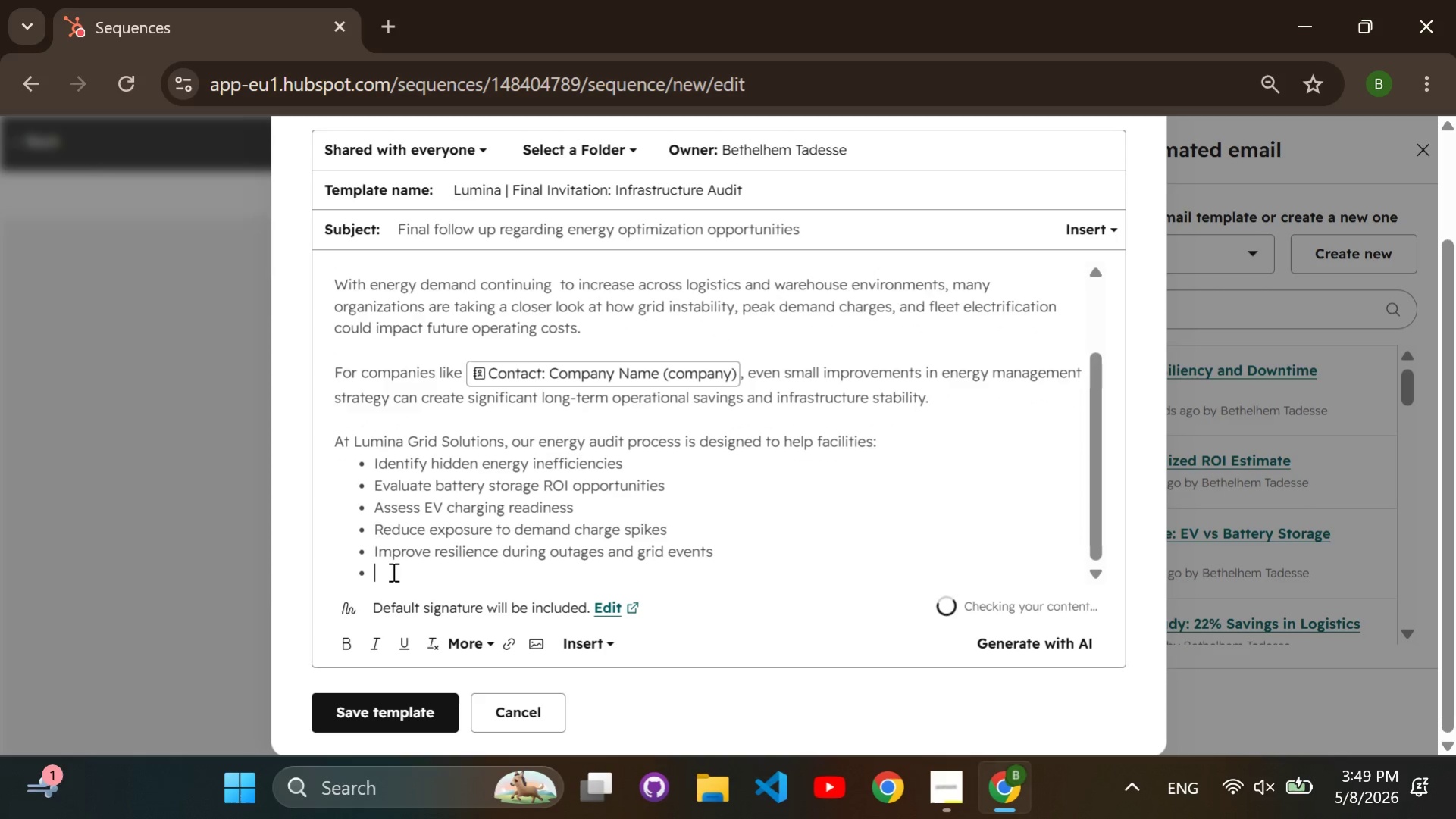 
key(Enter)
 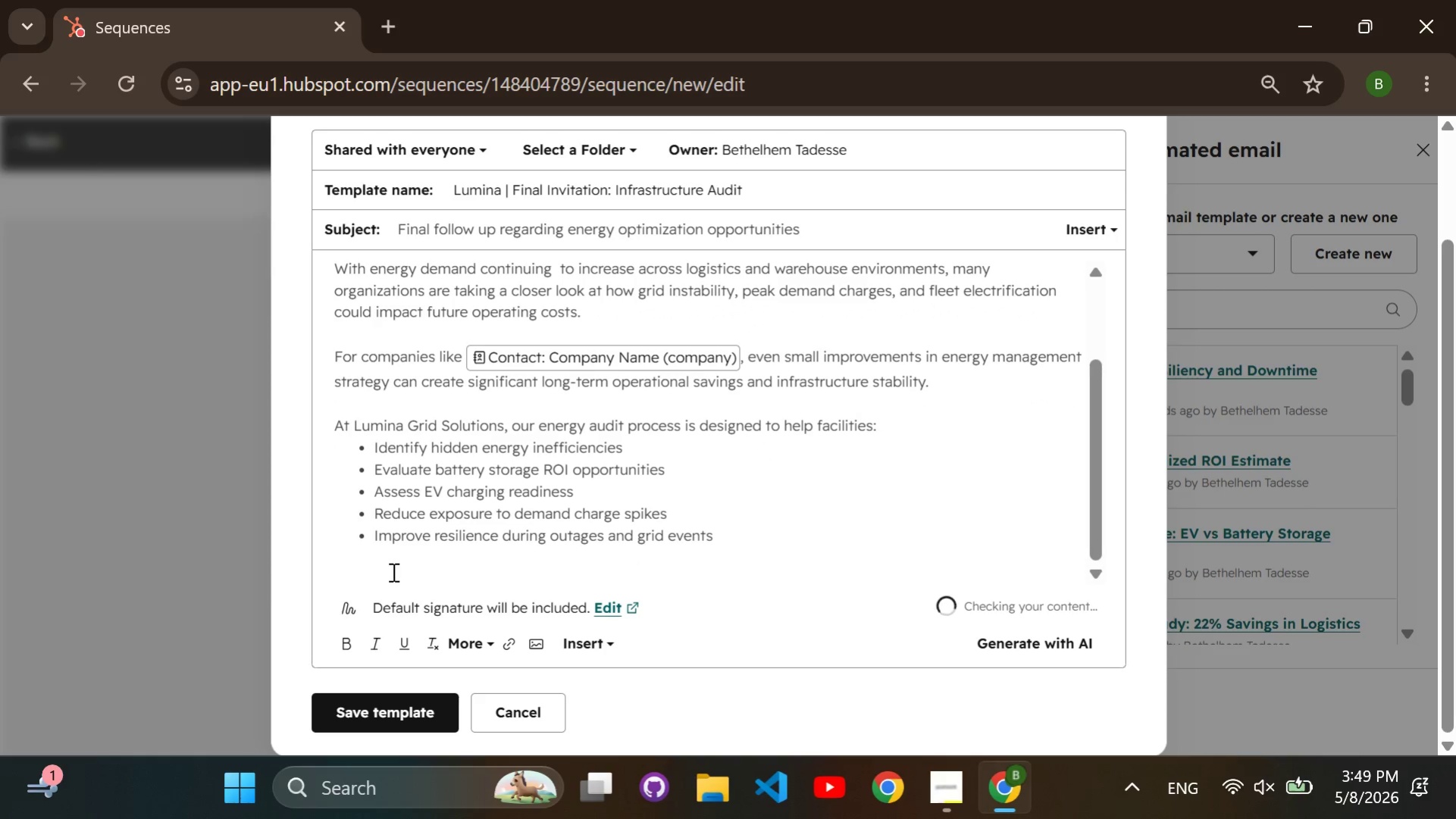 
type(Even if a full deployment is still months awat)
key(Backspace)
type(y )
key(Backspace)
type(, many operators find that an early assessment helps them avoid costly infrastructure decisions later.)
 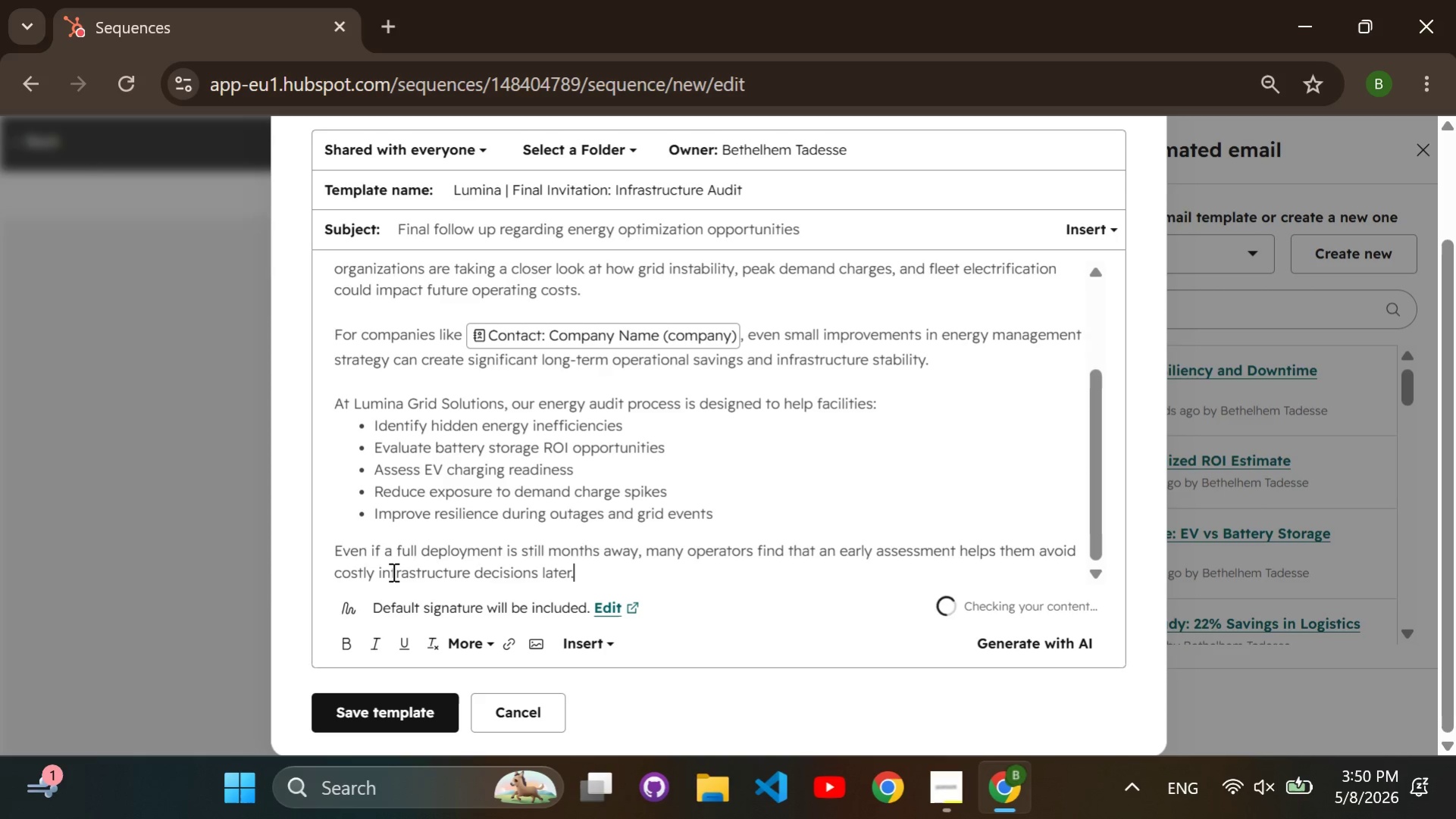 
key(Enter)
 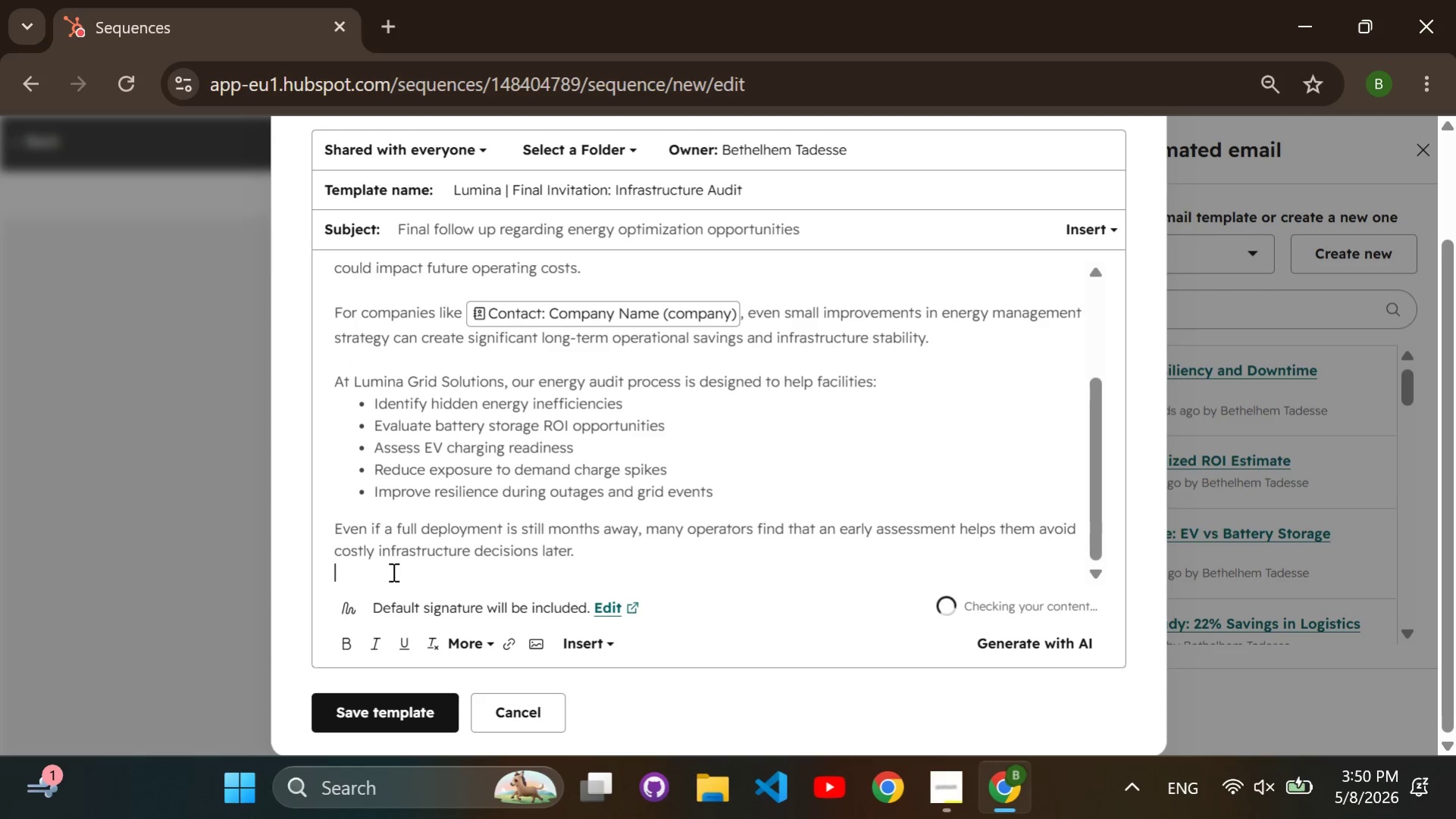 
key(Enter)
 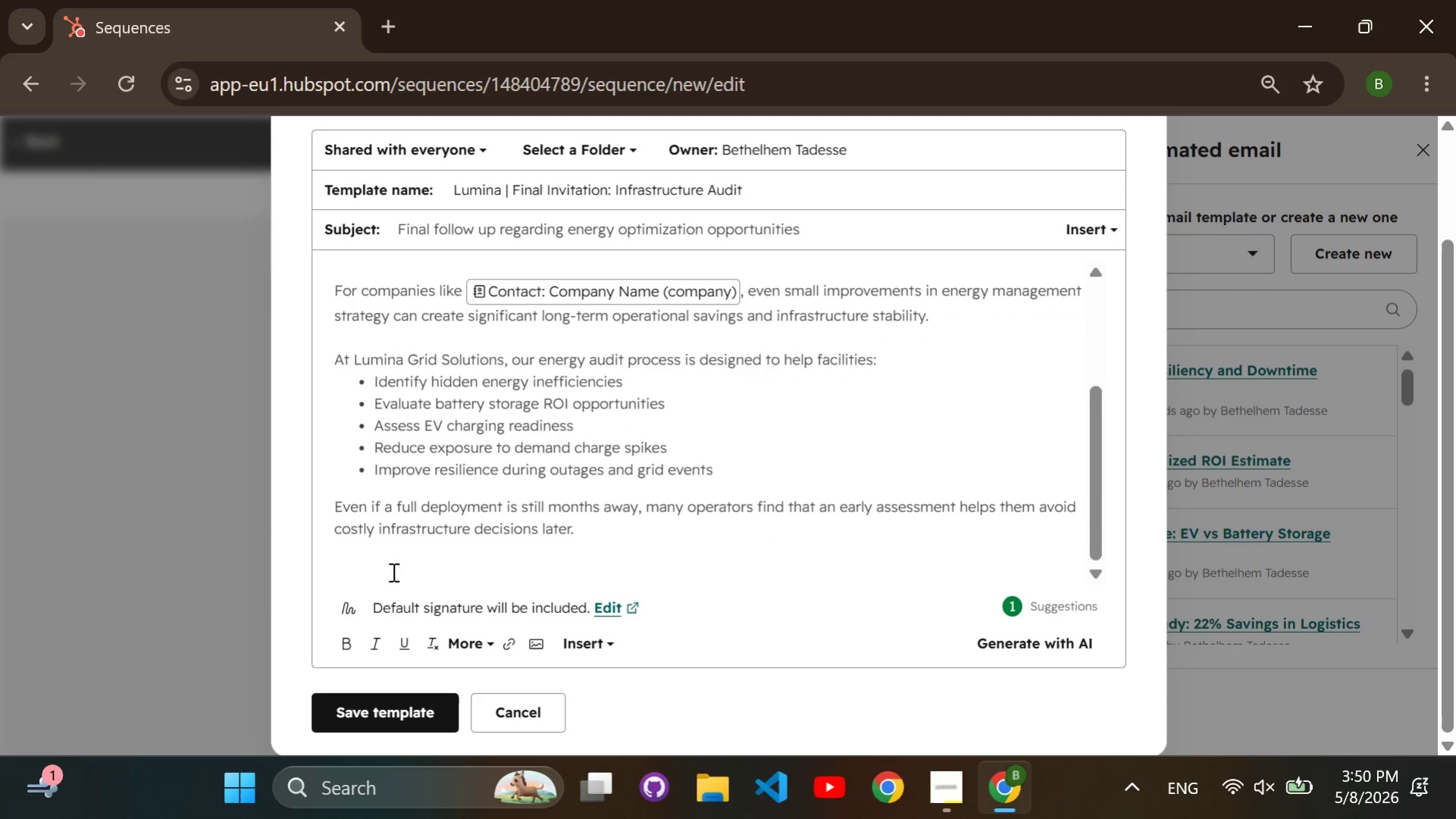 
type(Would you be available for a short inteoductory )
key(Backspace)
 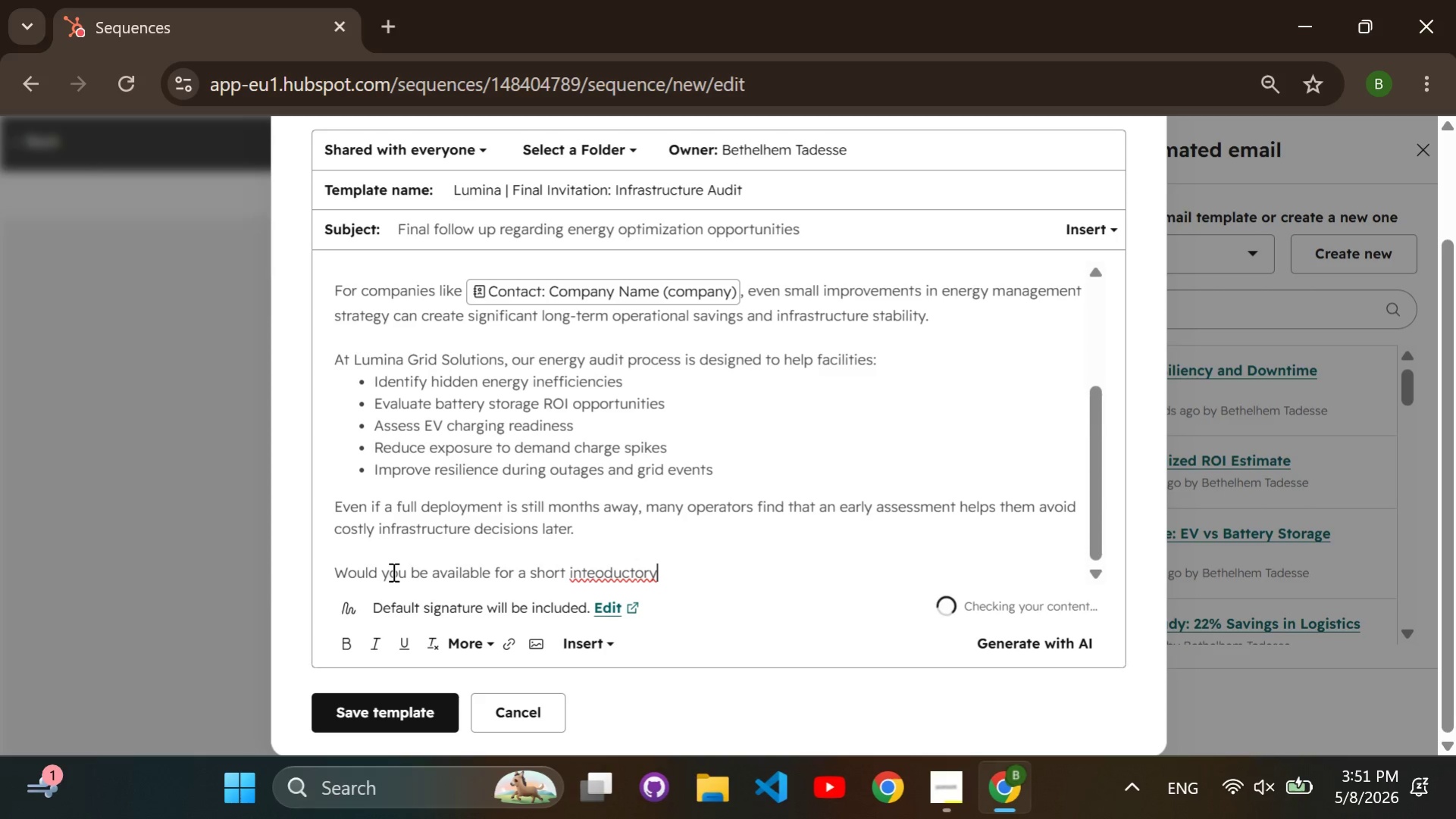 
hold_key(key=Backspace, duration=0.81)
 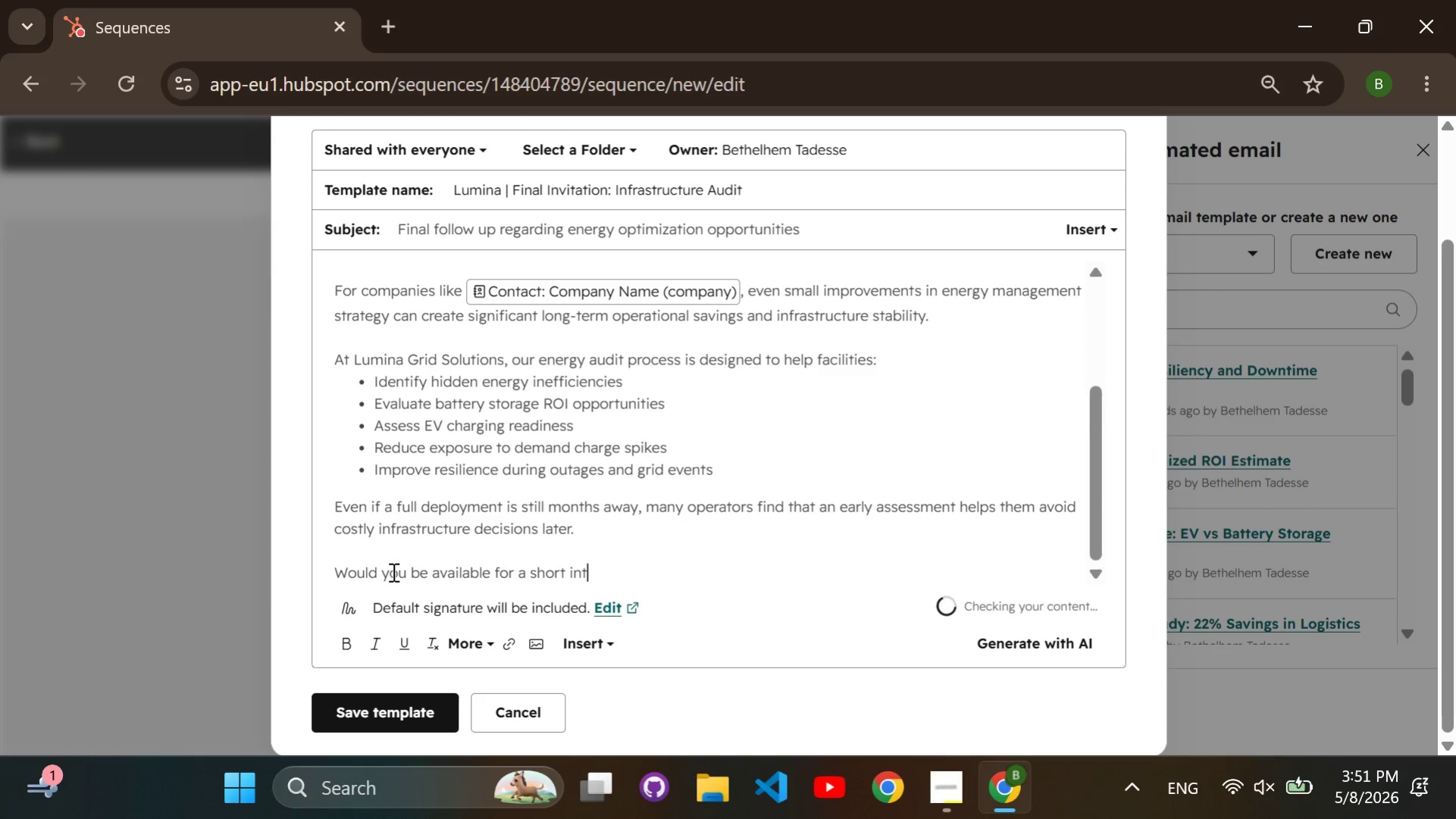 
type(roductory call to explore whether an energy audit makes sense do)
key(Backspace)
key(Backspace)
type(for your facility goals>)
key(Backspace)
type(?)
 